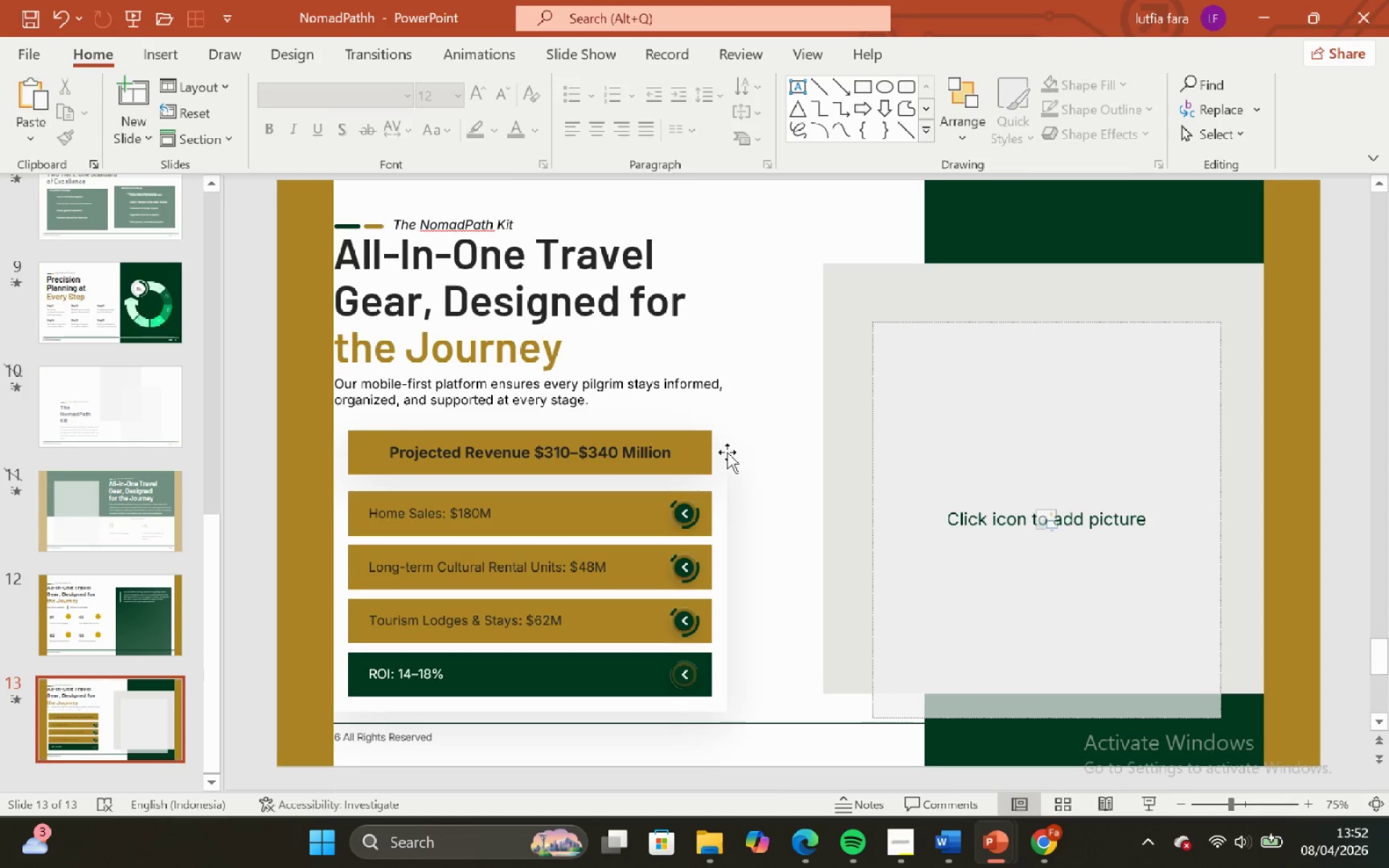 
left_click([723, 449])
 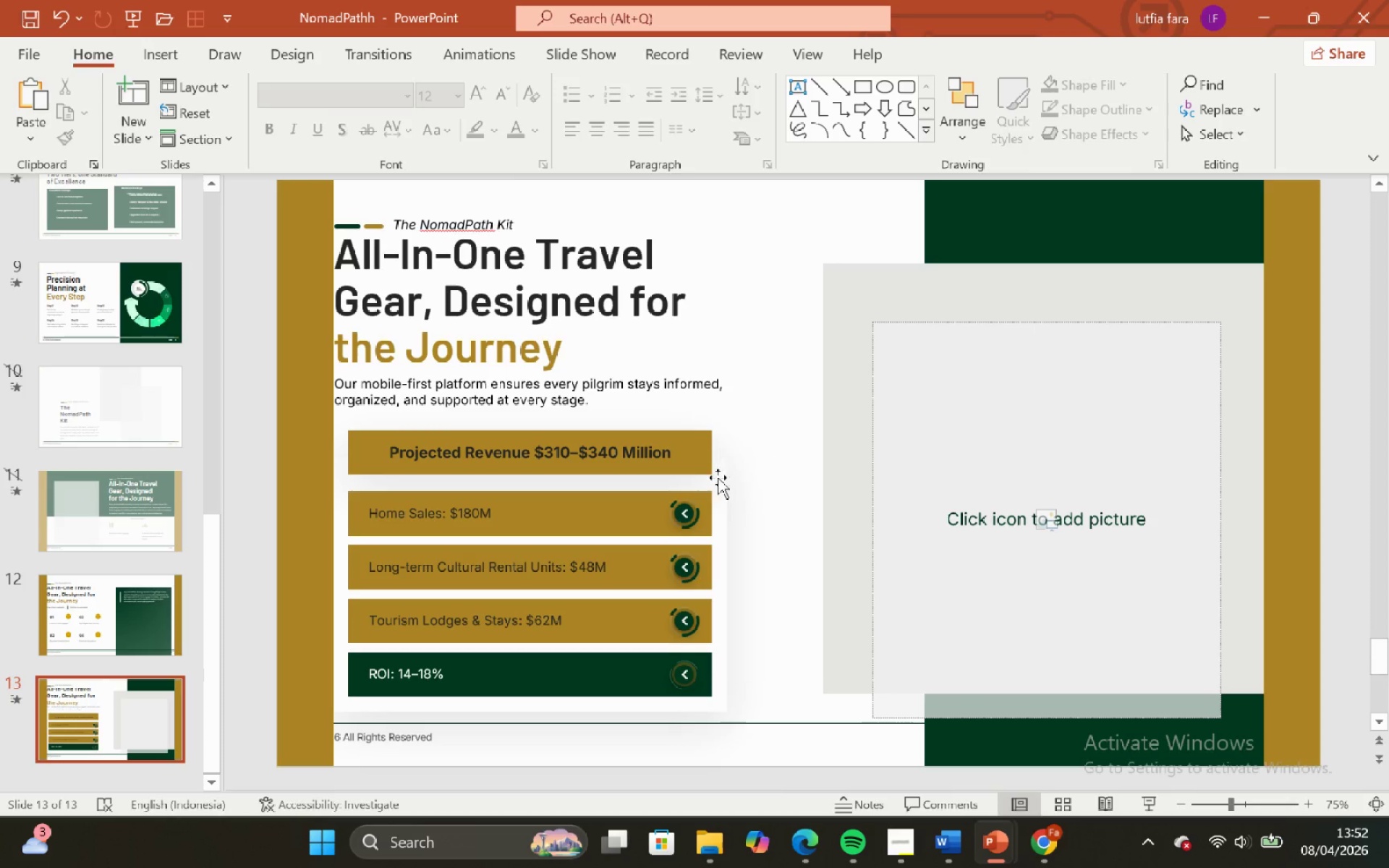 
left_click([718, 493])
 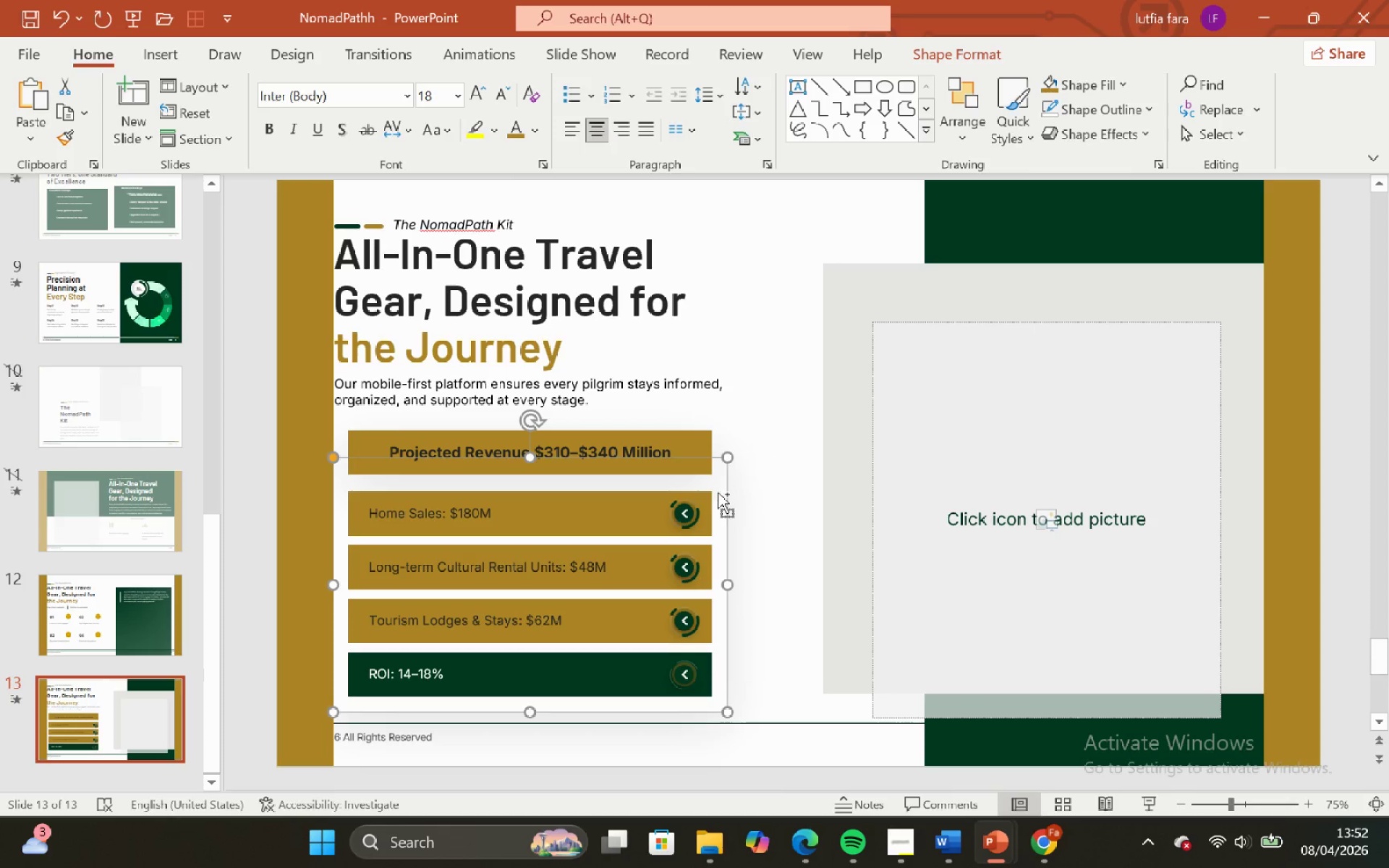 
hold_key(key=ShiftLeft, duration=1.2)
hold_key(key=ControlLeft, duration=1.14)
scroll: coordinate [689, 375], scroll_direction: up, amount: 3.0
 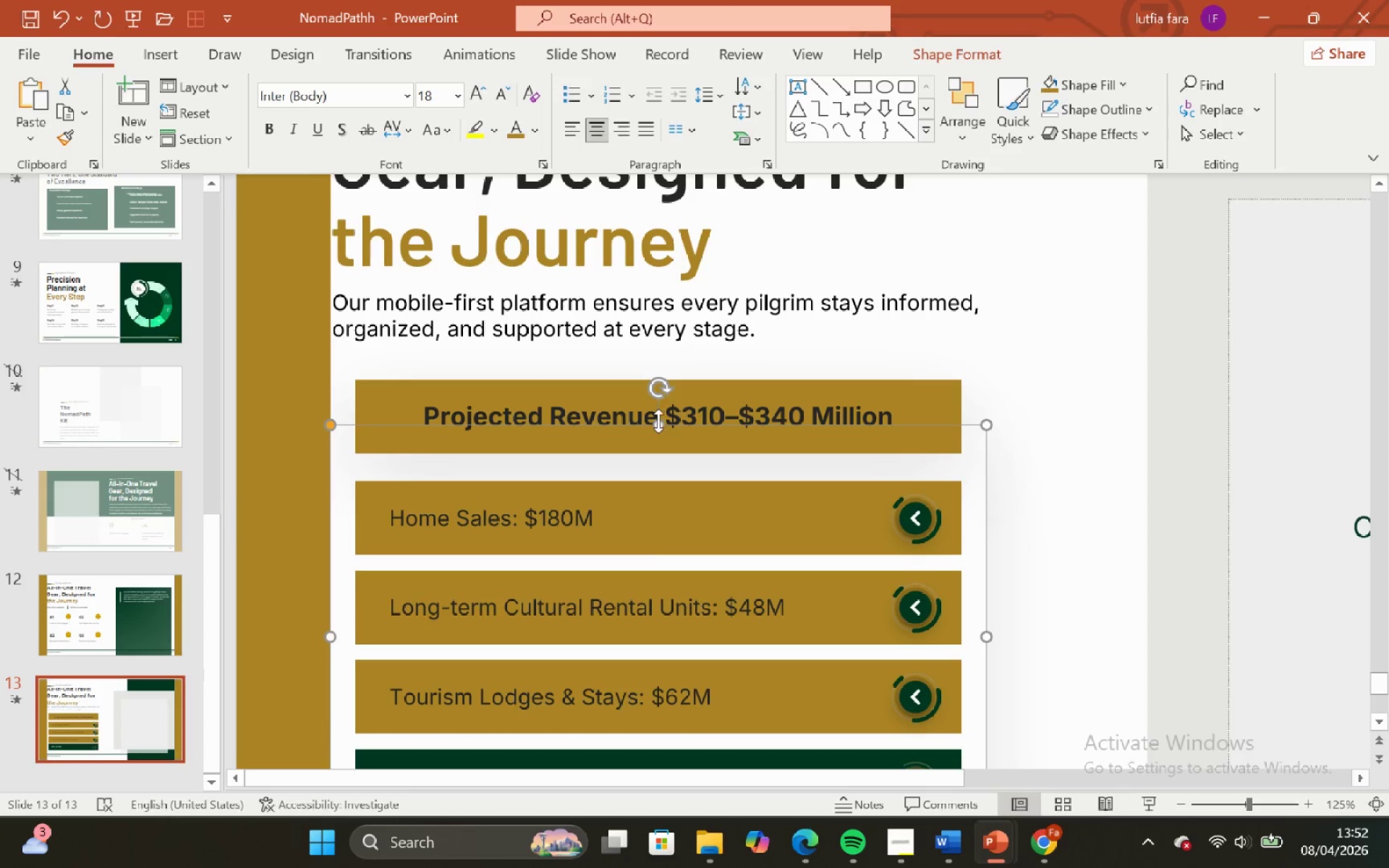 
left_click_drag(start_coordinate=[658, 423], to_coordinate=[656, 343])
 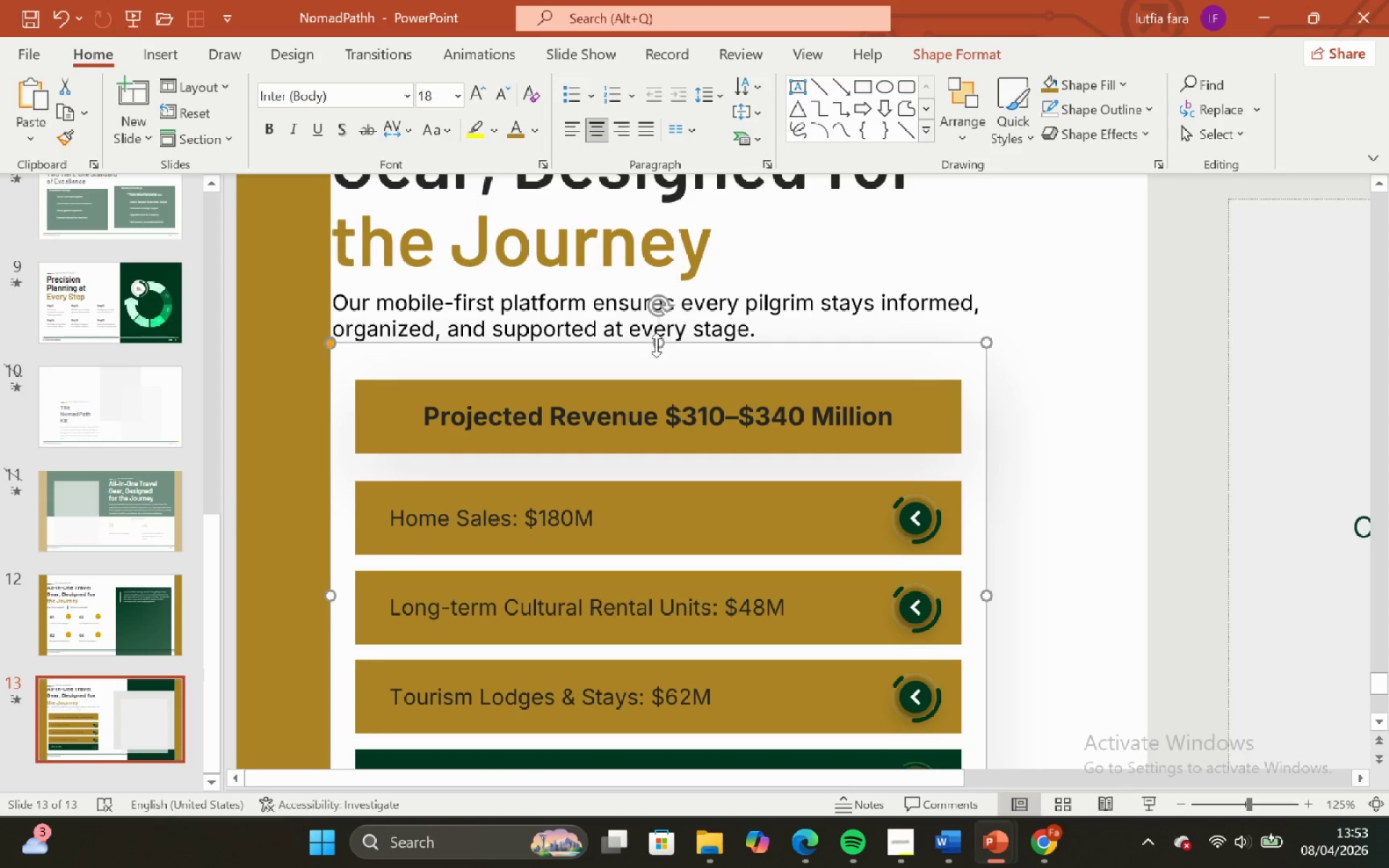 
left_click_drag(start_coordinate=[656, 345], to_coordinate=[666, 359])
 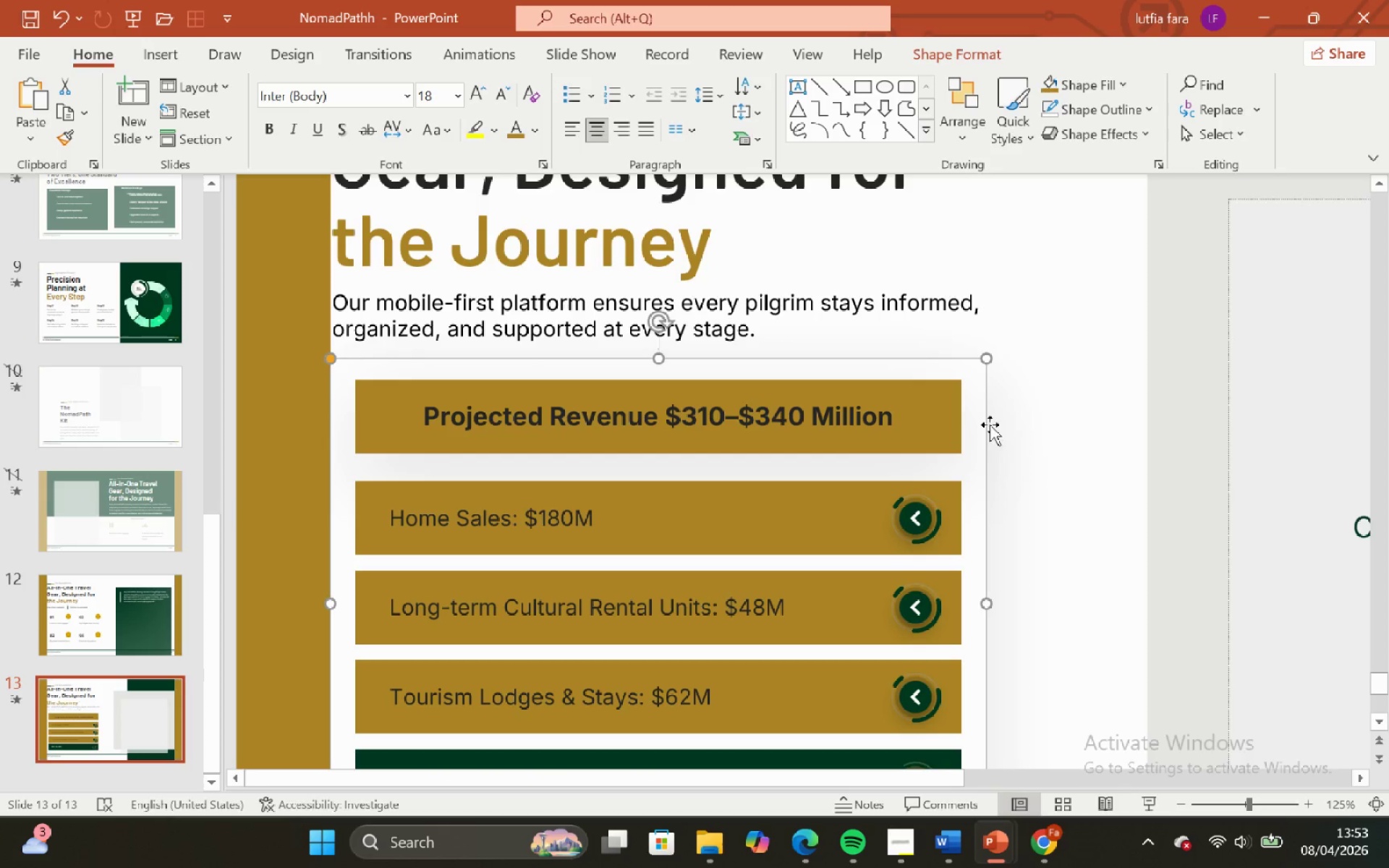 
left_click([1042, 412])
 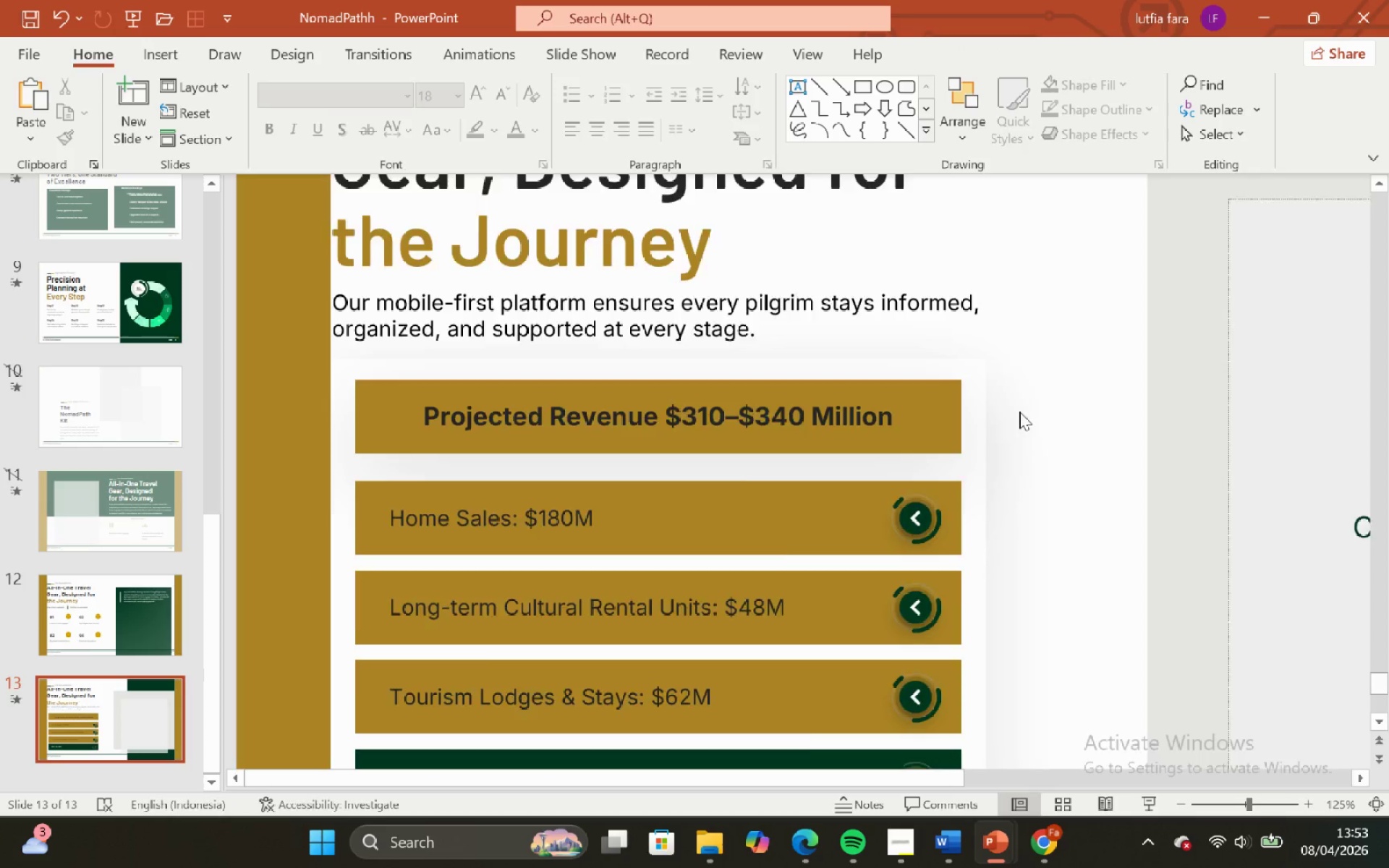 
hold_key(key=ControlLeft, duration=0.47)
 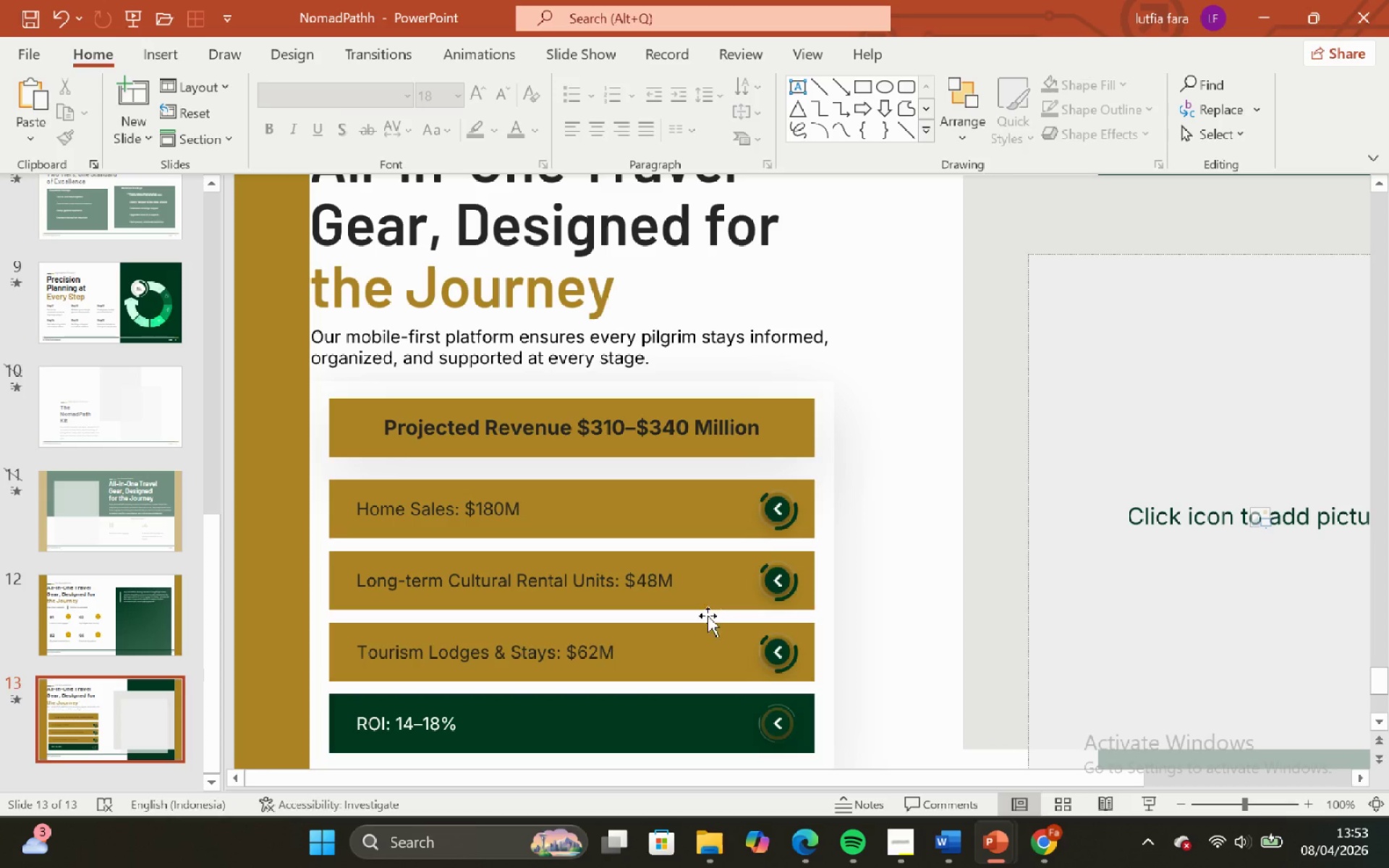 
hold_key(key=ShiftLeft, duration=0.47)
 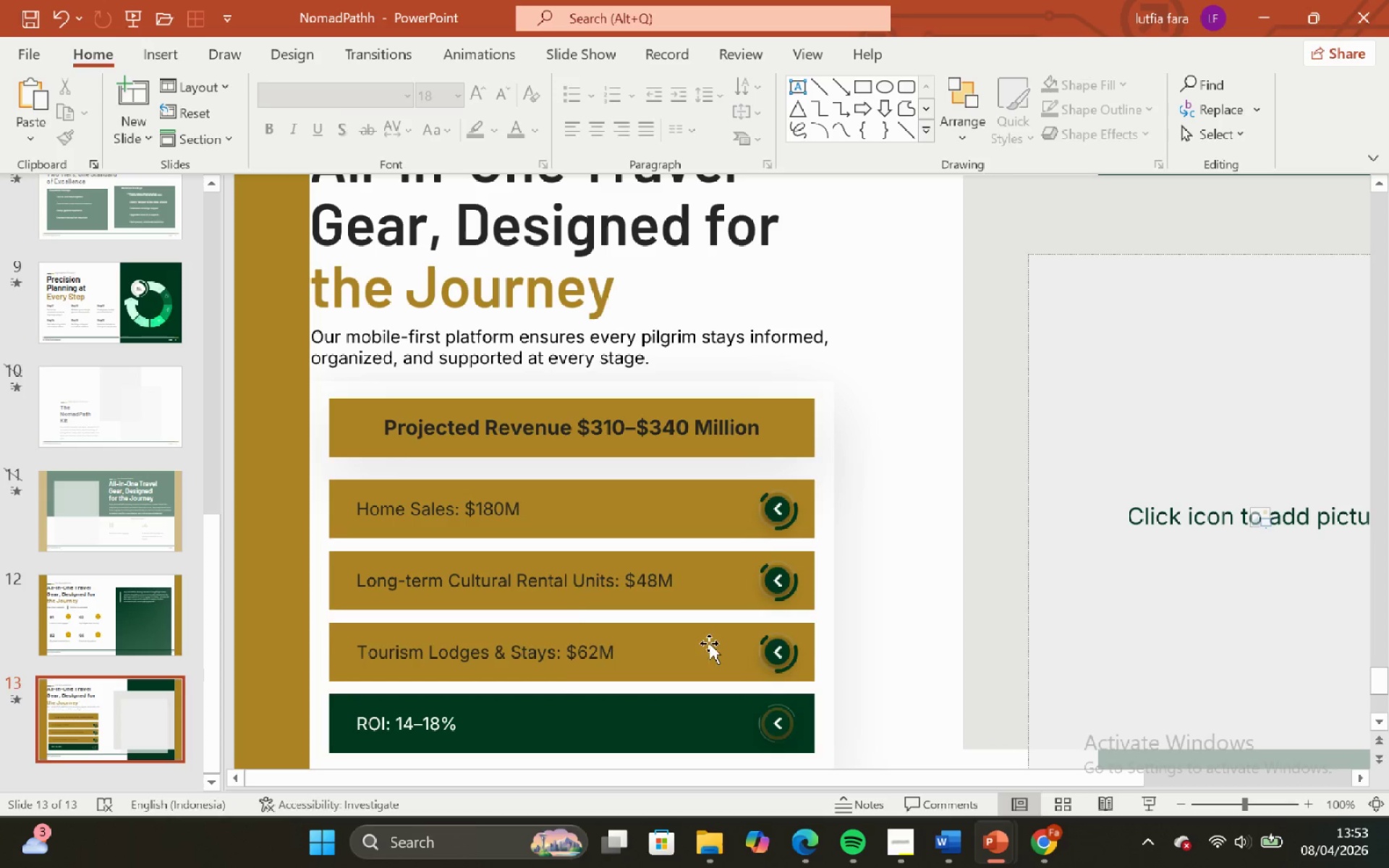 
scroll: coordinate [1019, 412], scroll_direction: none, amount: 0.0
 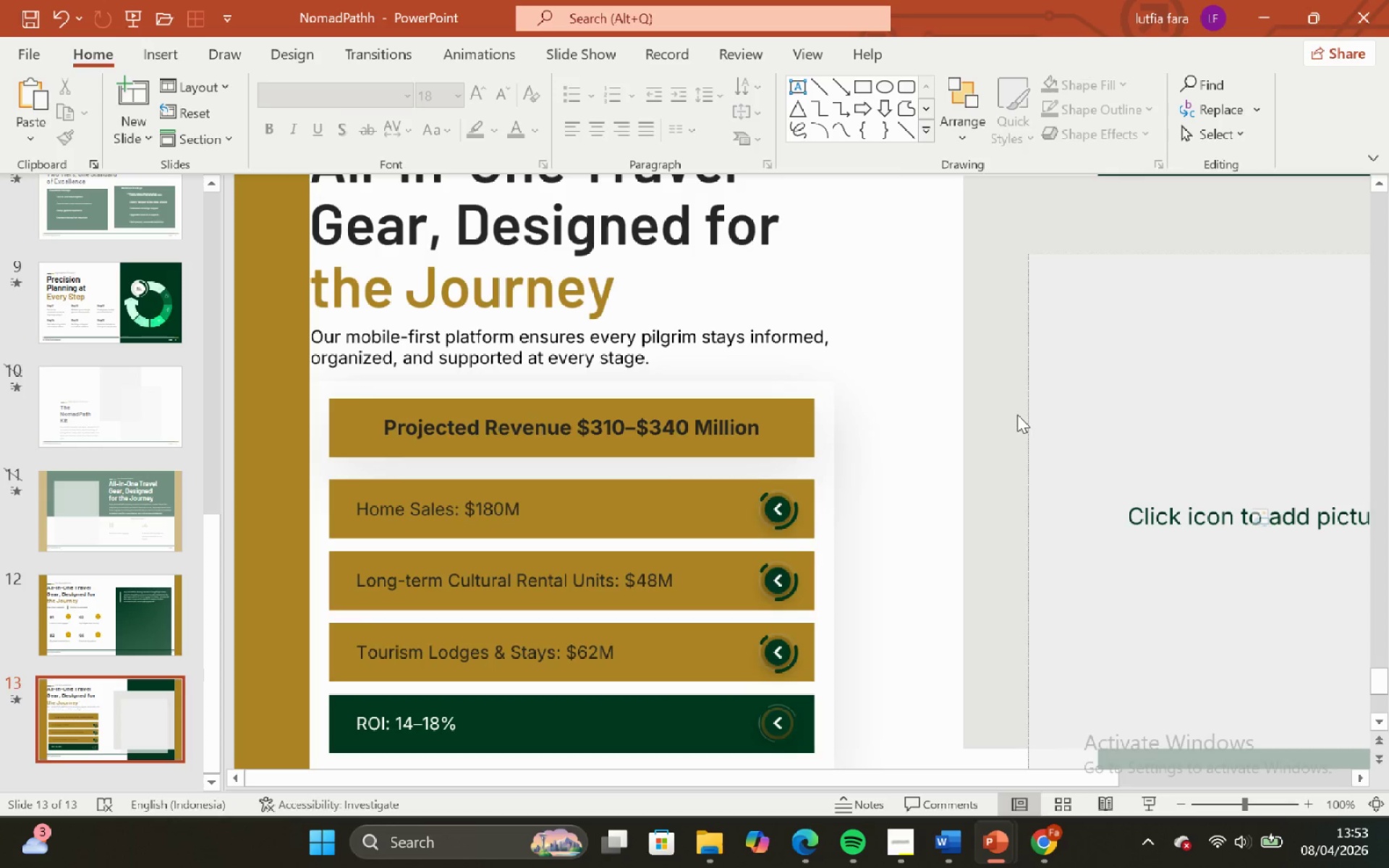 
left_click([710, 645])
 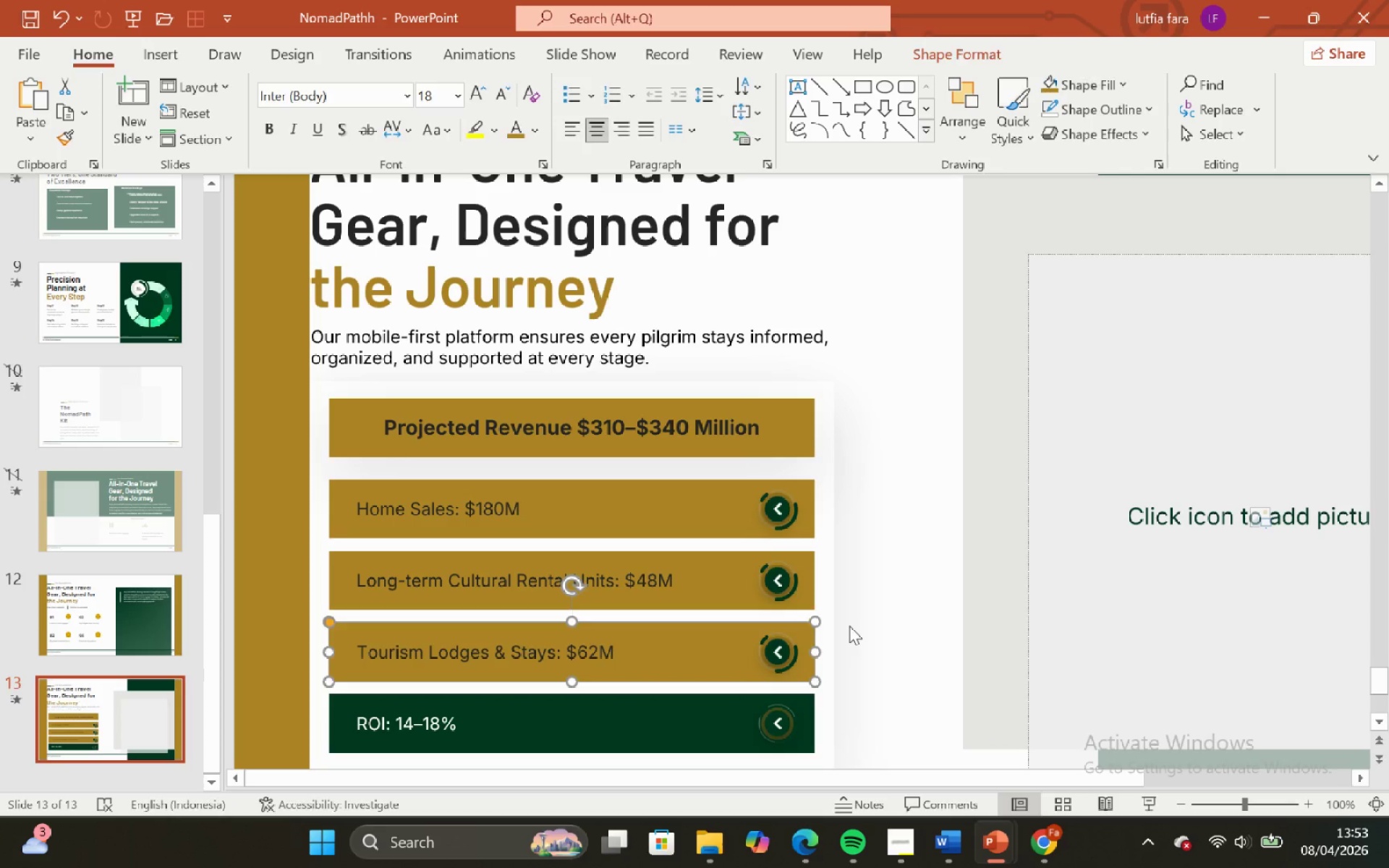 
left_click([851, 624])
 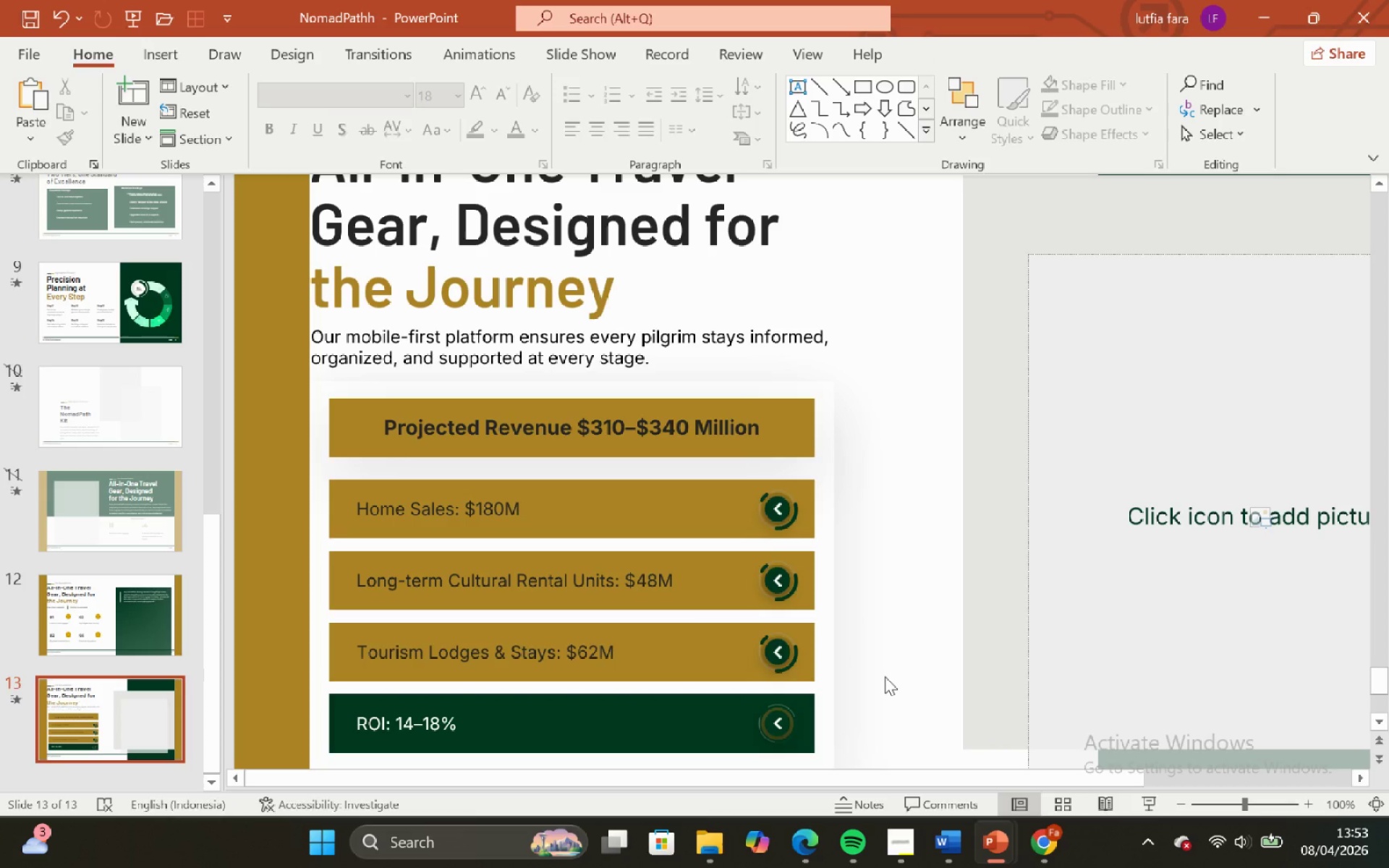 
hold_key(key=ShiftLeft, duration=0.94)
hold_key(key=ControlLeft, duration=0.83)
scroll: coordinate [885, 676], scroll_direction: down, amount: 1.0
 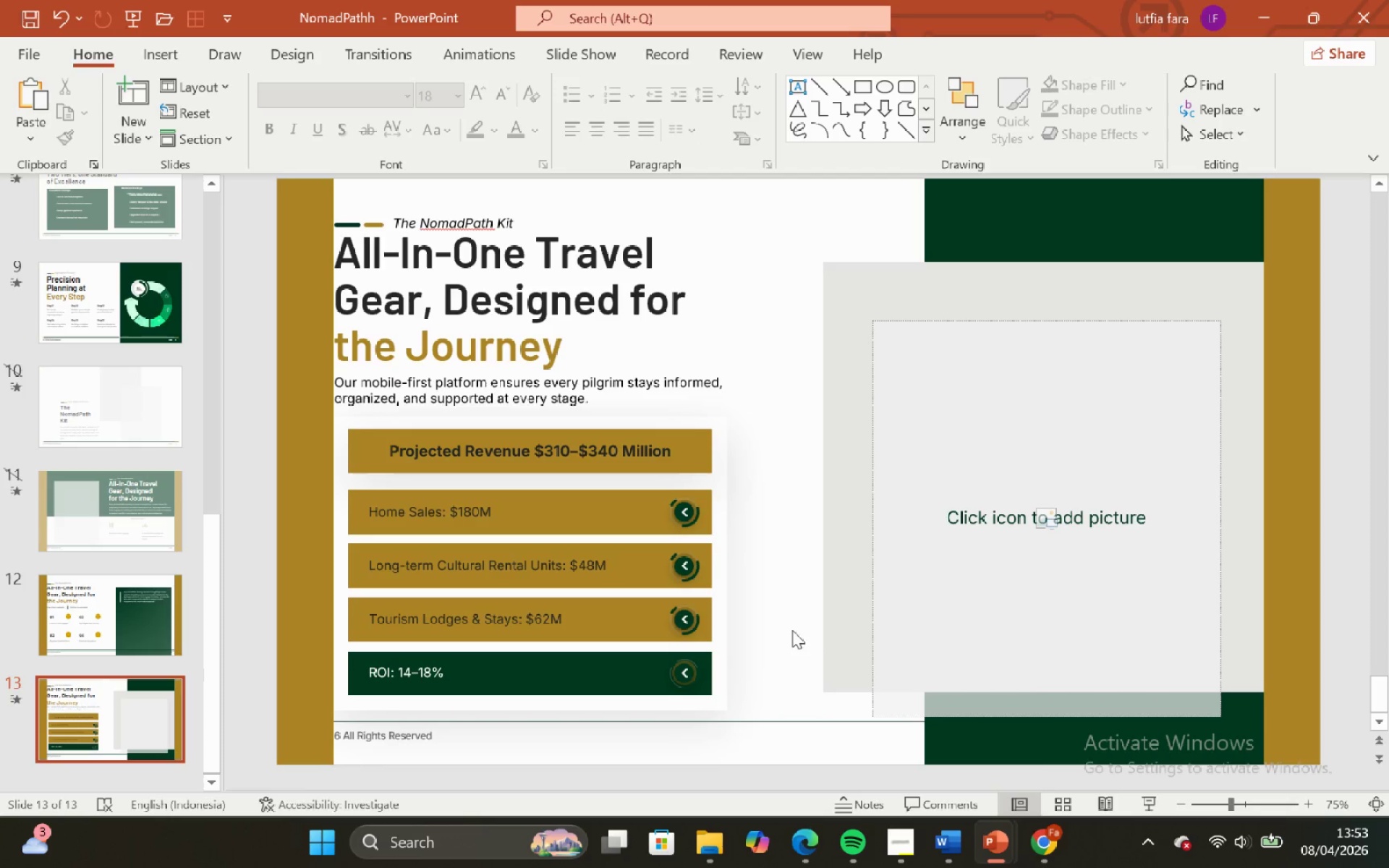 
hold_key(key=ShiftLeft, duration=0.66)
hold_key(key=ControlLeft, duration=0.56)
scroll: coordinate [774, 621], scroll_direction: none, amount: 0.0
 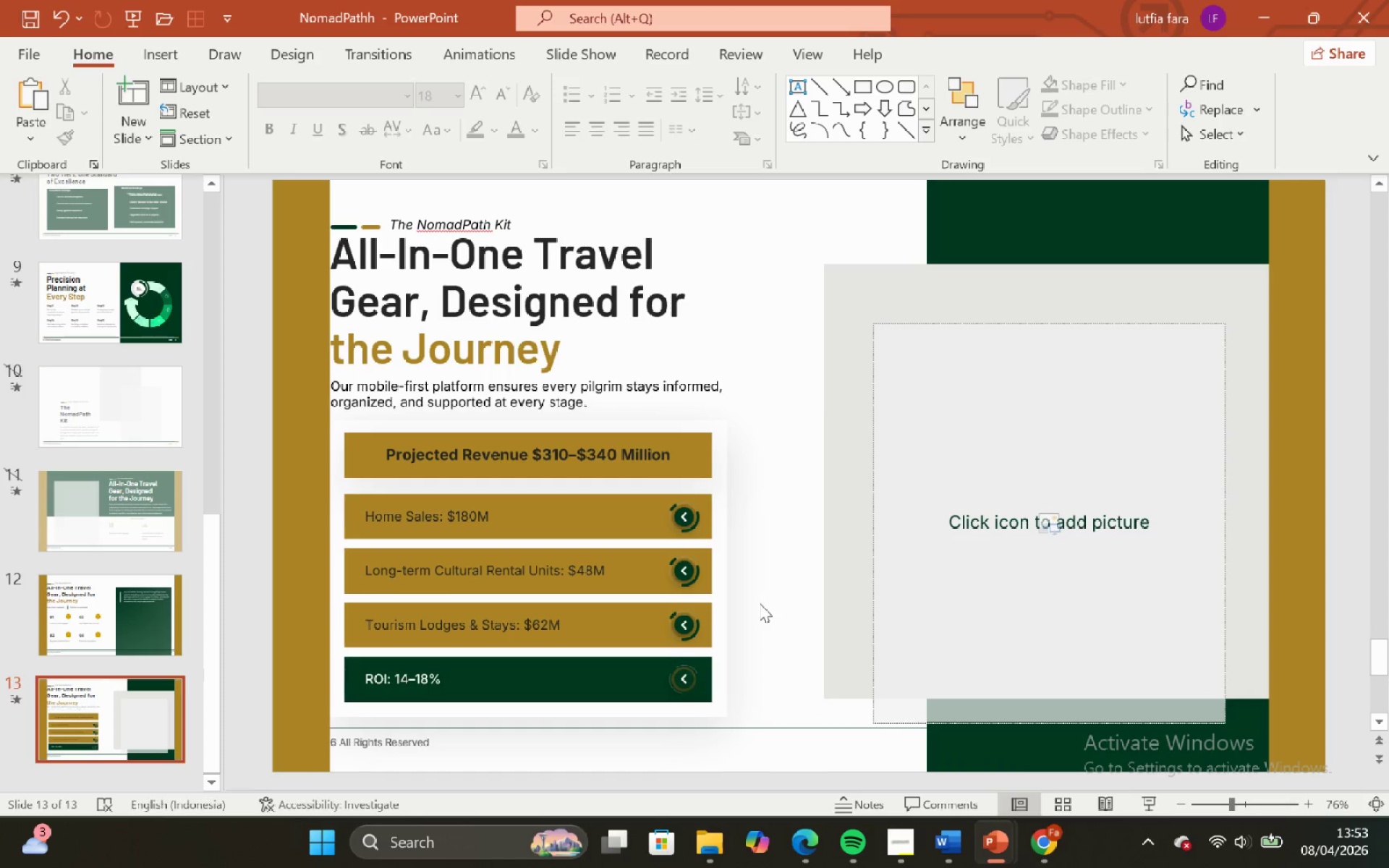 
hold_key(key=ControlLeft, duration=0.66)
 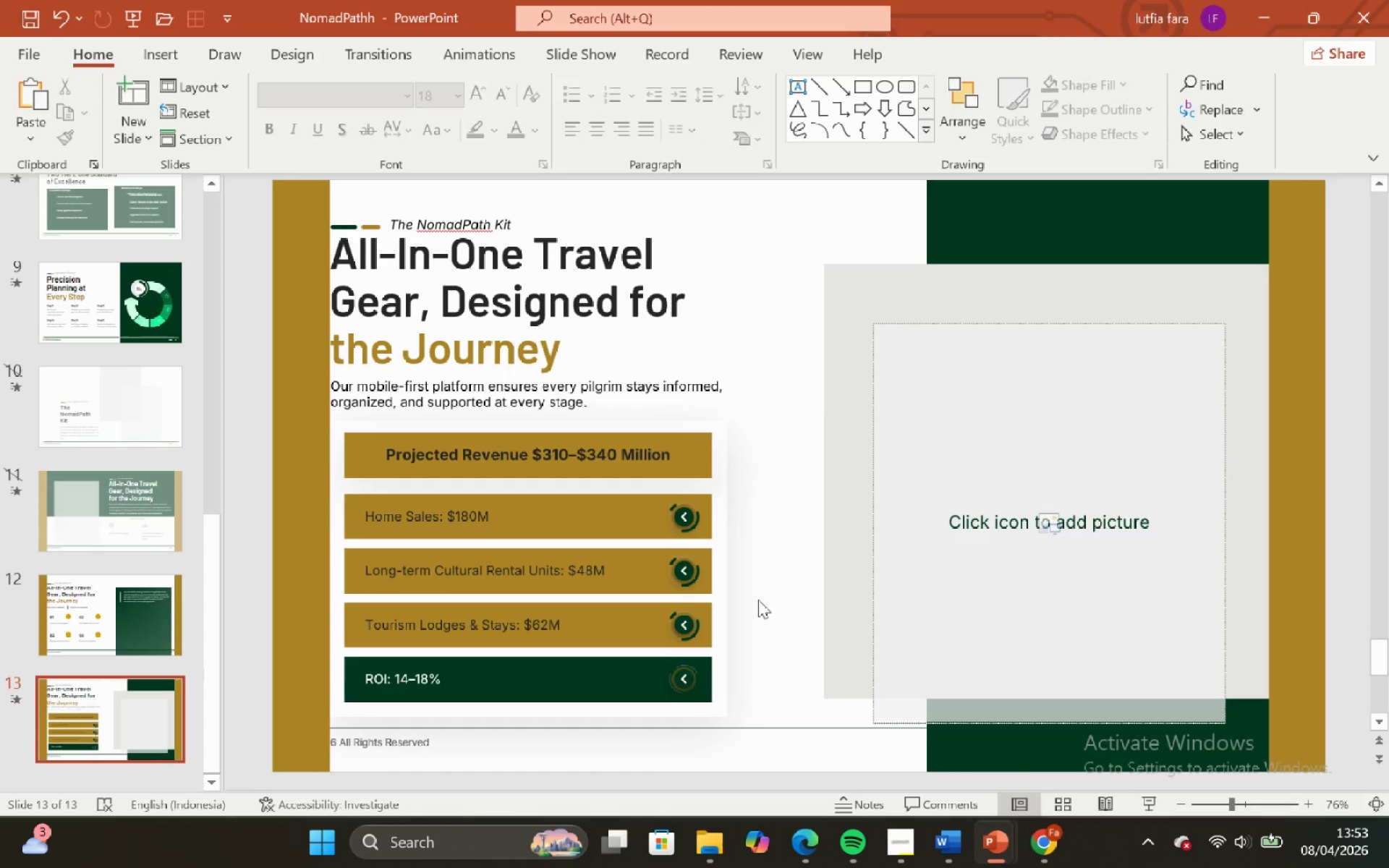 
hold_key(key=ShiftLeft, duration=0.75)
 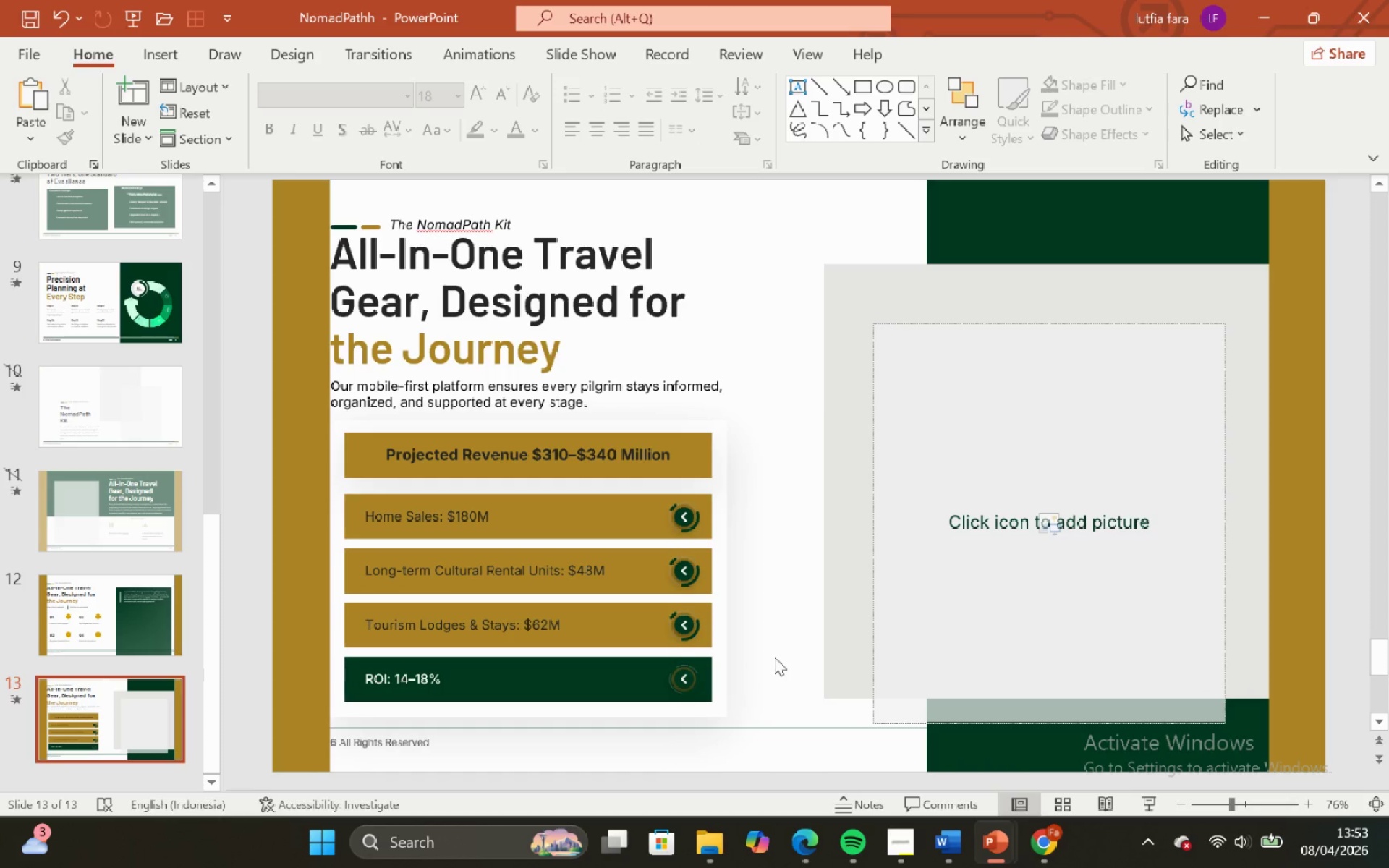 
left_click_drag(start_coordinate=[766, 660], to_coordinate=[706, 673])
 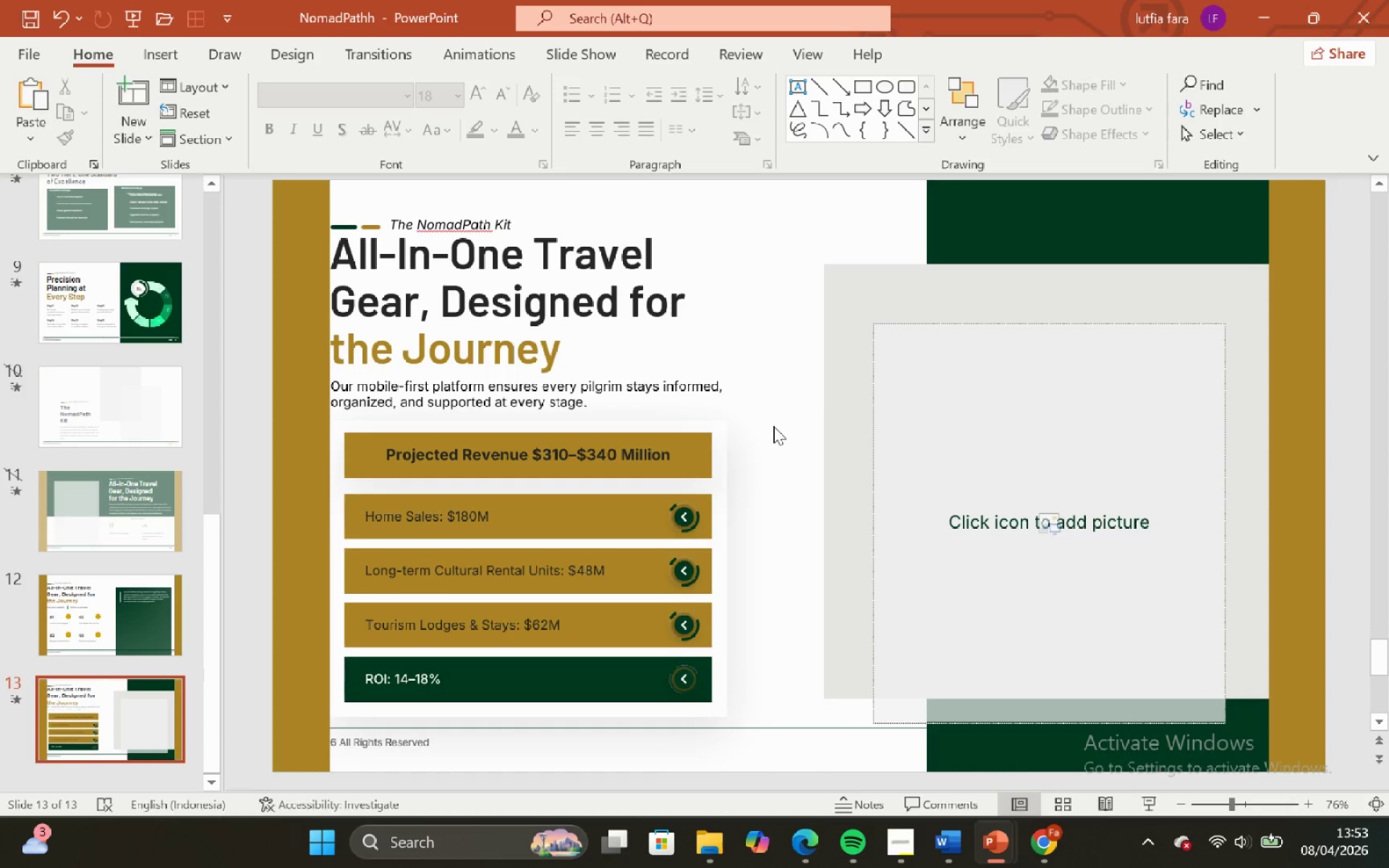 
left_click_drag(start_coordinate=[773, 426], to_coordinate=[306, 481])
 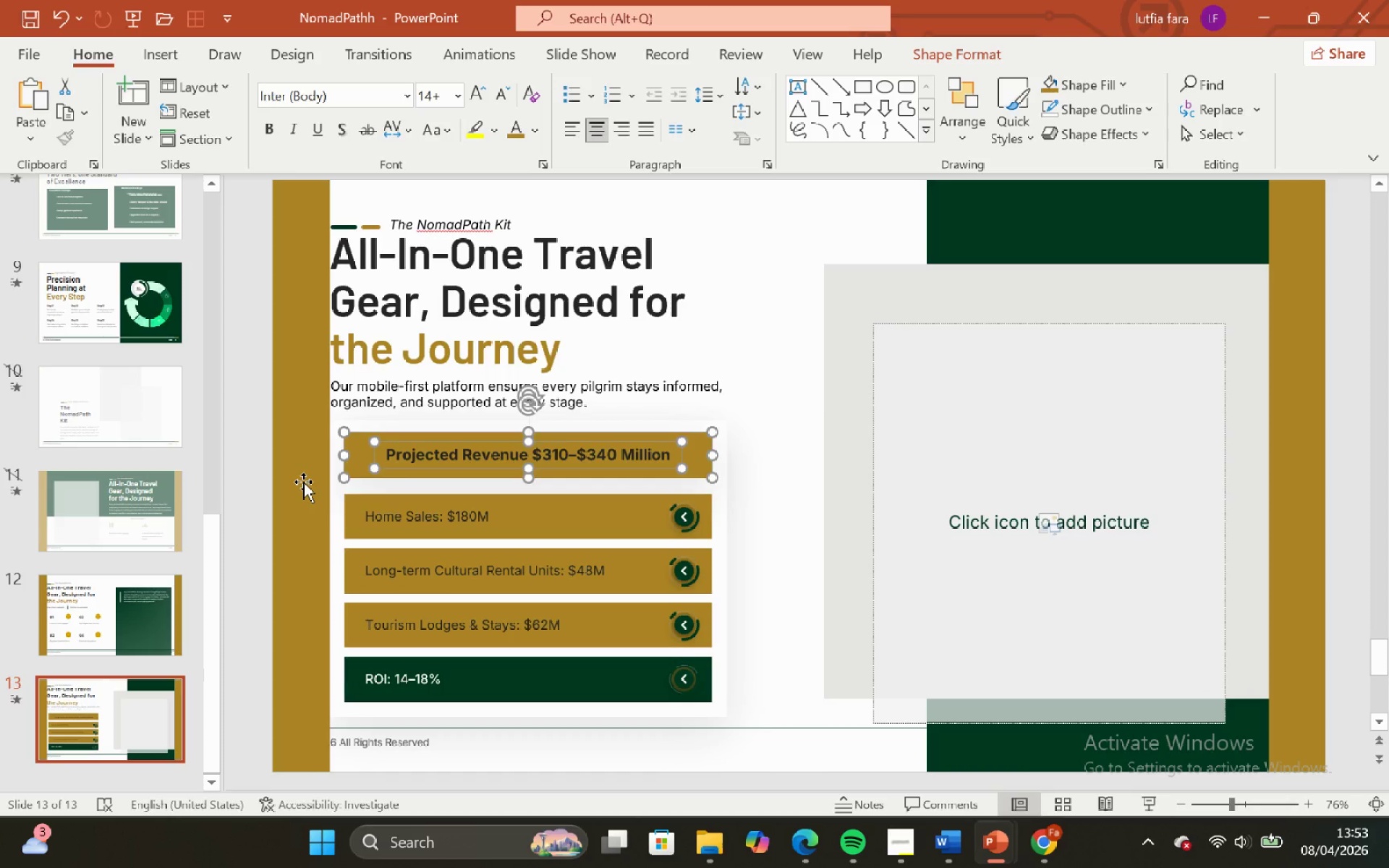 
key(Backspace)
 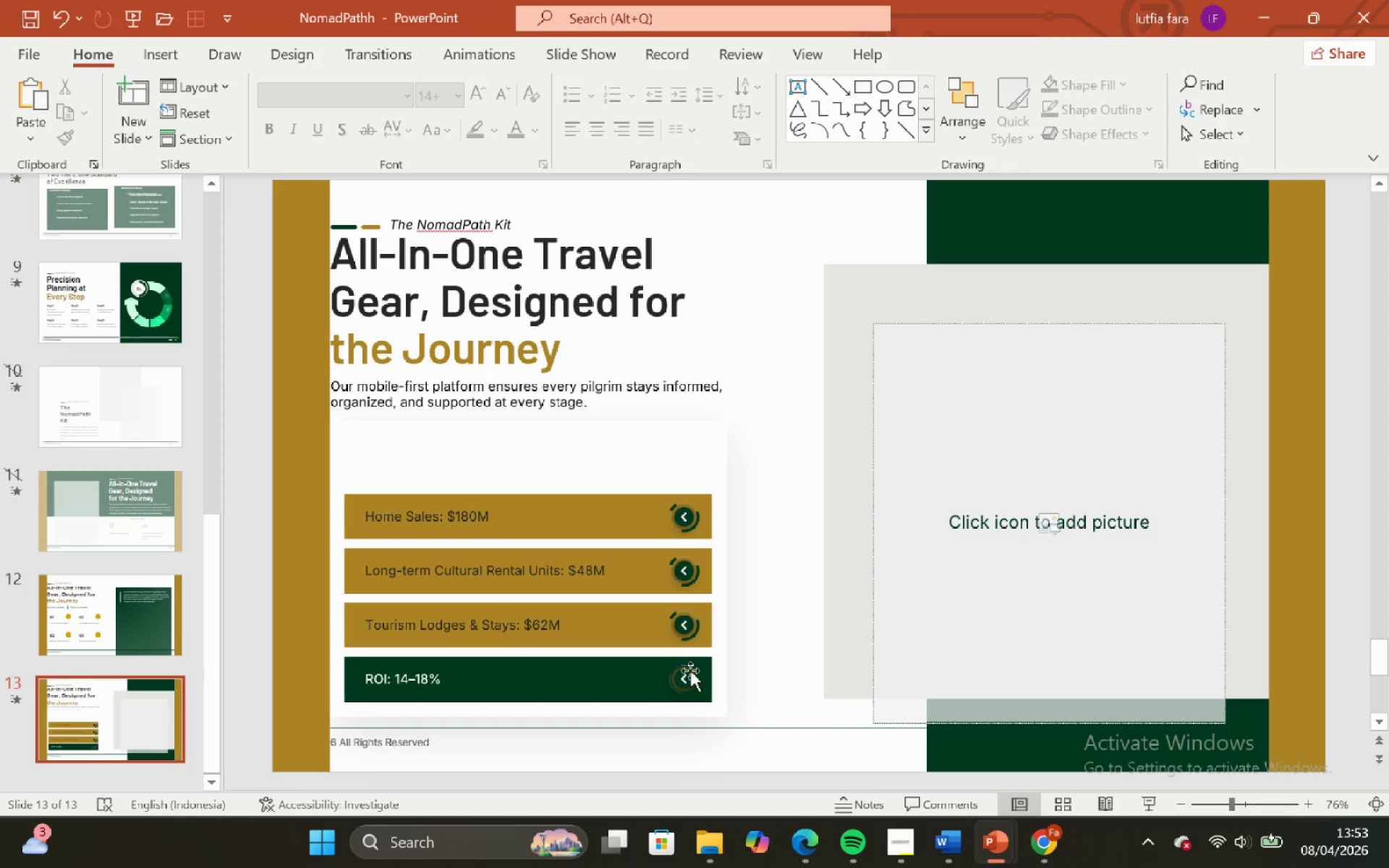 
left_click([692, 683])
 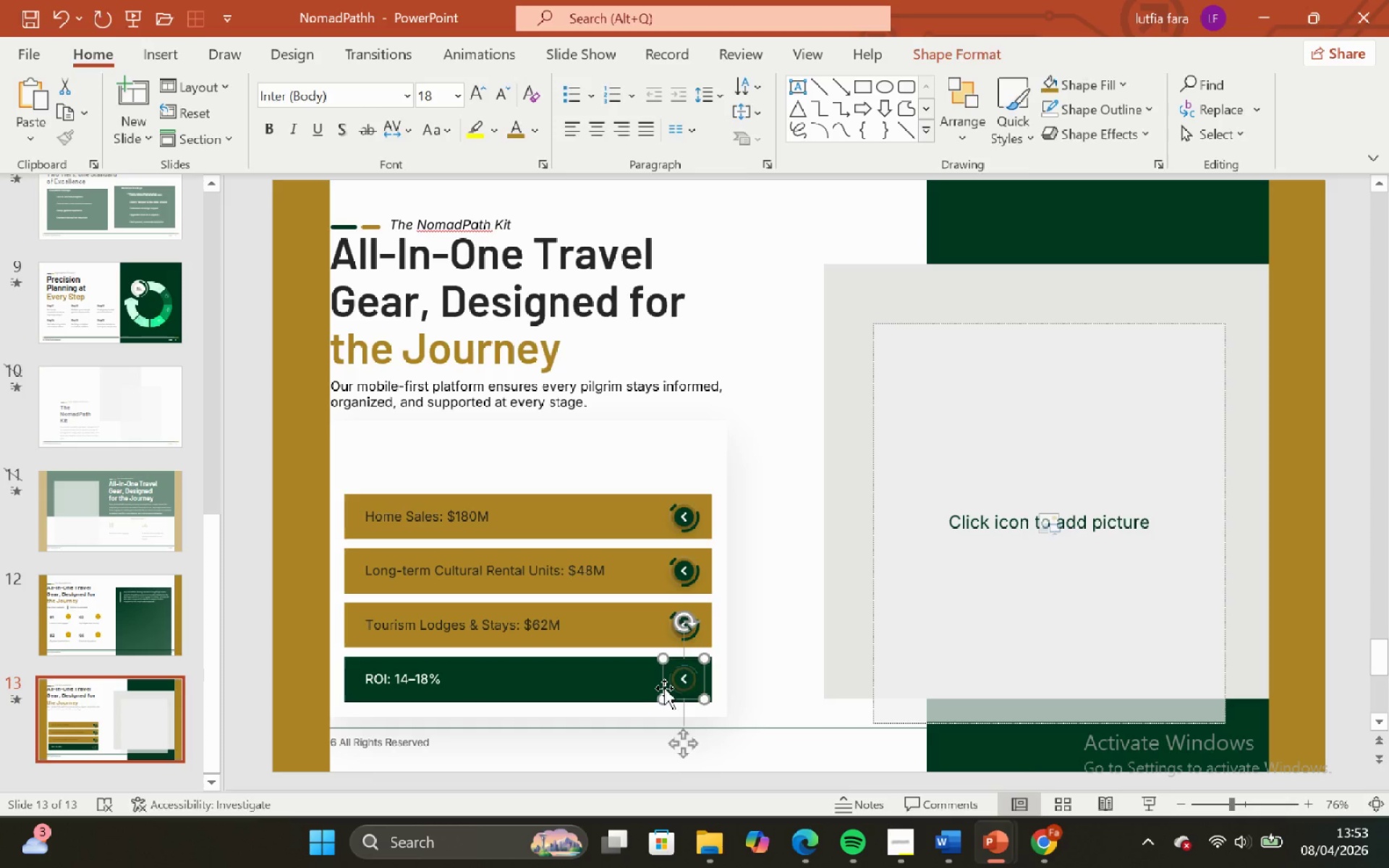 
key(Backspace)
 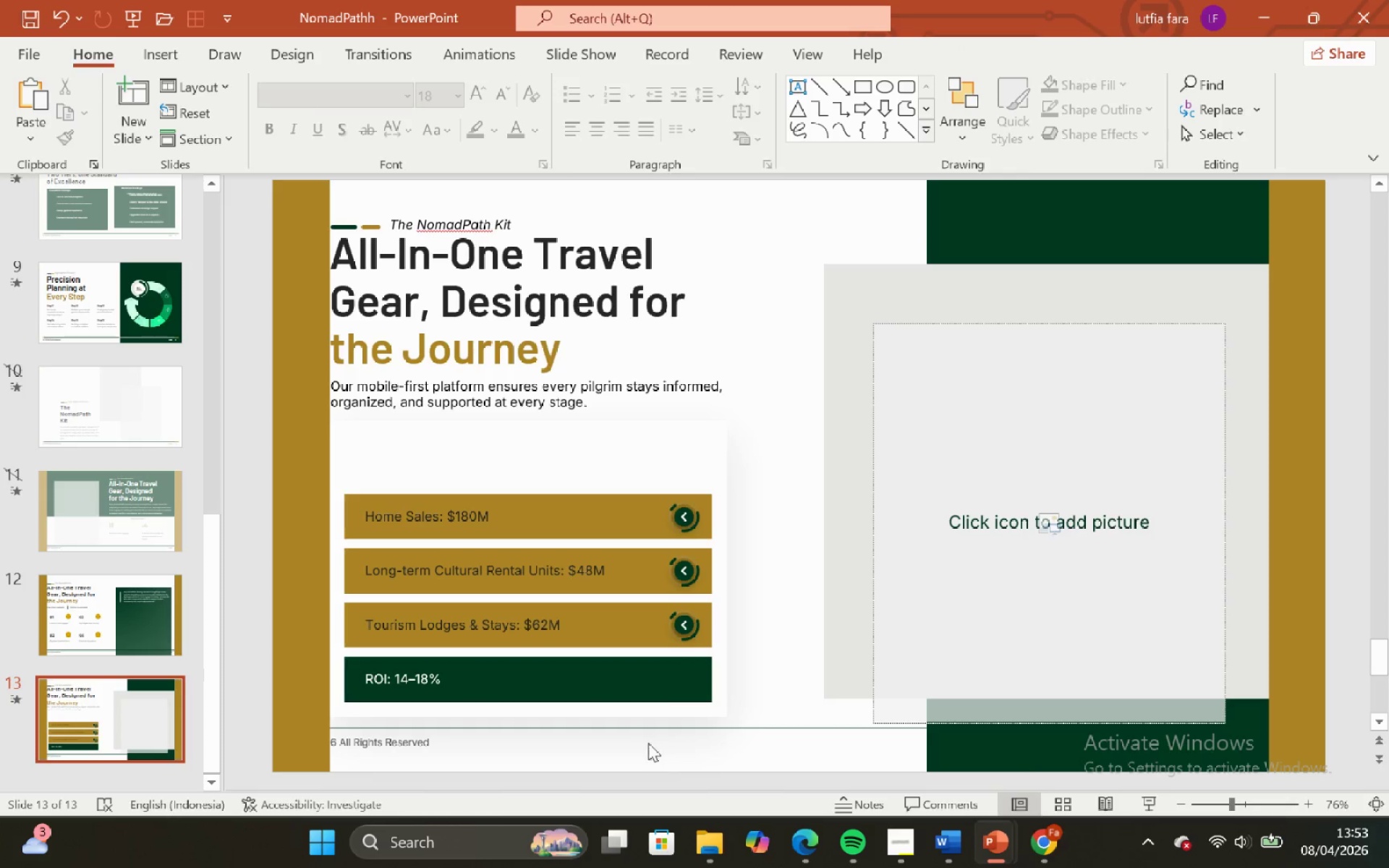 
left_click_drag(start_coordinate=[637, 746], to_coordinate=[730, 449])
 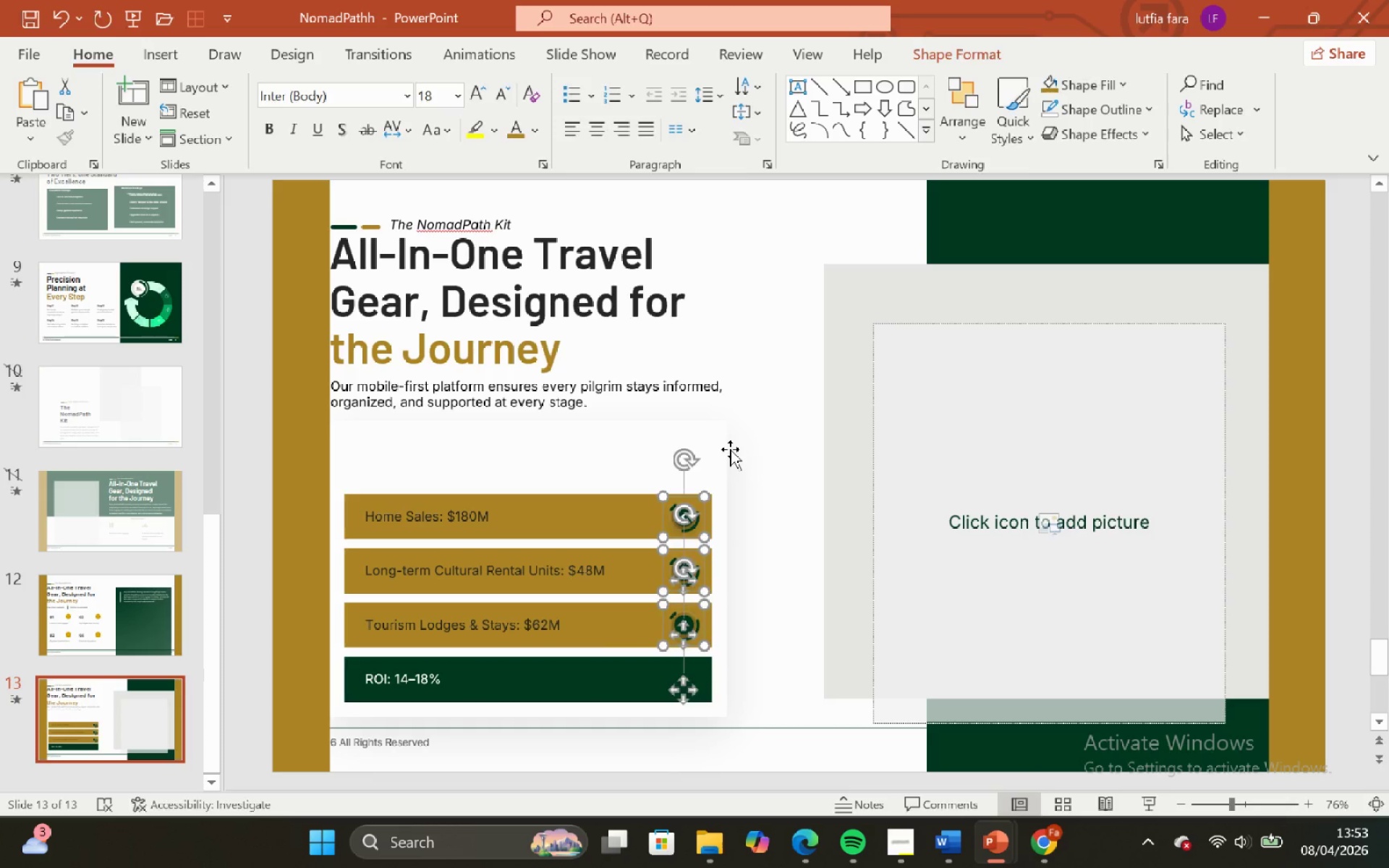 
key(Backspace)
 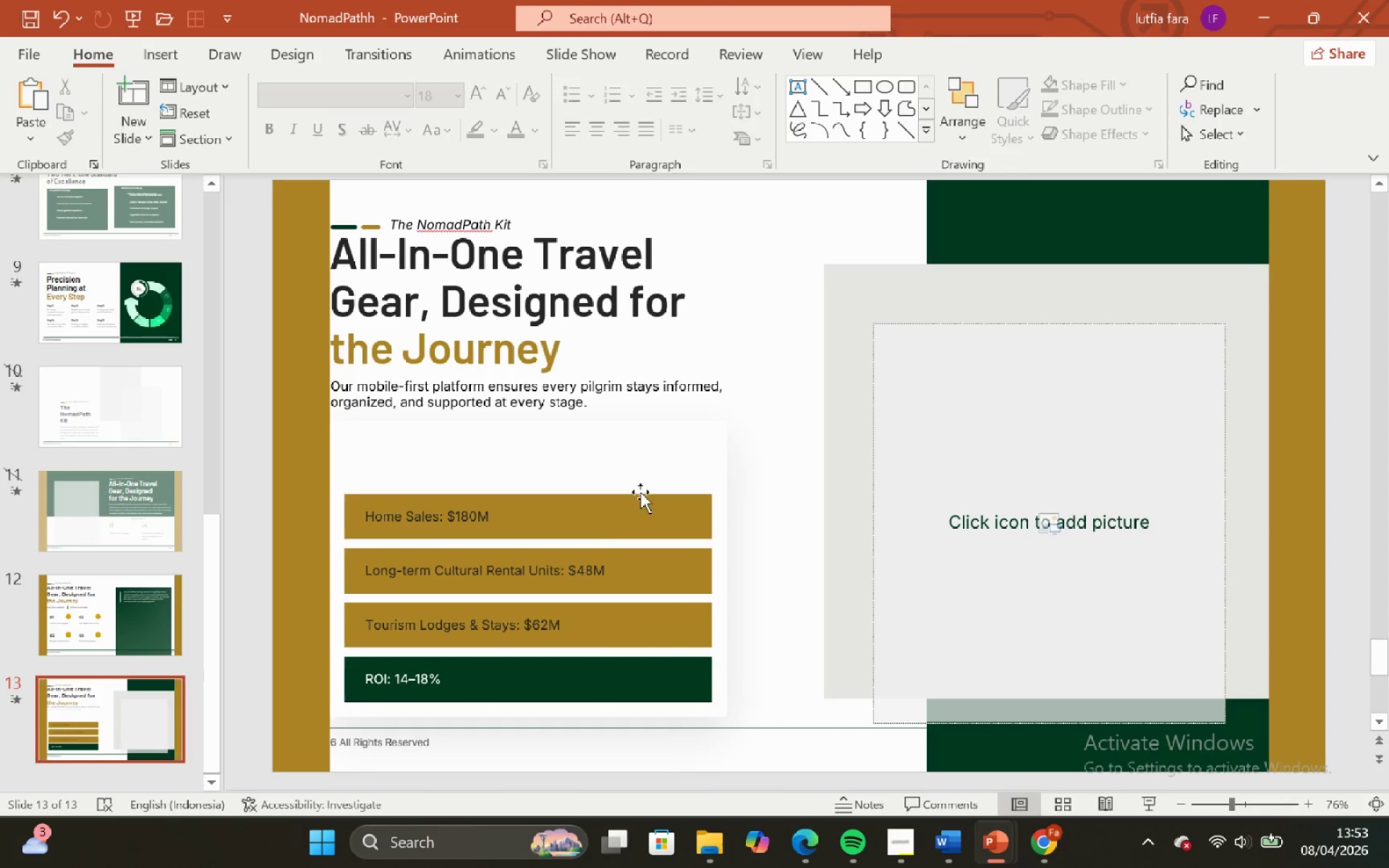 
left_click([600, 527])
 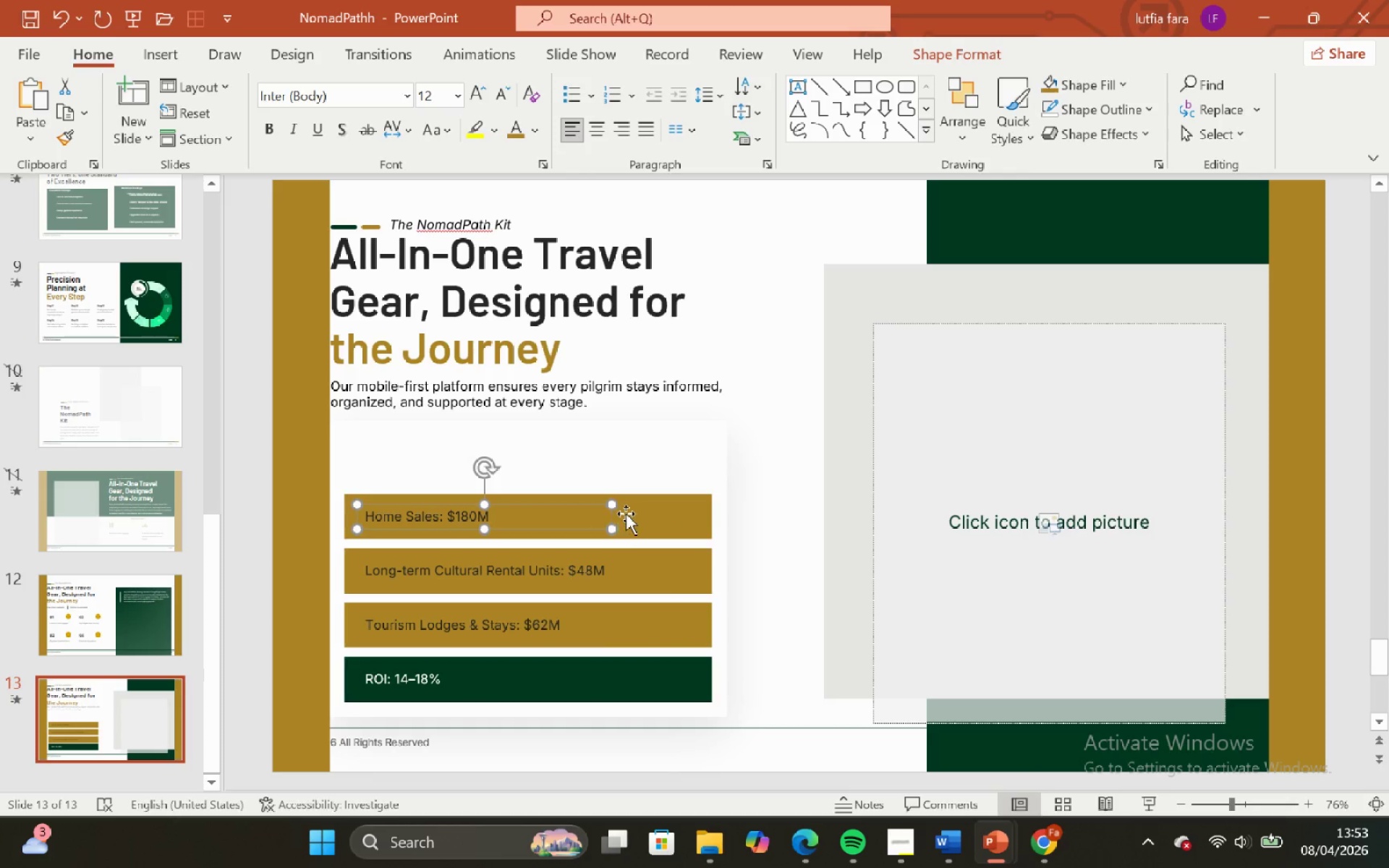 
hold_key(key=ShiftLeft, duration=0.48)
left_click([632, 511])
 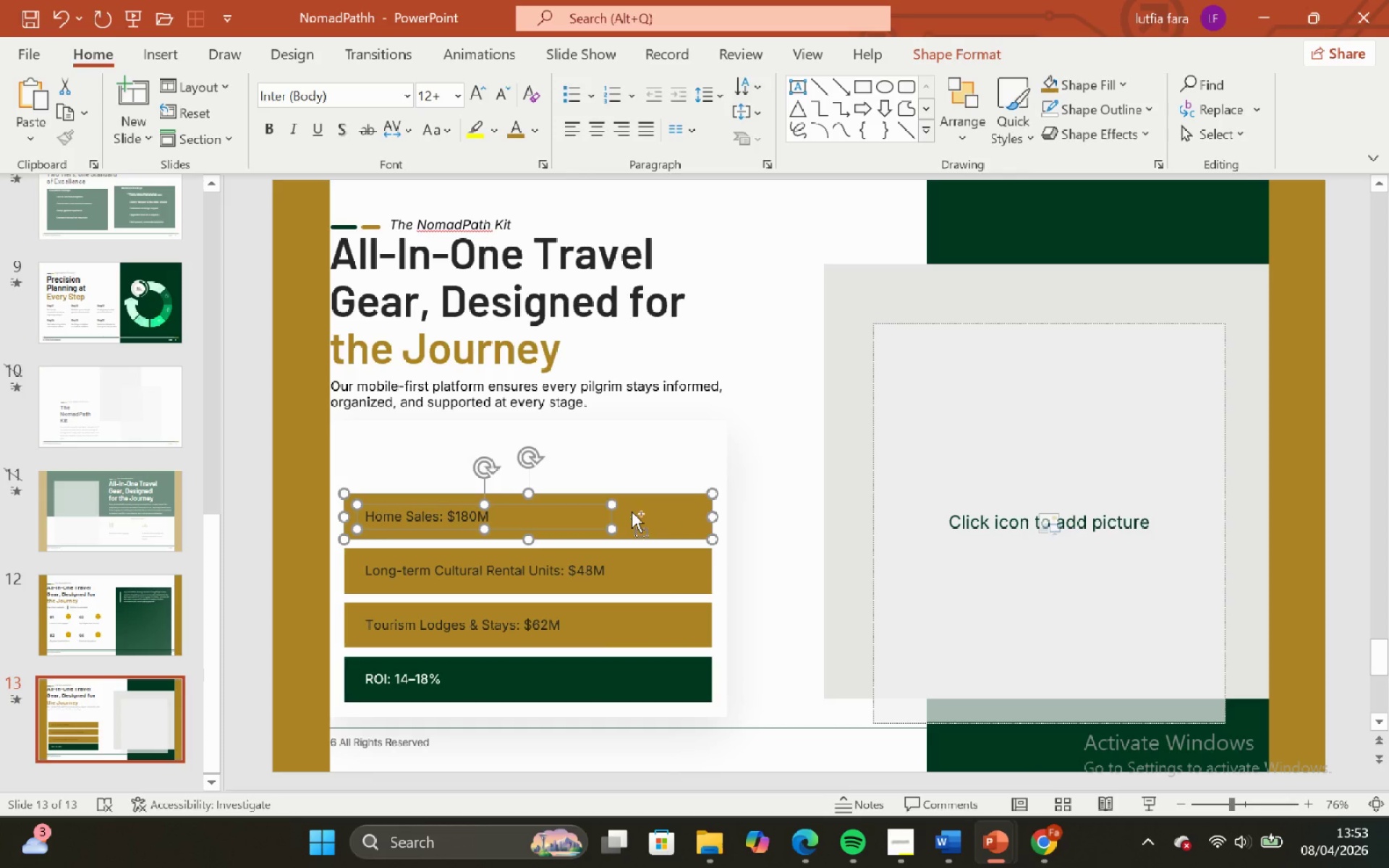 
key(Control+G)
 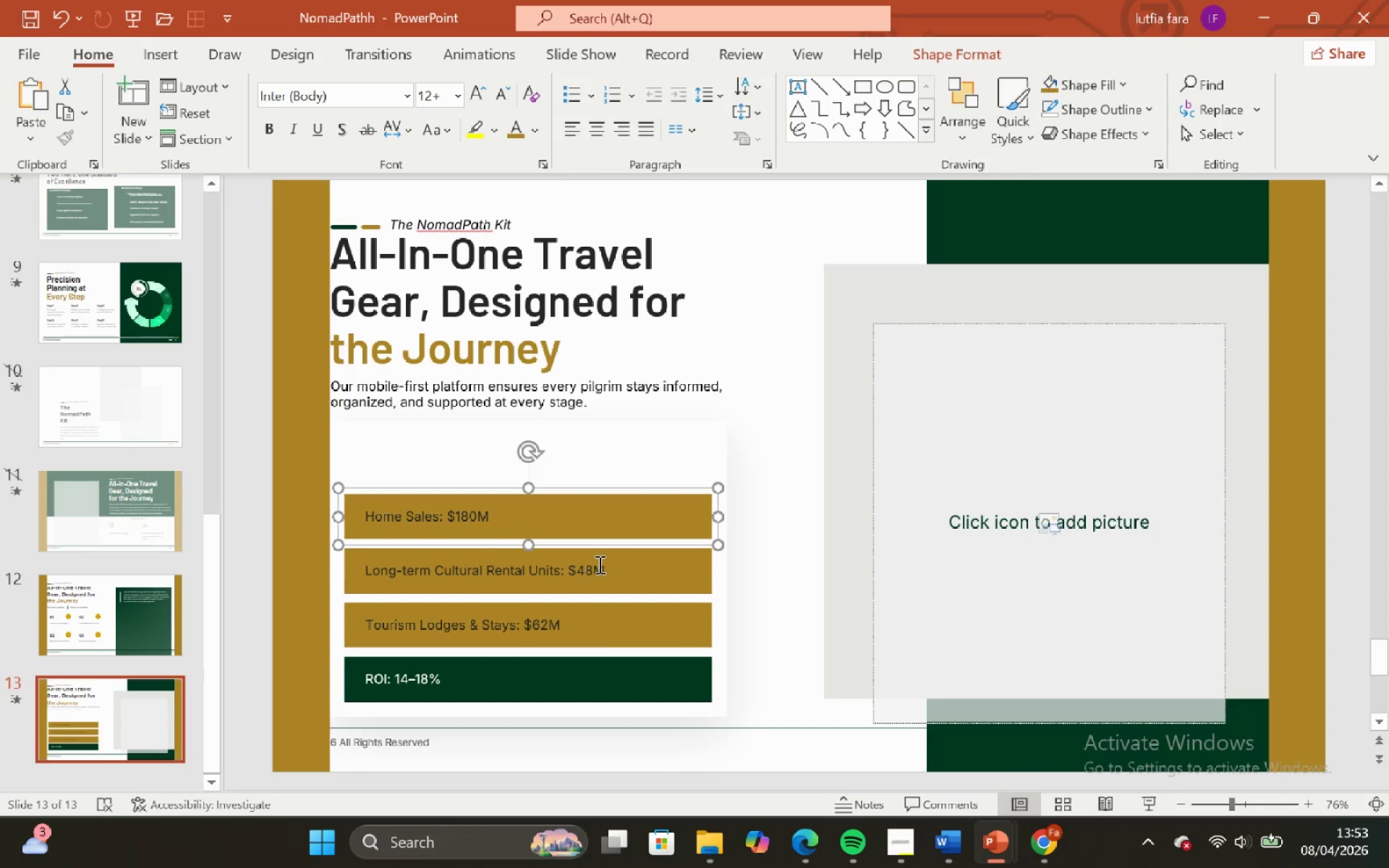 
left_click([594, 568])
 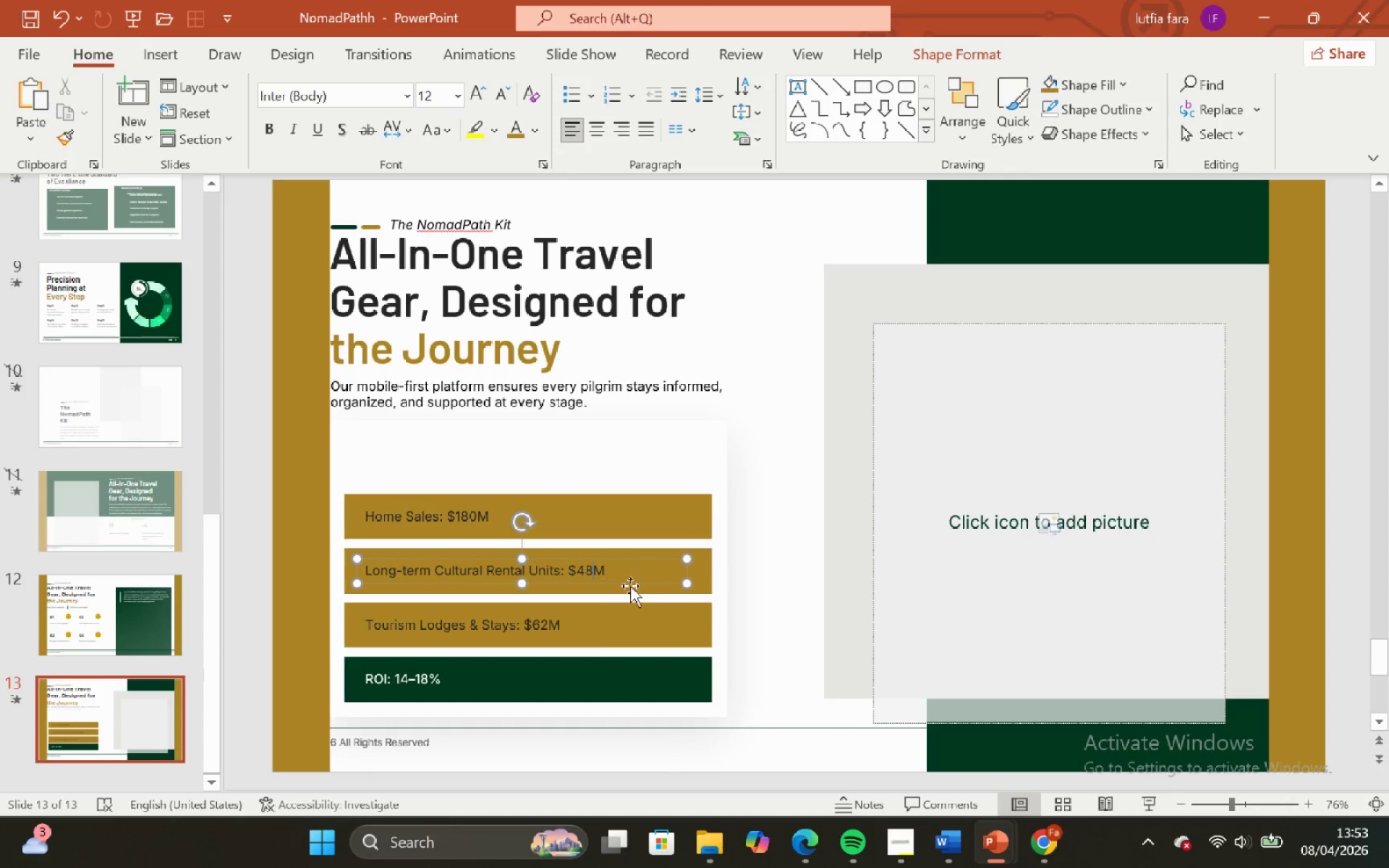 
hold_key(key=ShiftLeft, duration=0.88)
left_click([702, 576])
 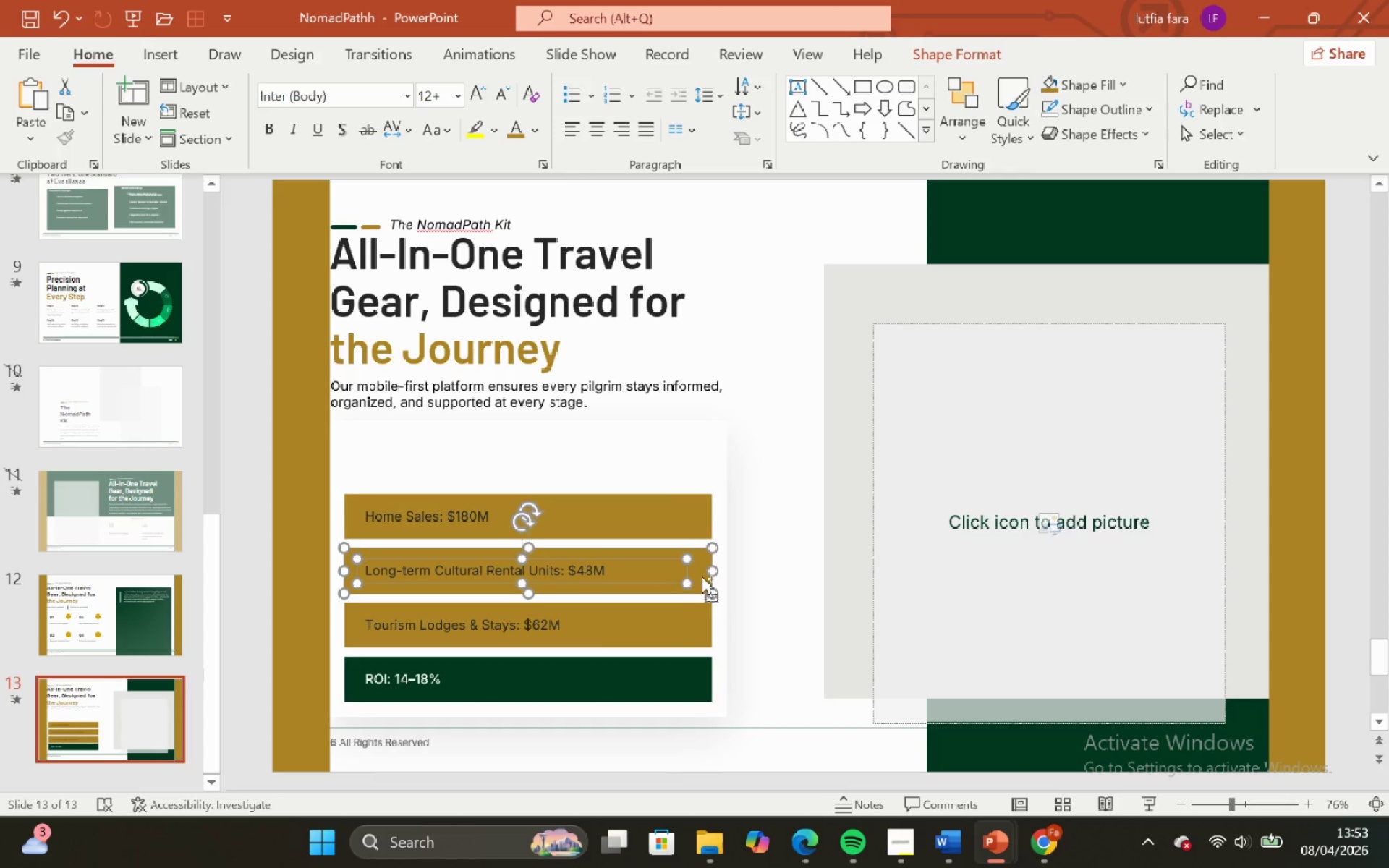 
key(Control+G)
 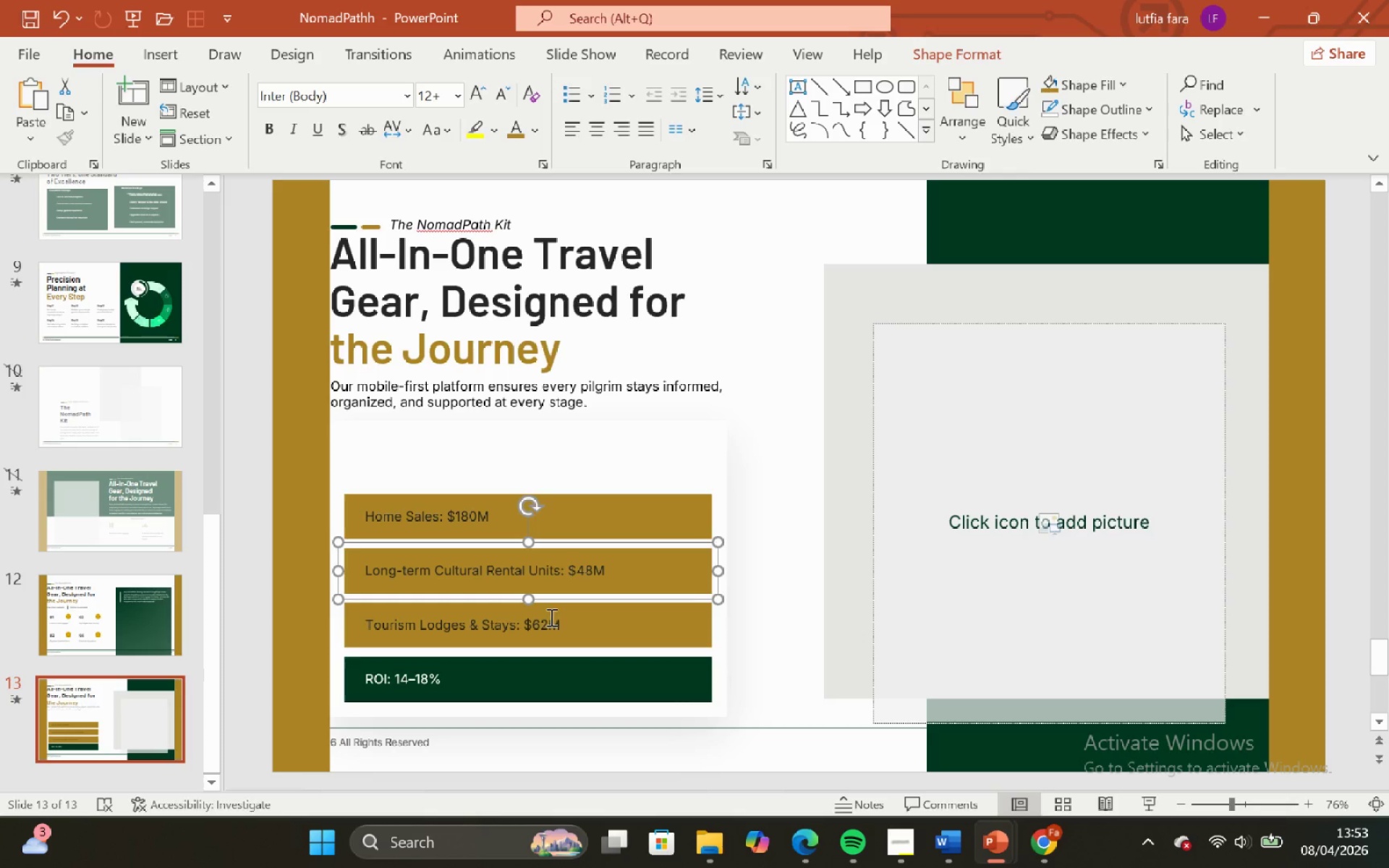 
left_click([549, 616])
 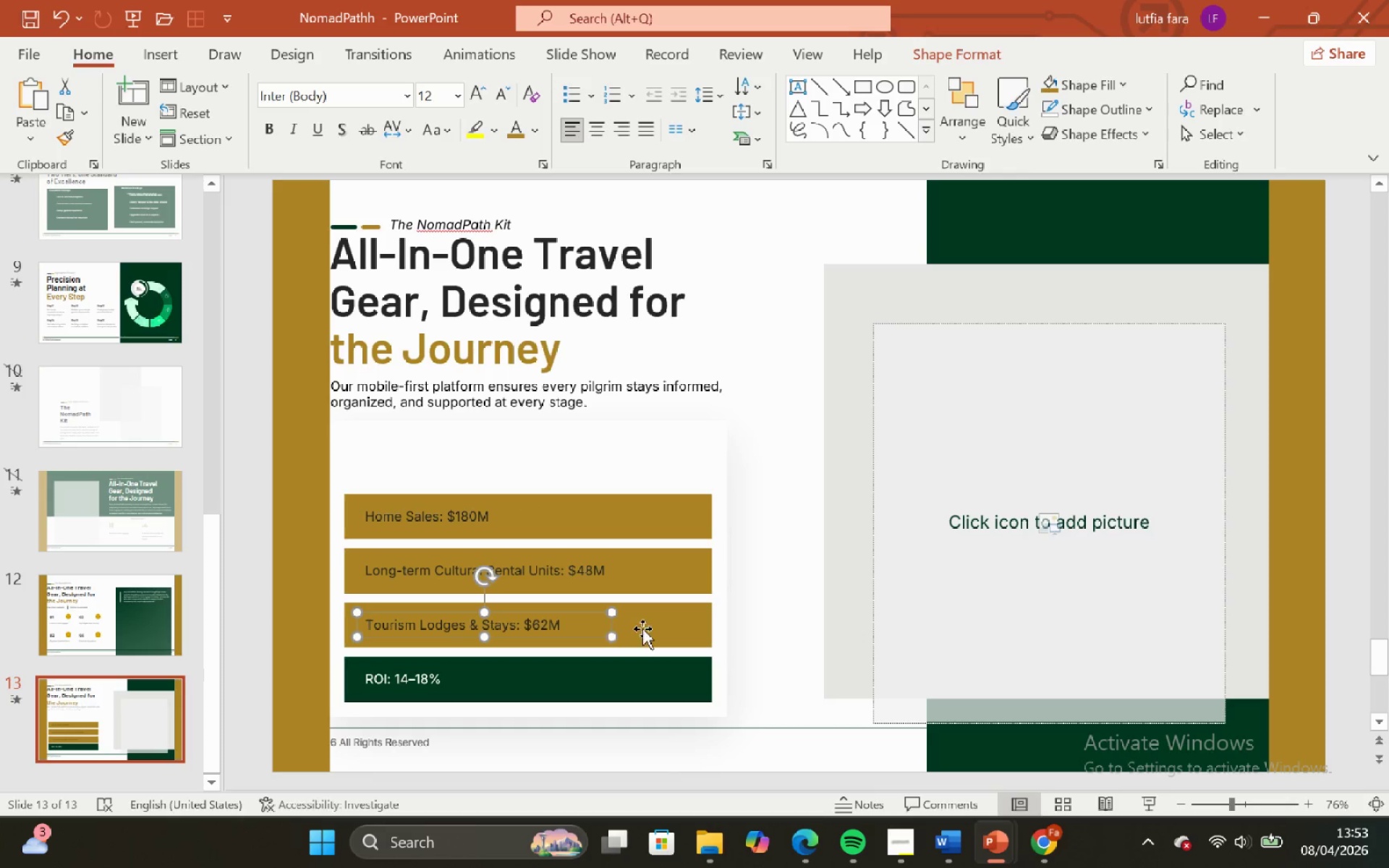 
hold_key(key=ShiftLeft, duration=0.41)
left_click([646, 629])
 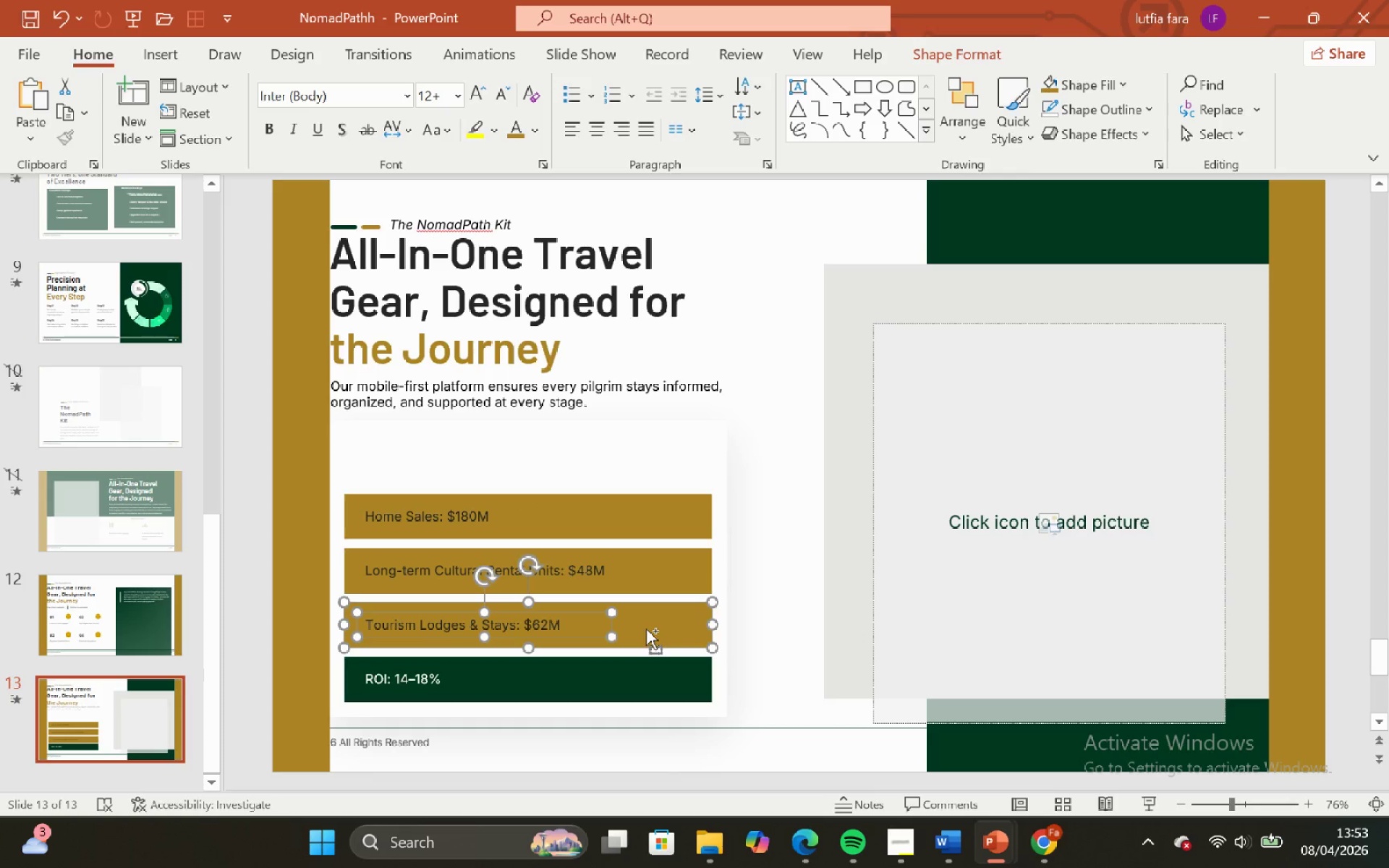 
key(Control+G)
 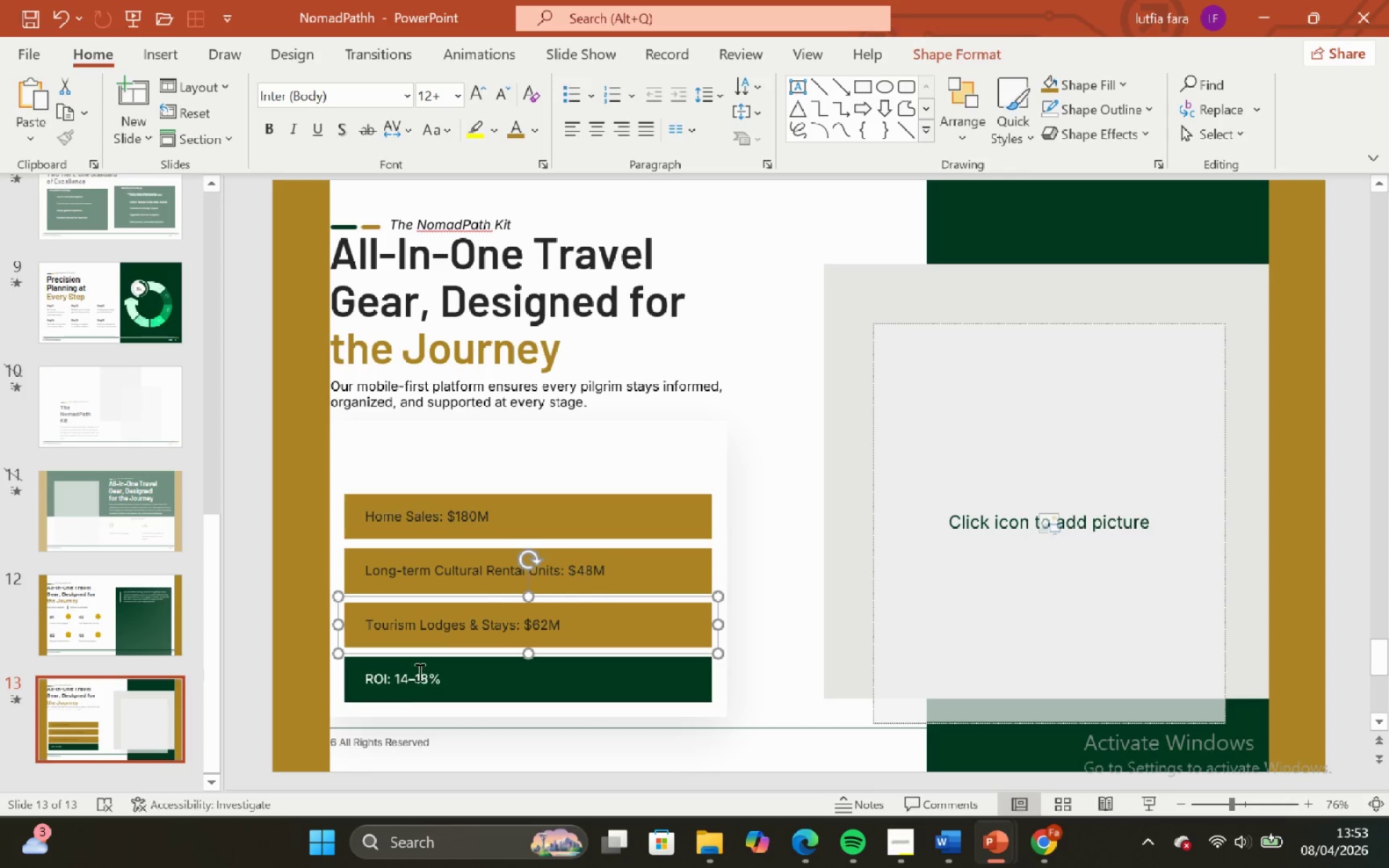 
left_click([412, 668])
 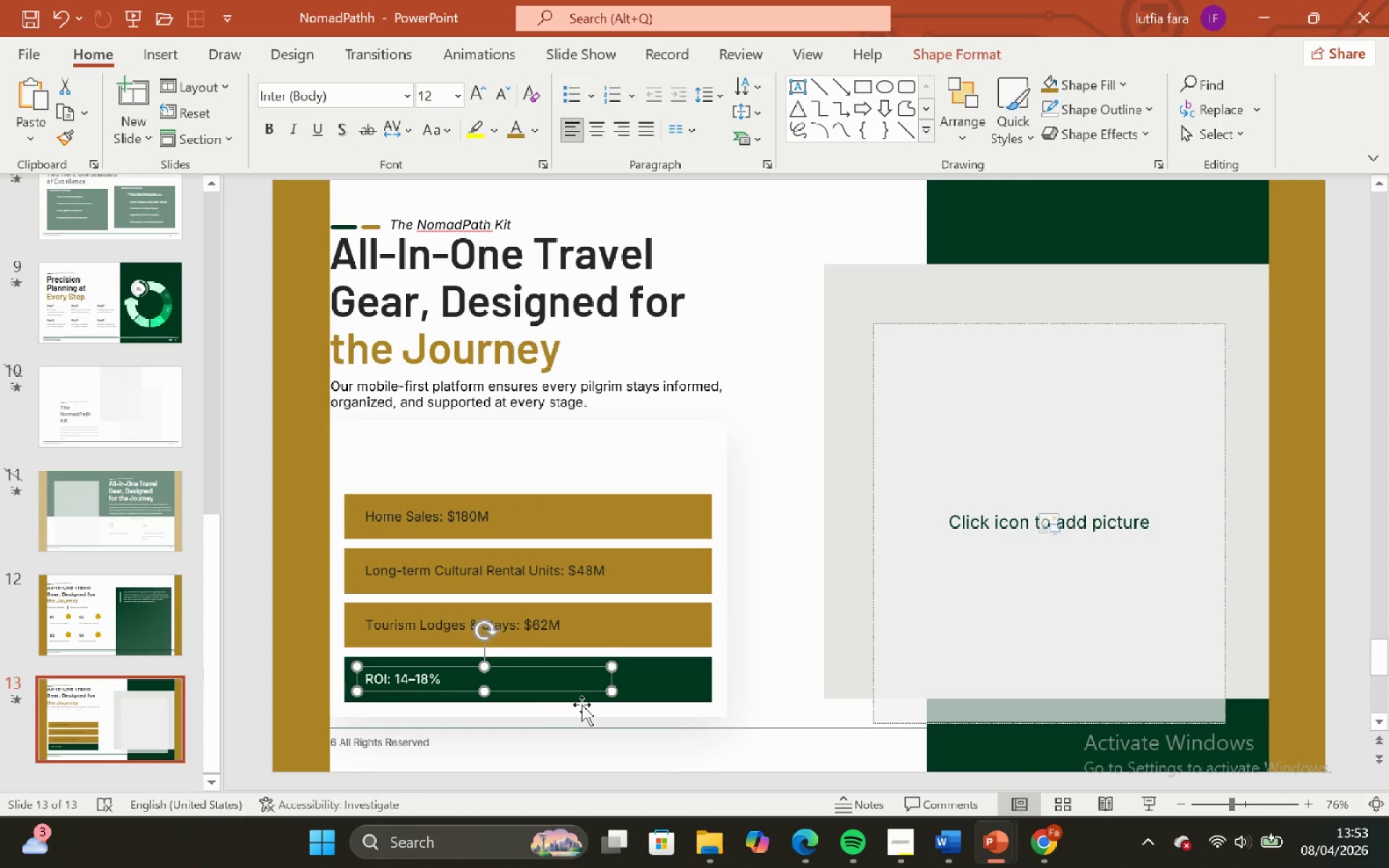 
hold_key(key=ShiftLeft, duration=0.66)
left_click([645, 678])
 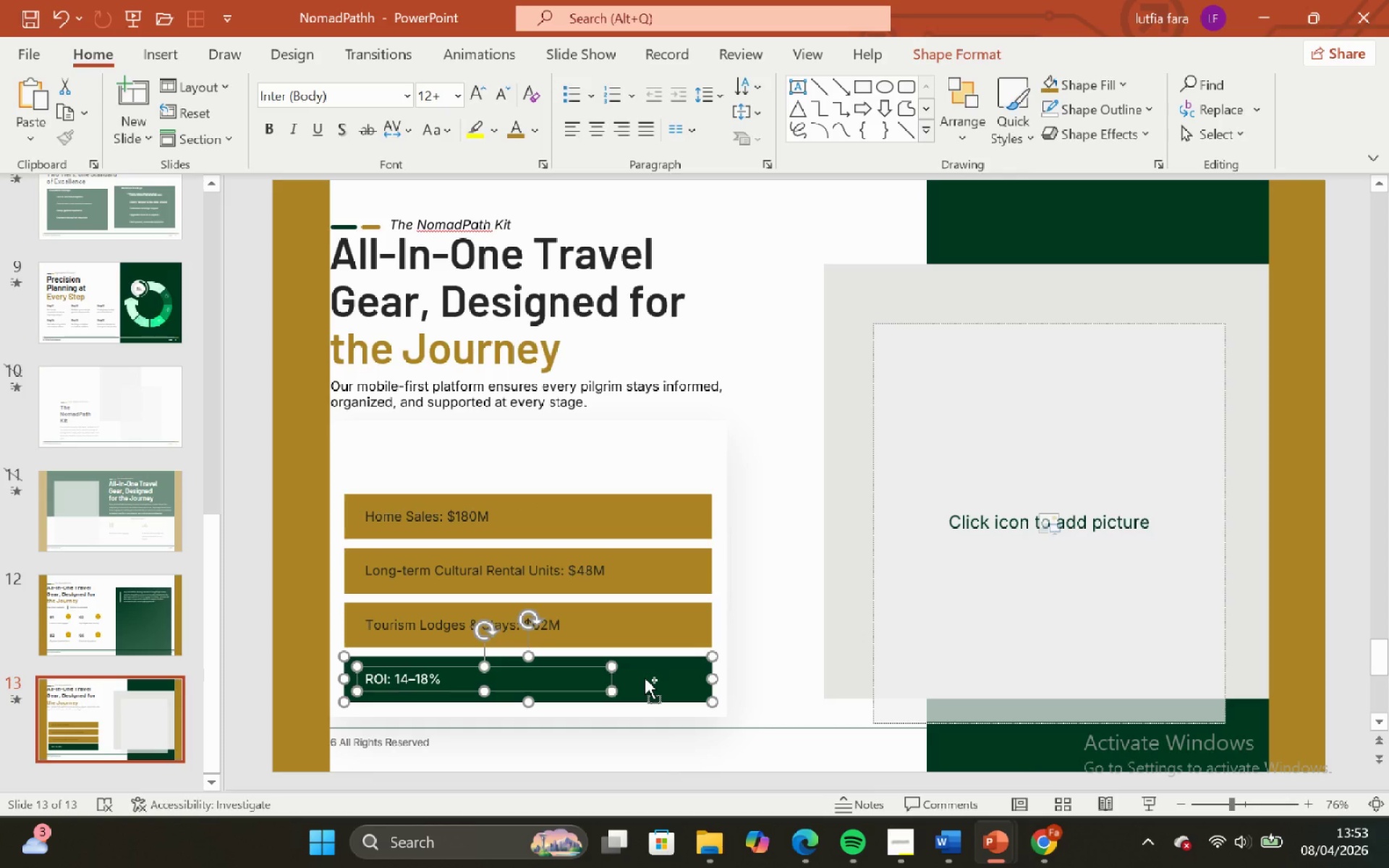 
key(Control+G)
 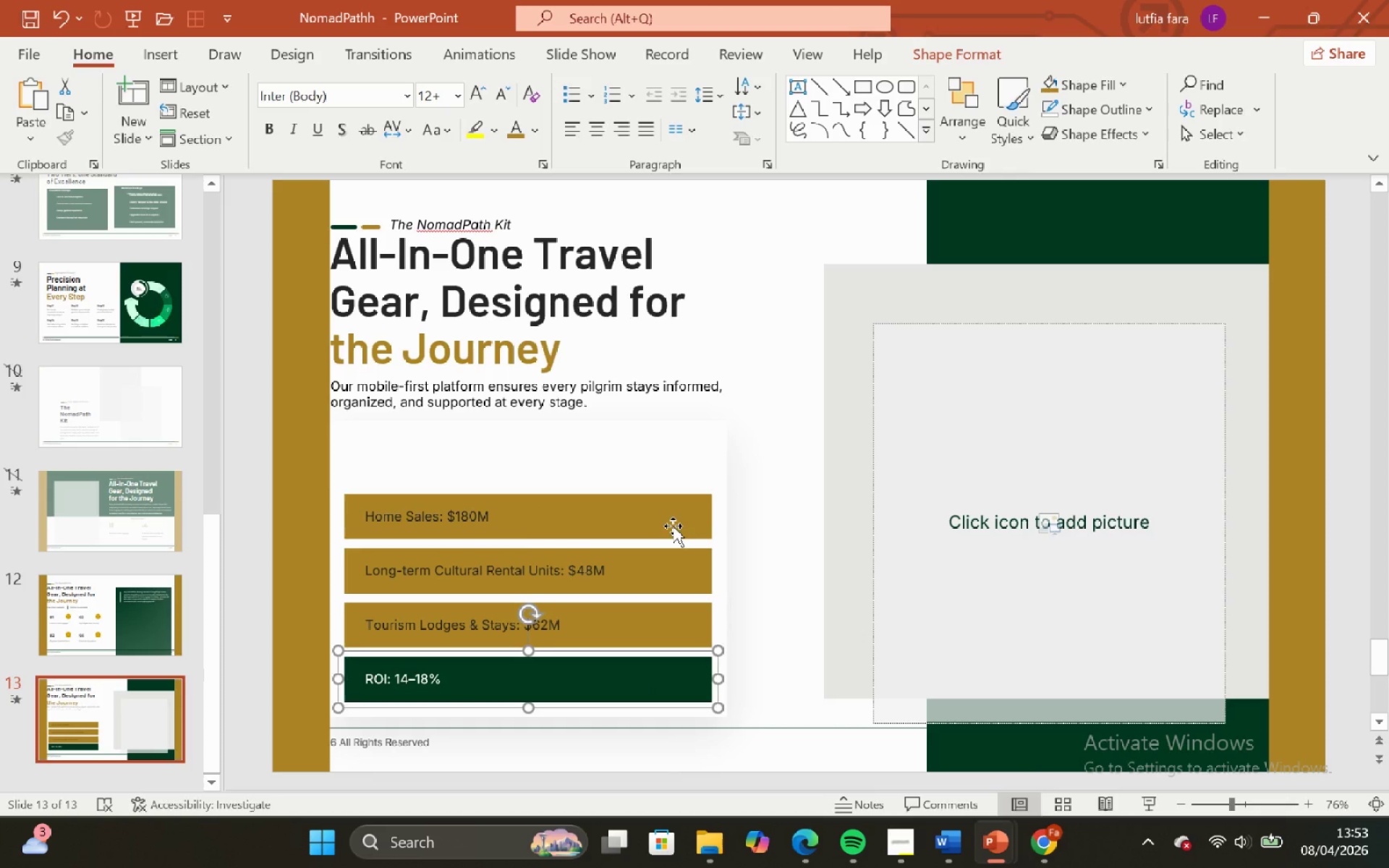 
left_click([673, 526])
 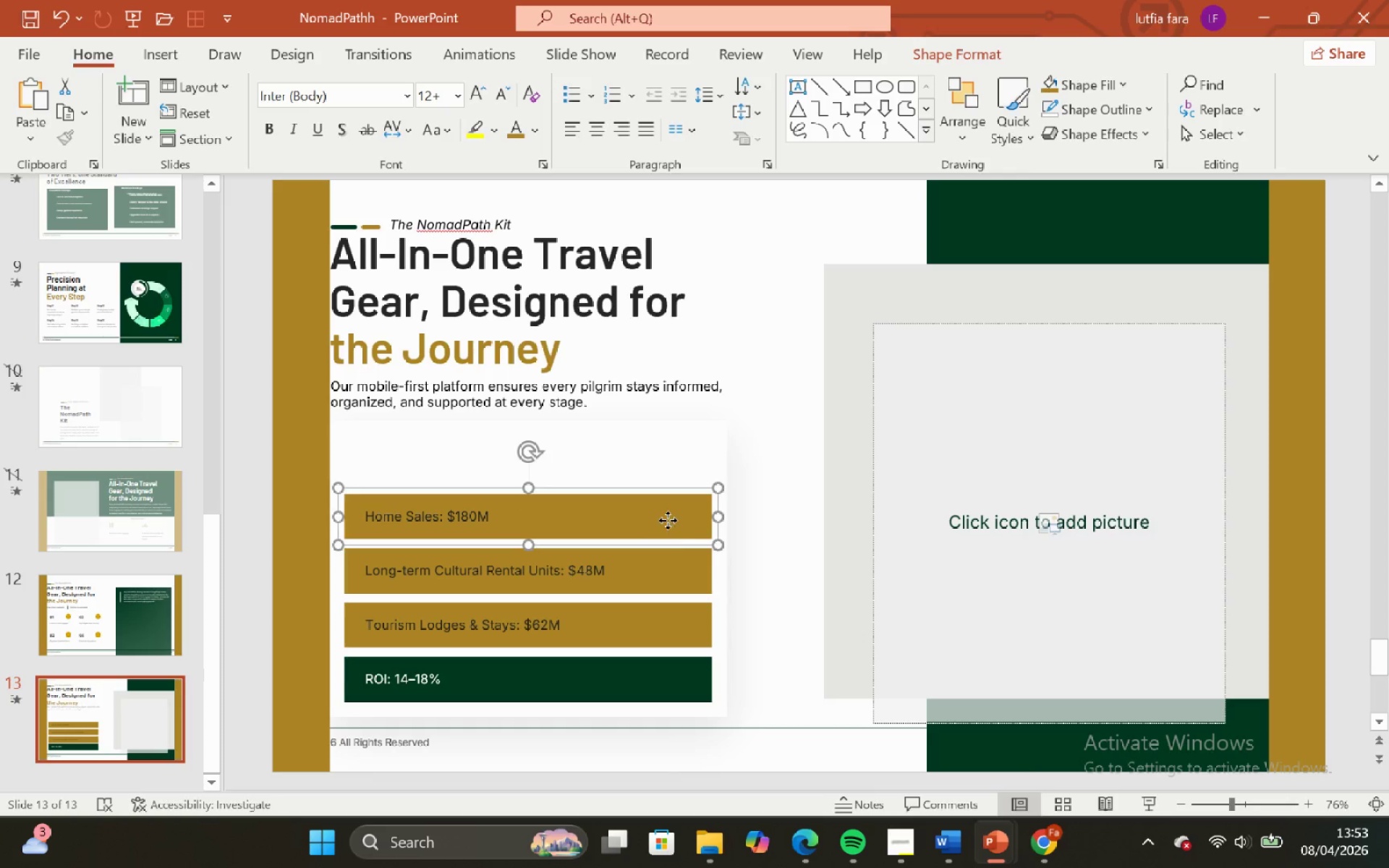 
hold_key(key=ShiftLeft, duration=1.7)
hold_key(key=ControlLeft, duration=1.7)
left_click_drag(start_coordinate=[668, 520], to_coordinate=[666, 464])
 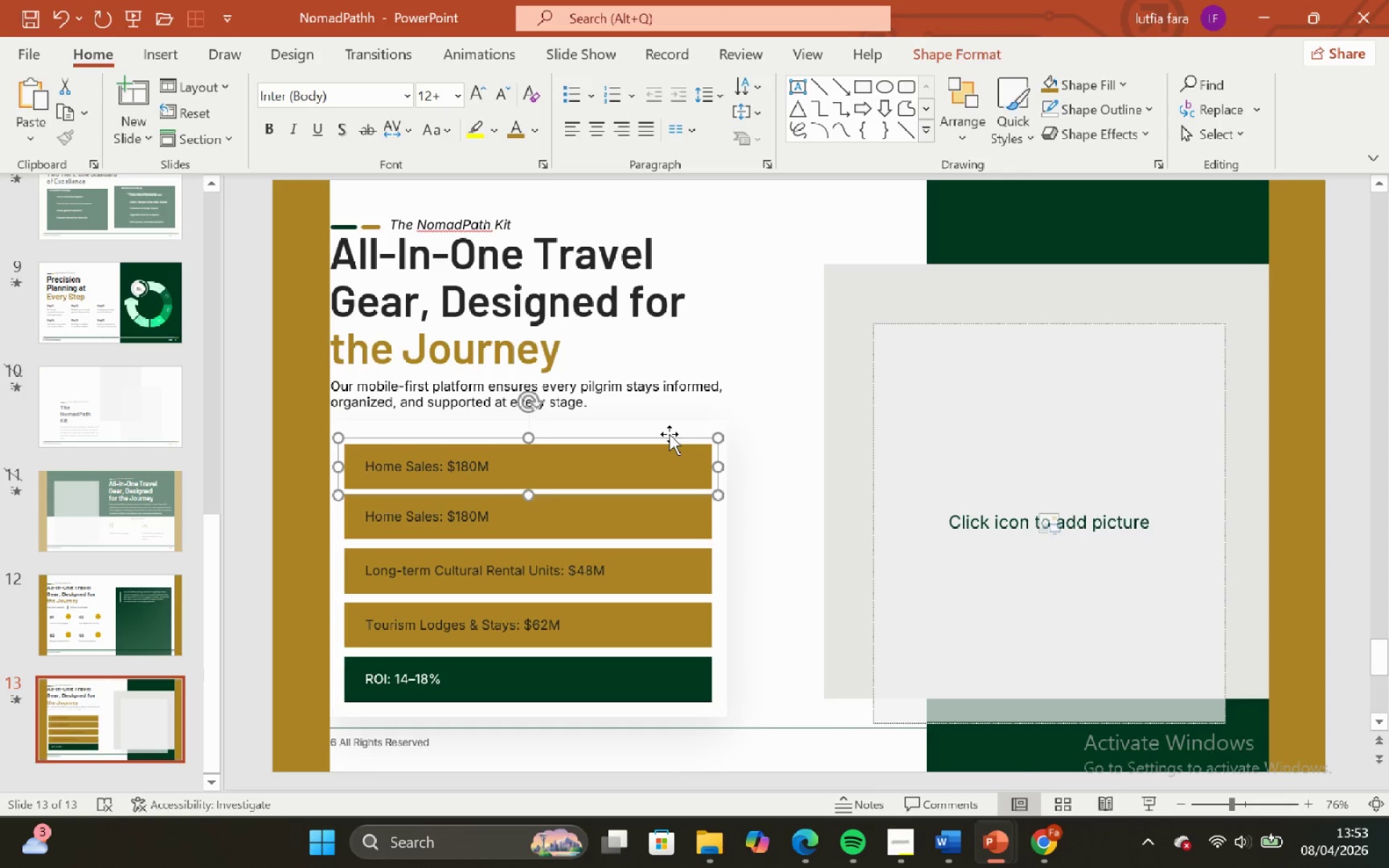 
left_click([669, 434])
 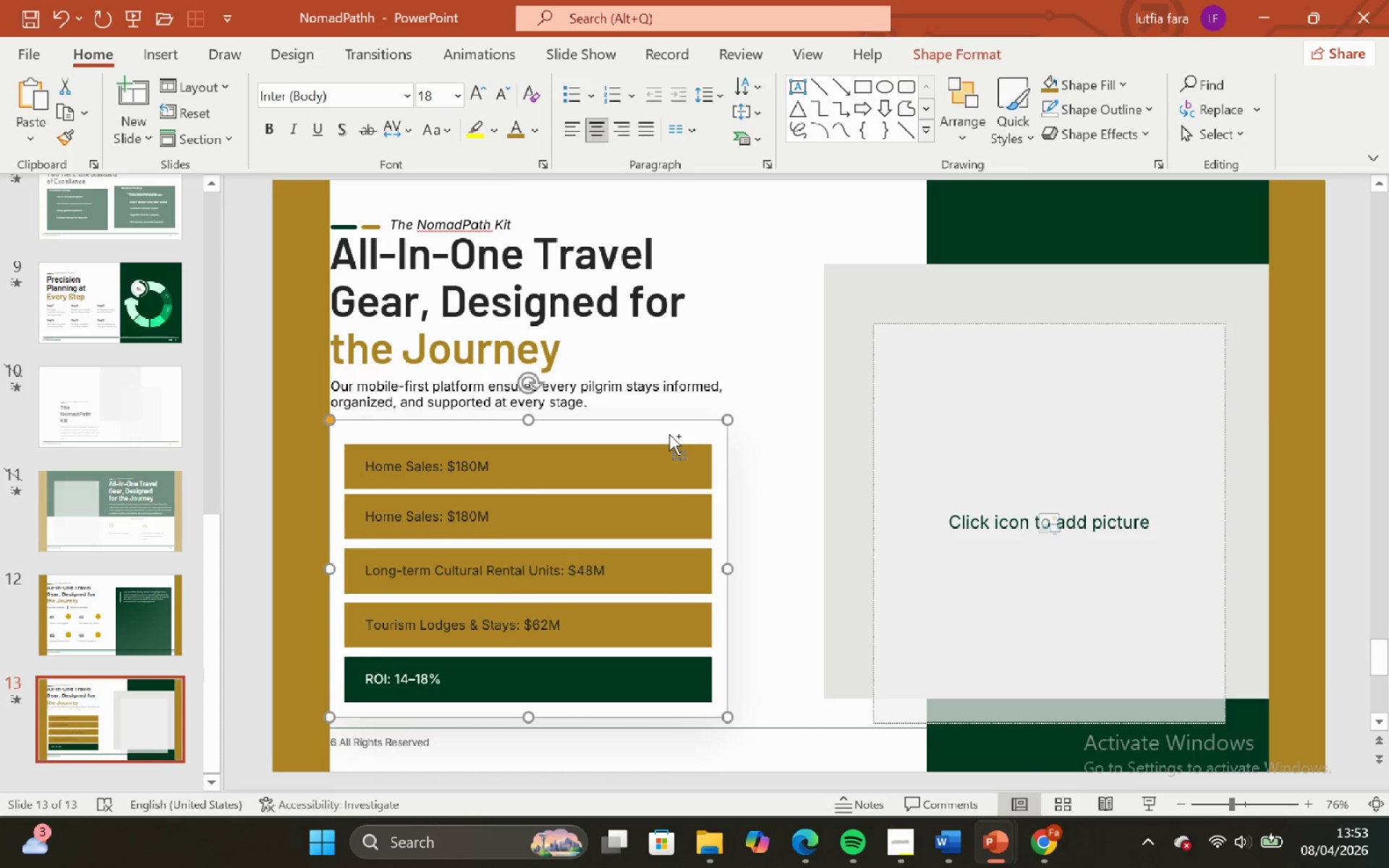 
hold_key(key=ShiftLeft, duration=0.75)
hold_key(key=ControlLeft, duration=0.72)
scroll: coordinate [669, 434], scroll_direction: up, amount: 2.0
 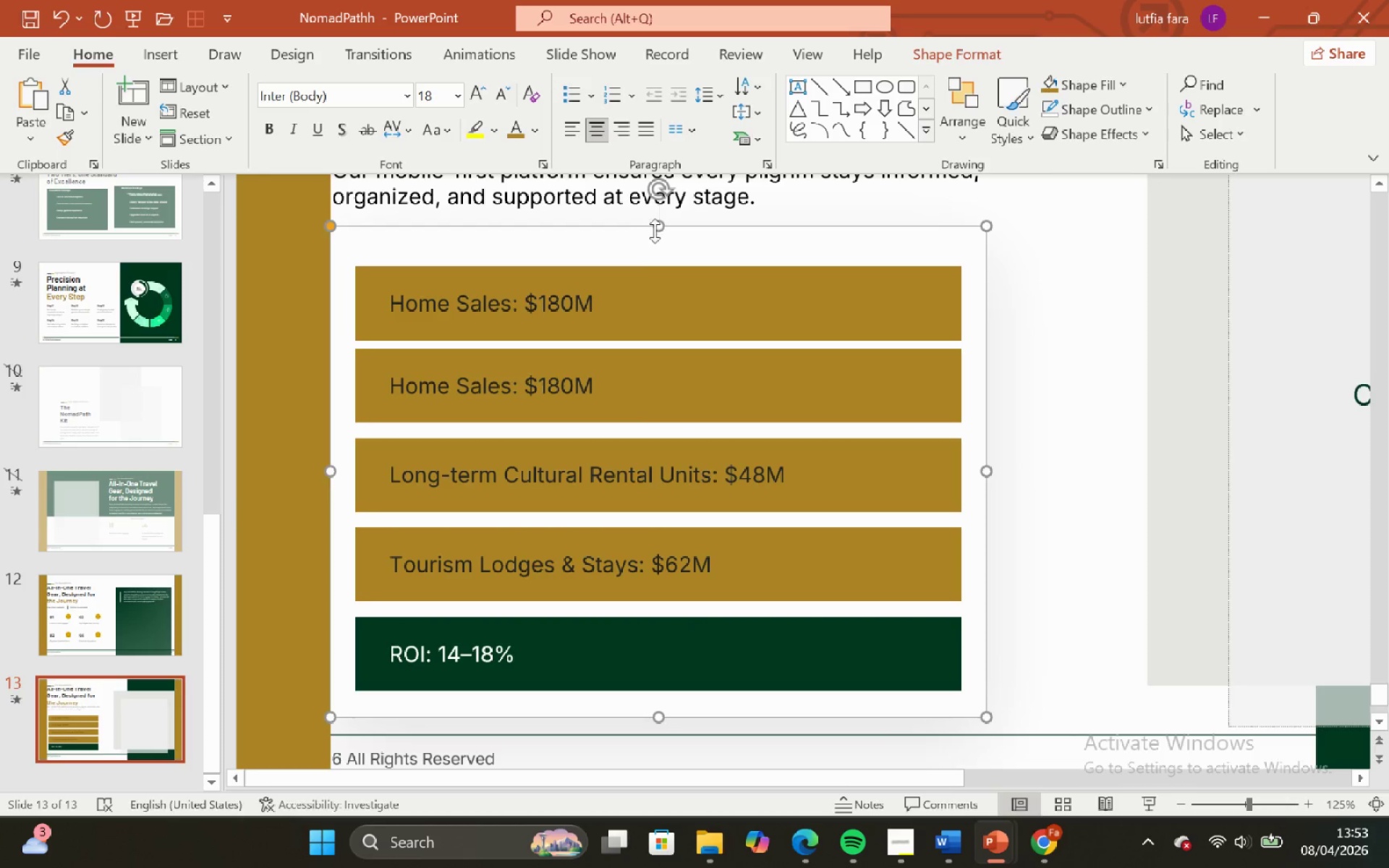 
left_click_drag(start_coordinate=[655, 228], to_coordinate=[658, 244])
 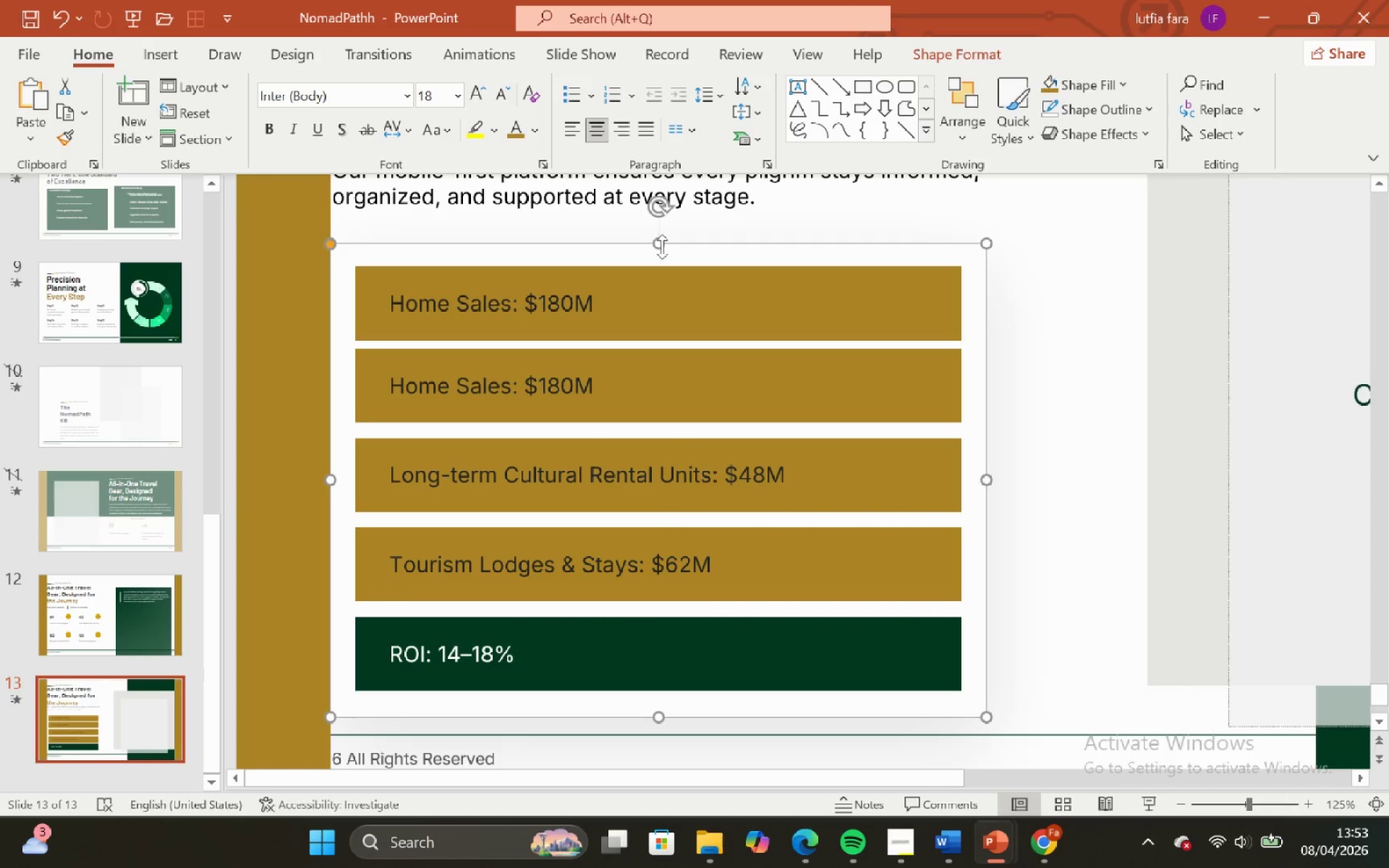 
left_click_drag(start_coordinate=[658, 244], to_coordinate=[655, 240])
 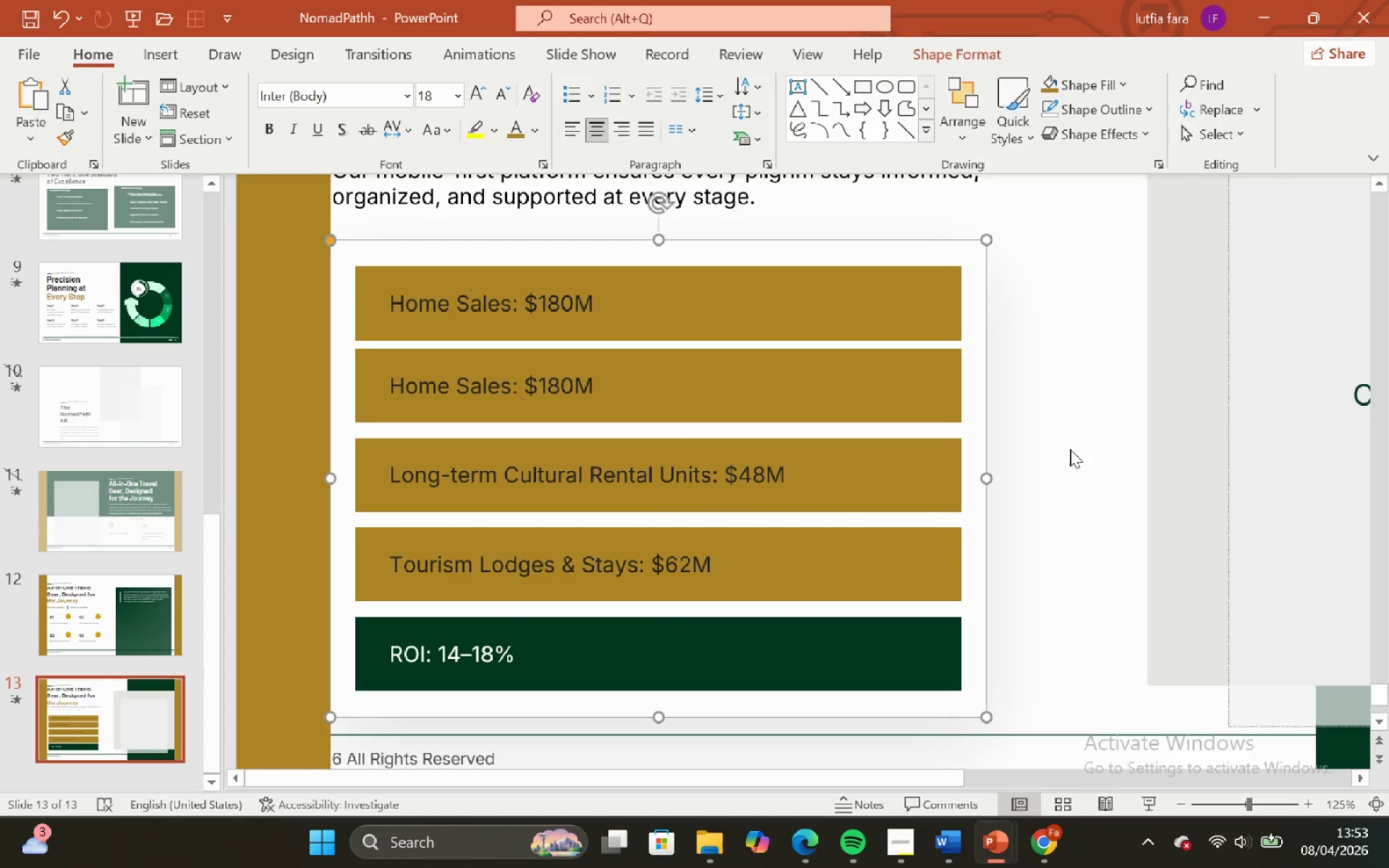 
left_click([1063, 451])
 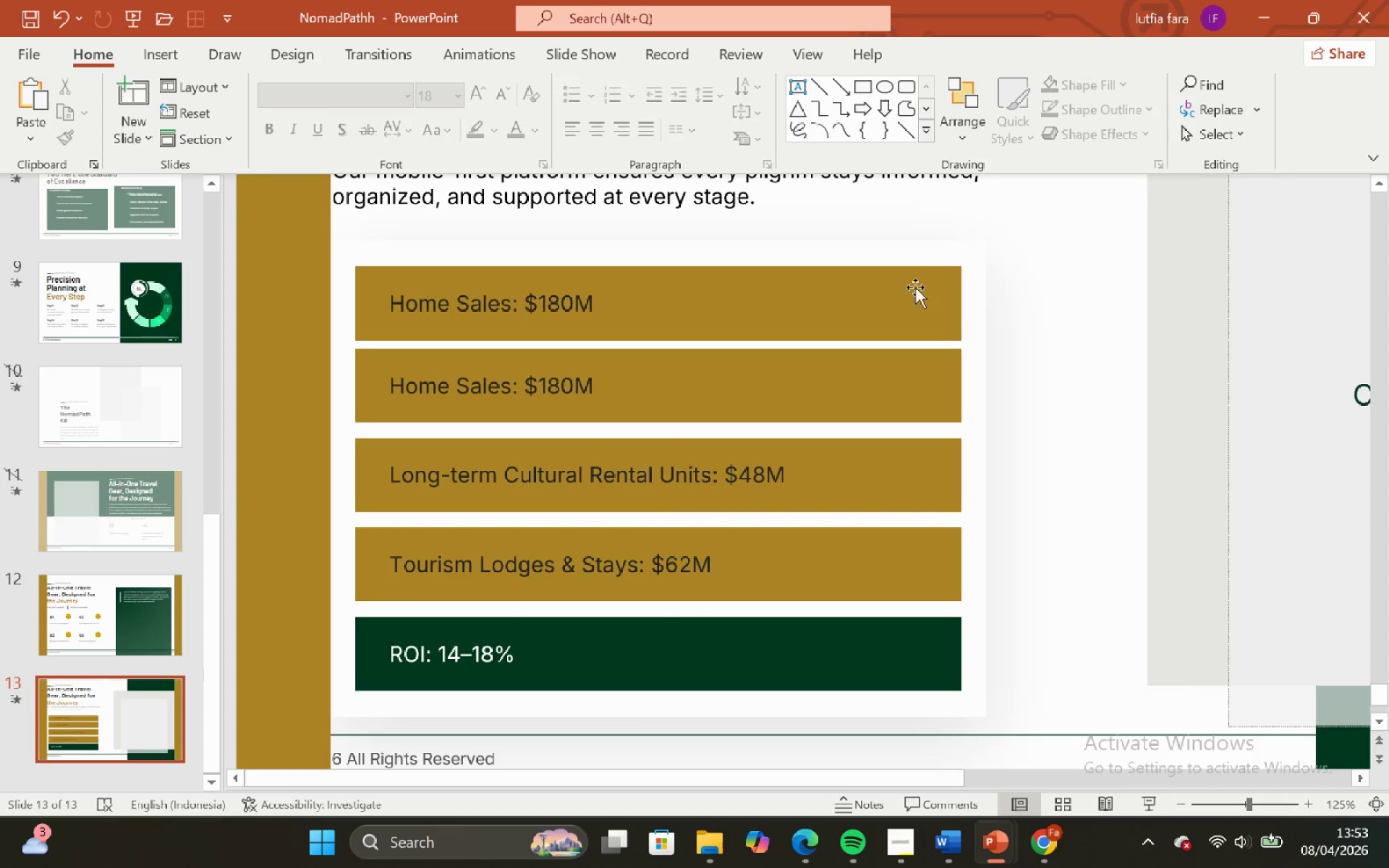 
left_click([913, 284])
 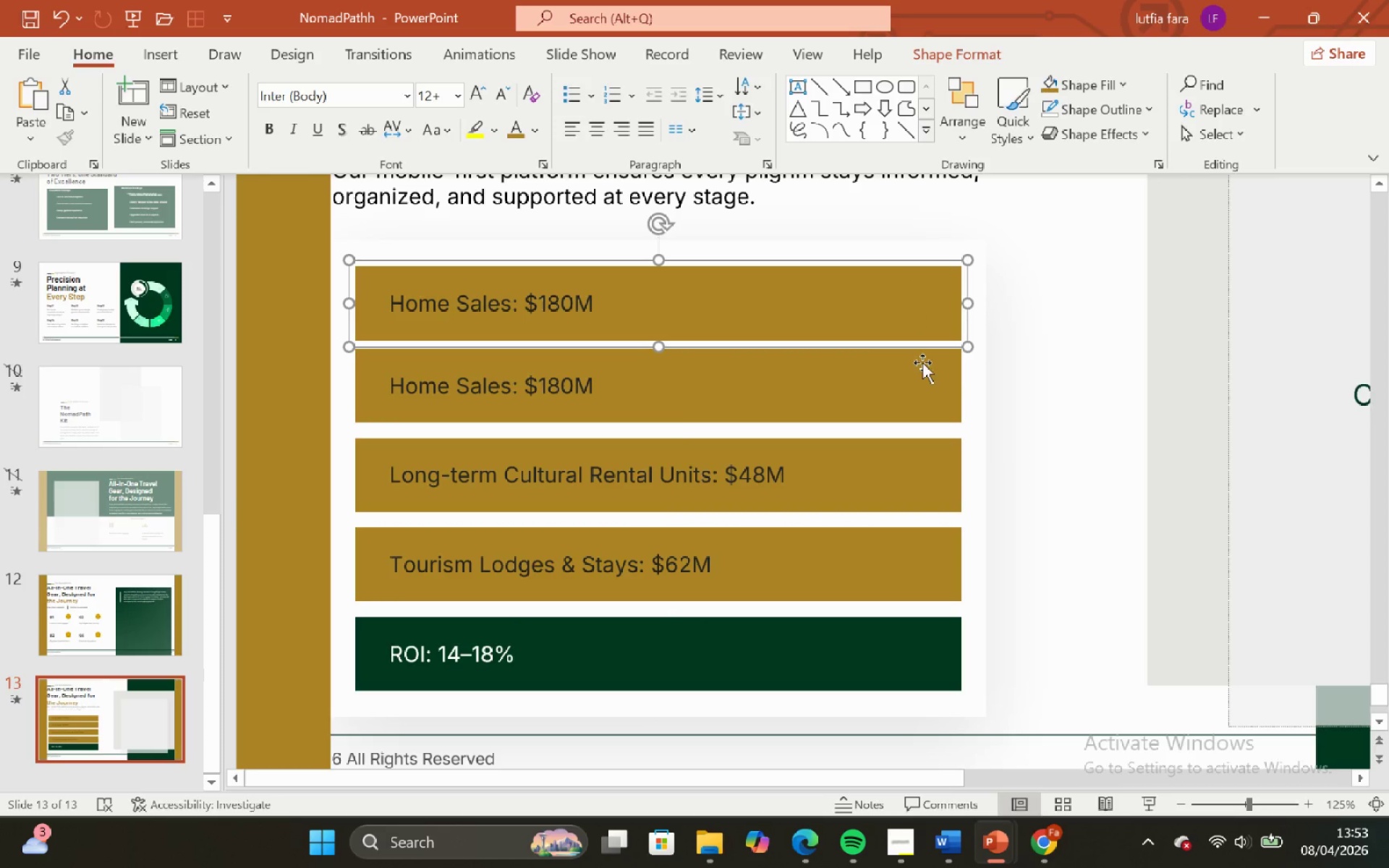 
hold_key(key=ShiftLeft, duration=1.94)
left_click([922, 362])
 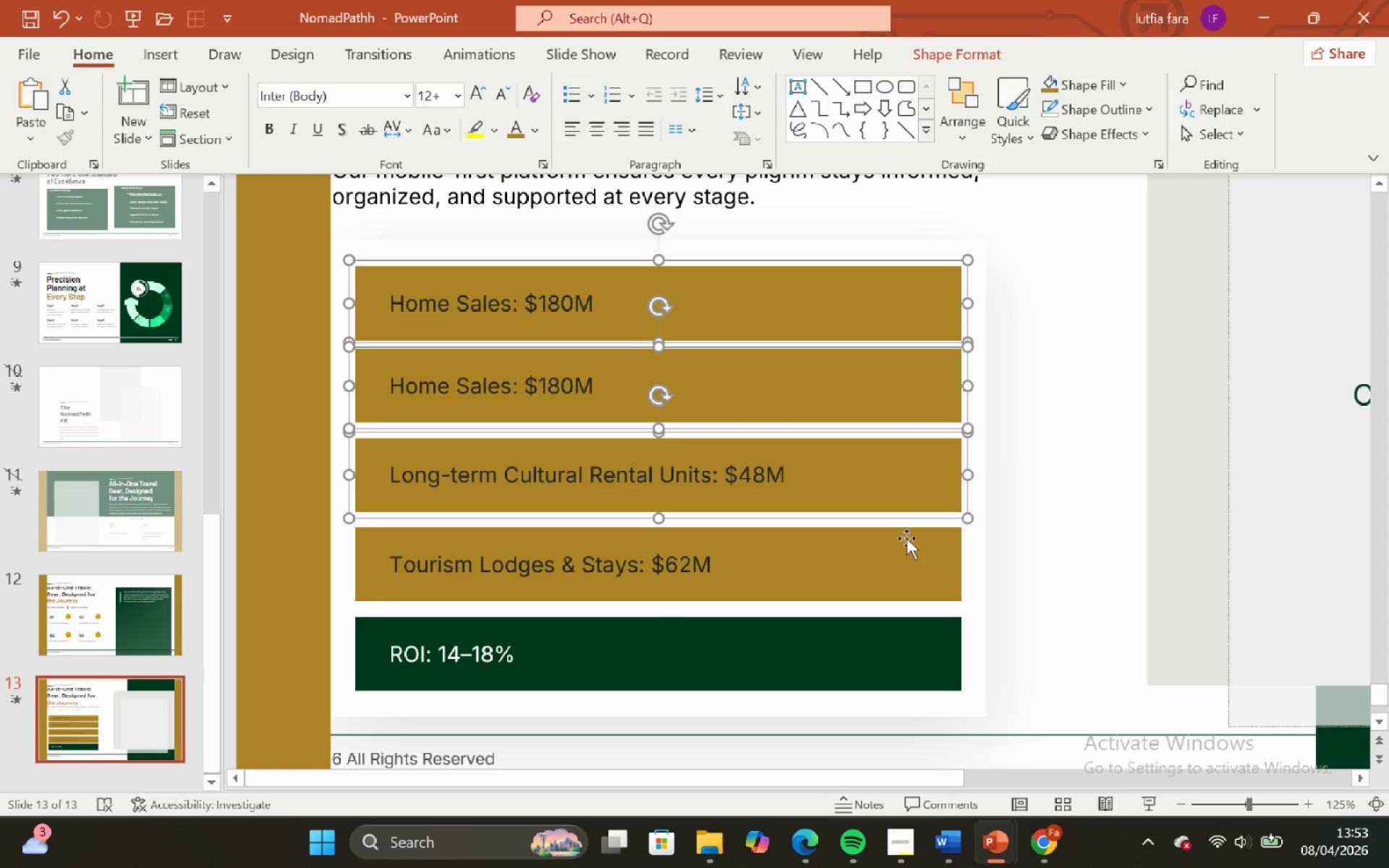 
double_click([906, 547])
 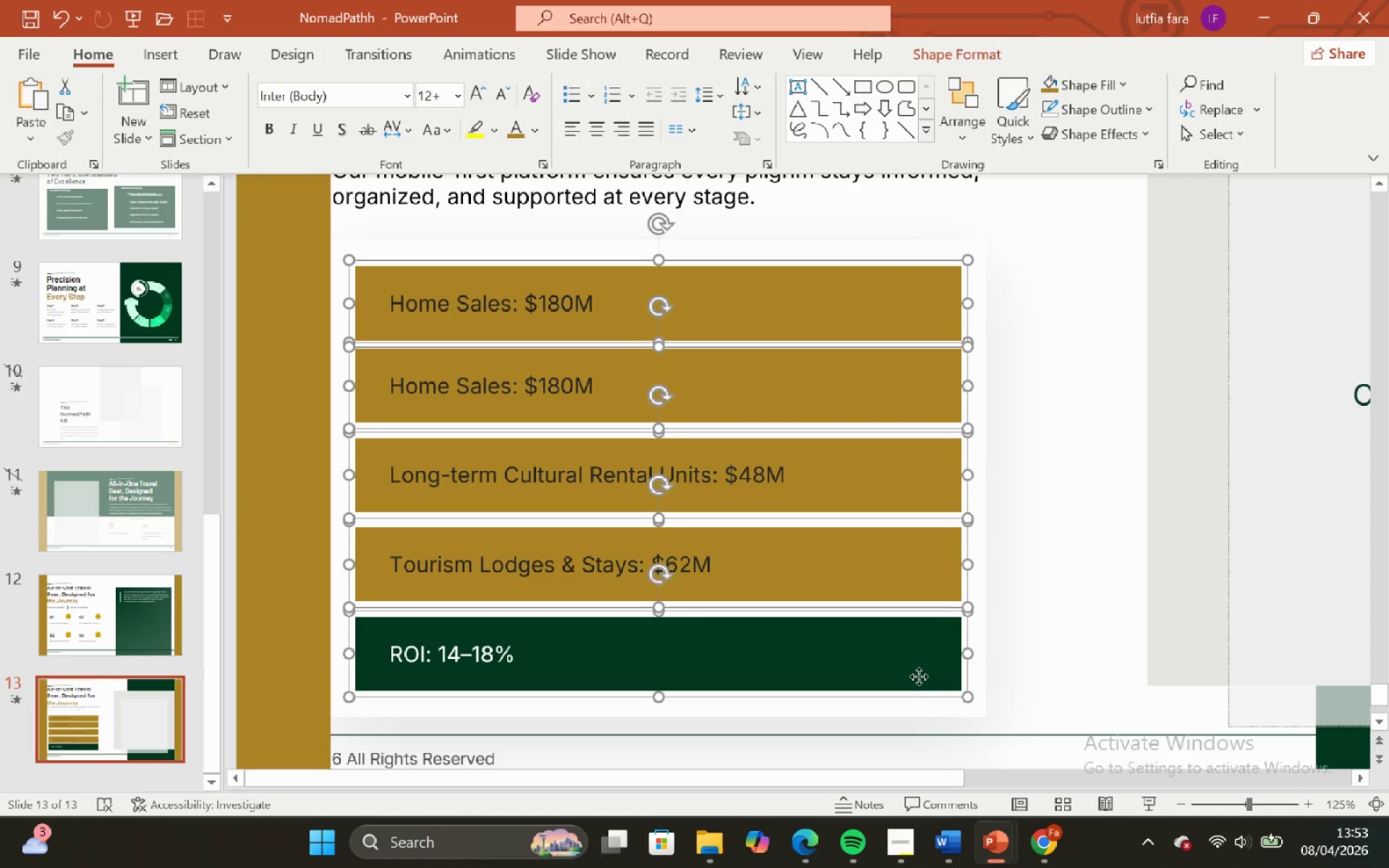 
triple_click([919, 676])
 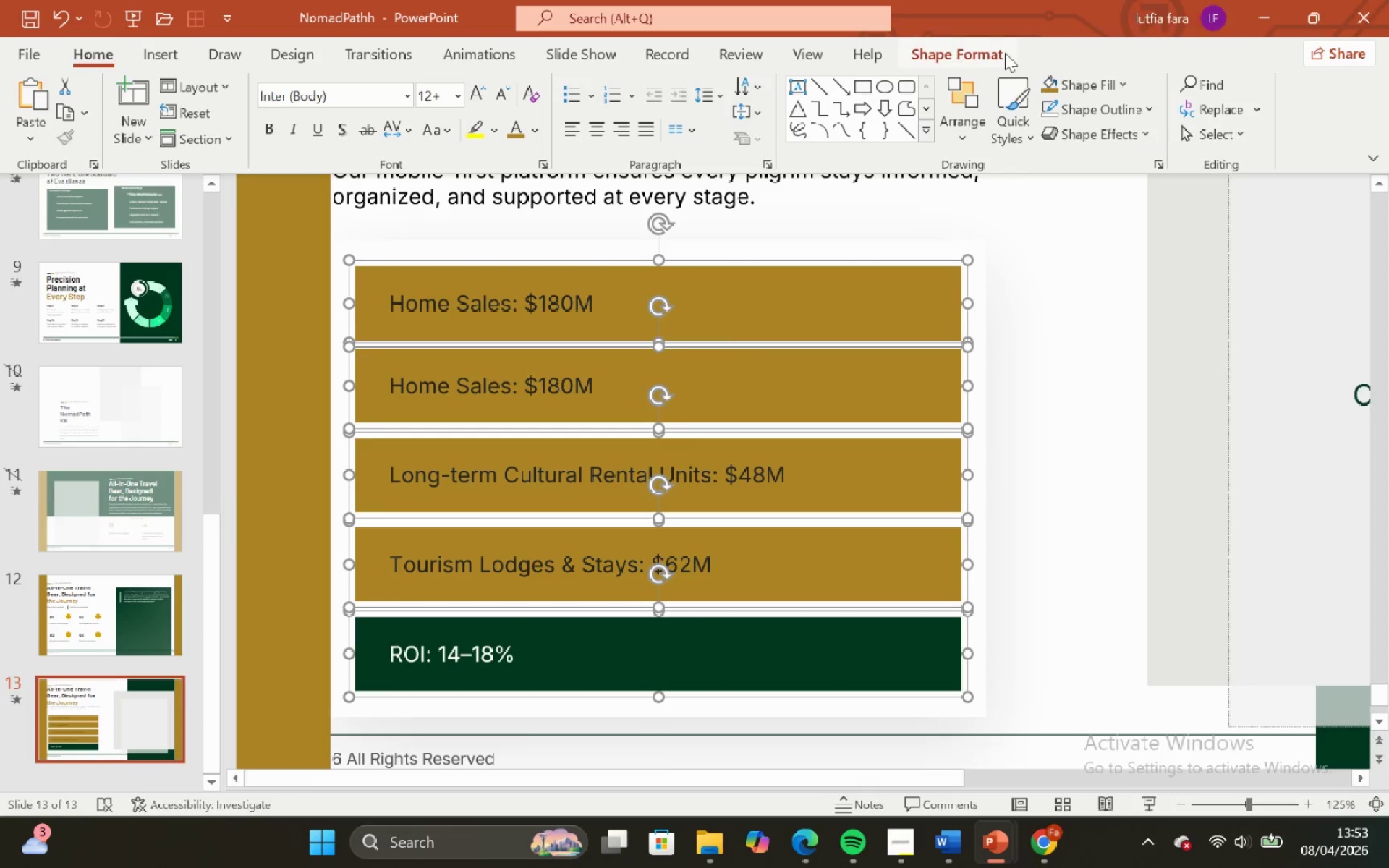 
left_click([987, 54])
 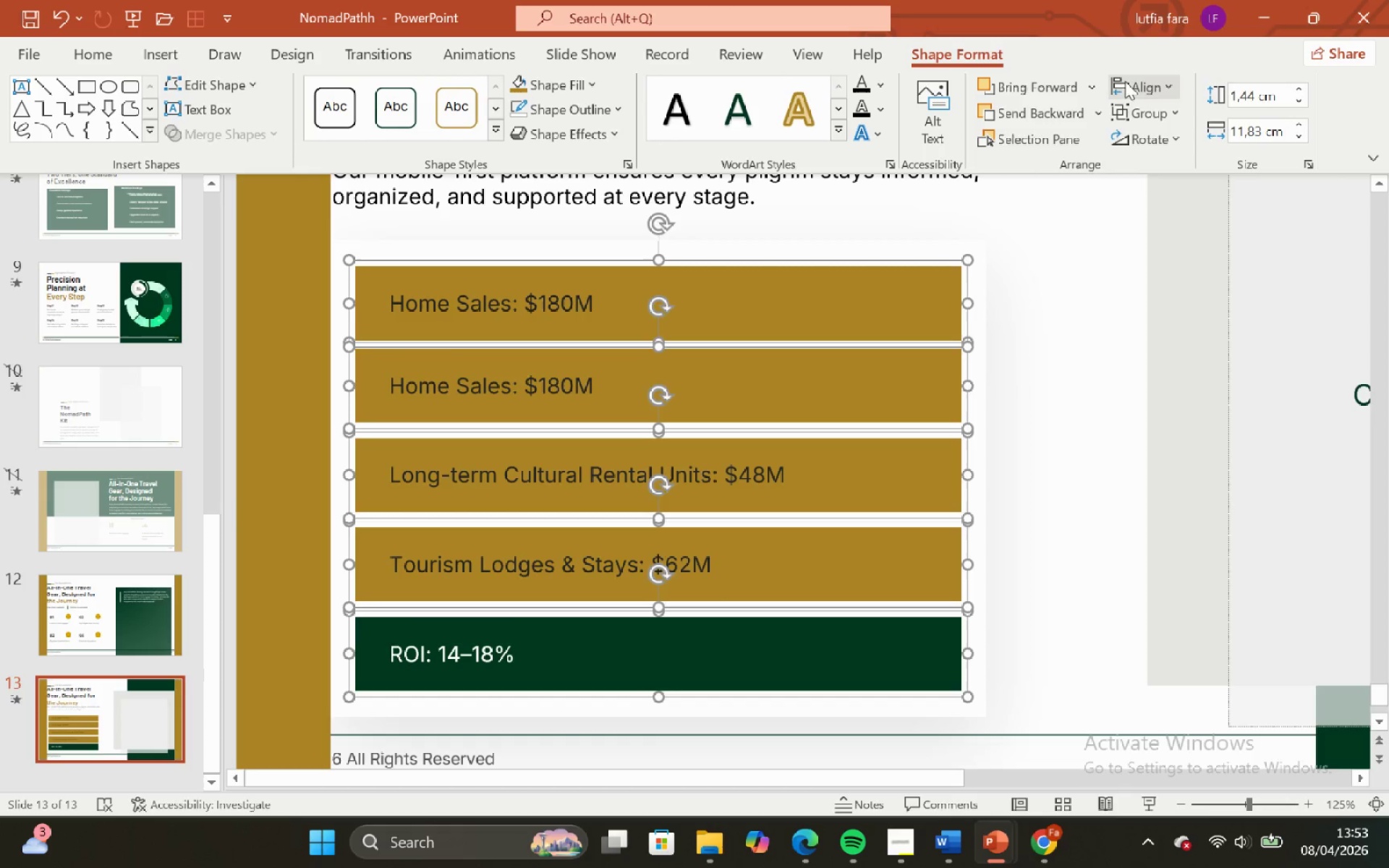 
left_click([1134, 84])
 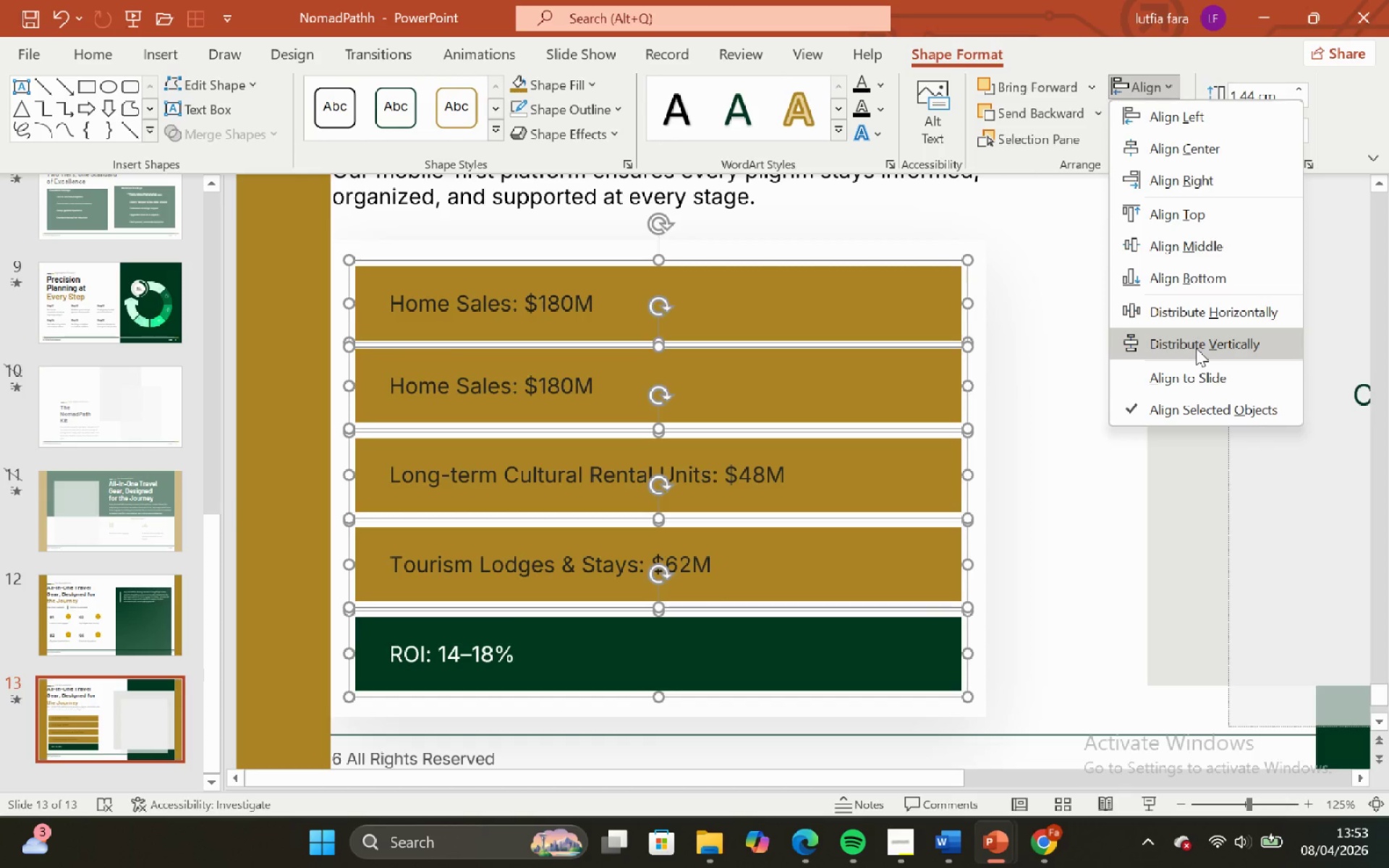 
left_click([1196, 348])
 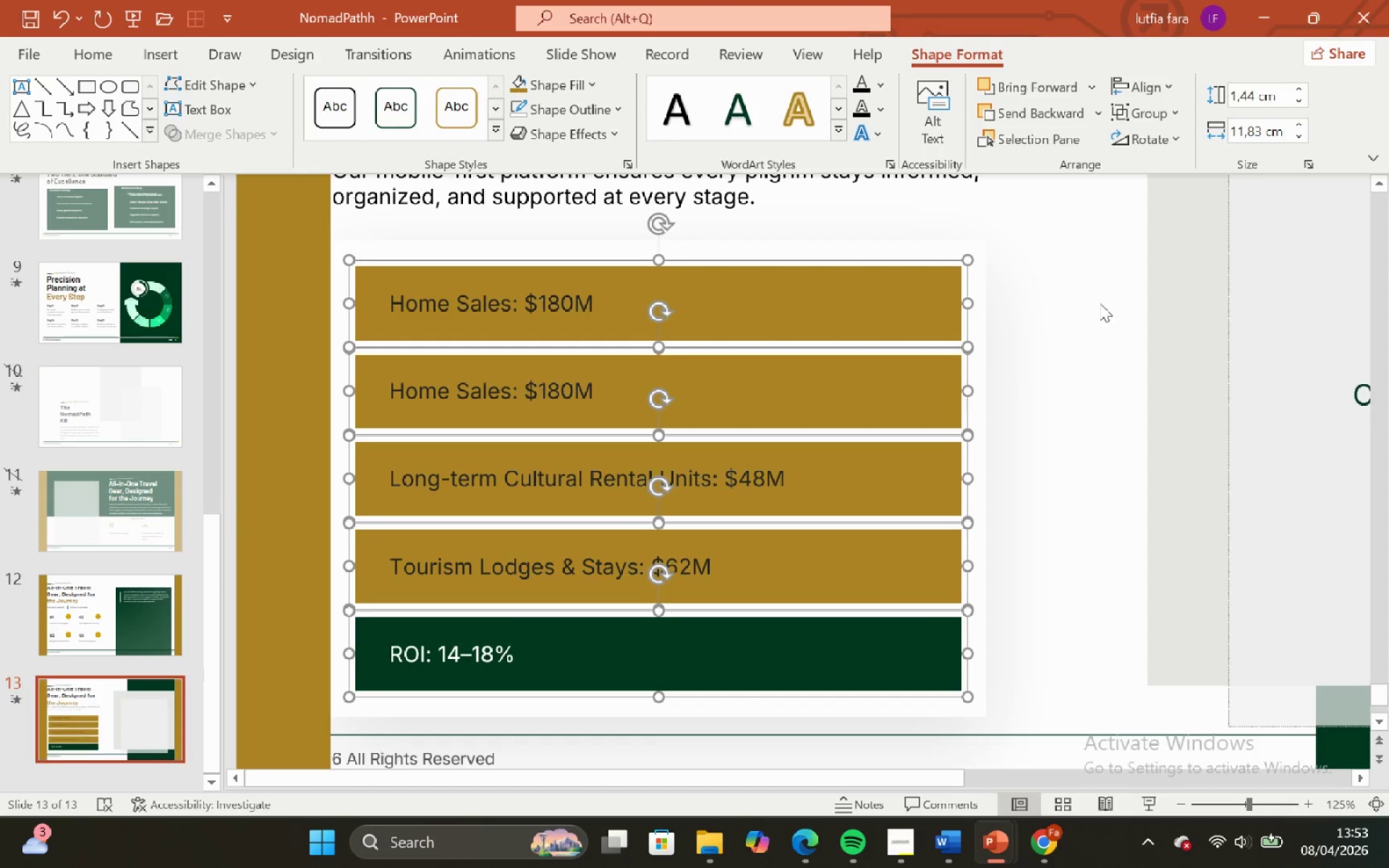 
left_click([1100, 303])
 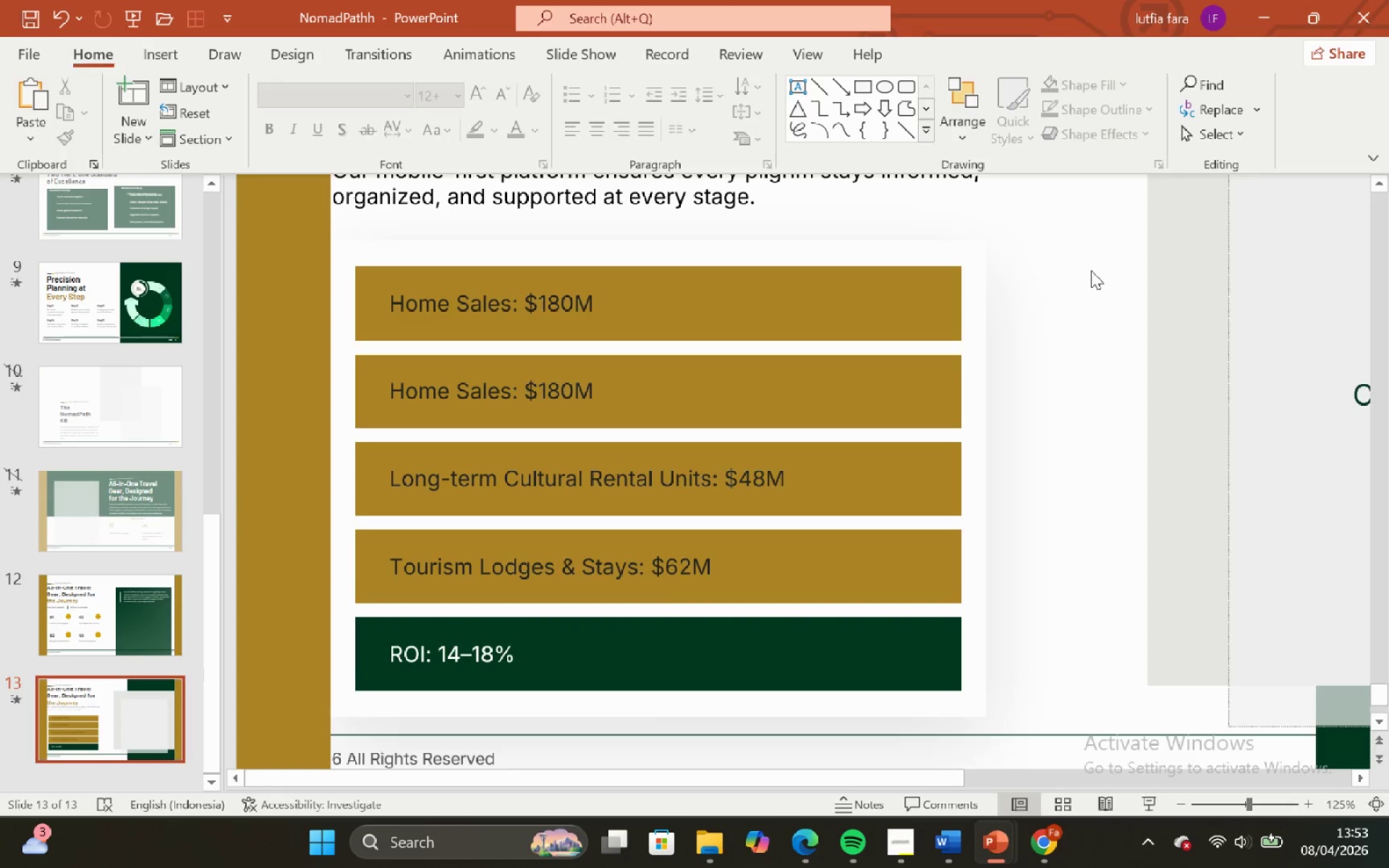 
left_click_drag(start_coordinate=[1091, 271], to_coordinate=[876, 300])
 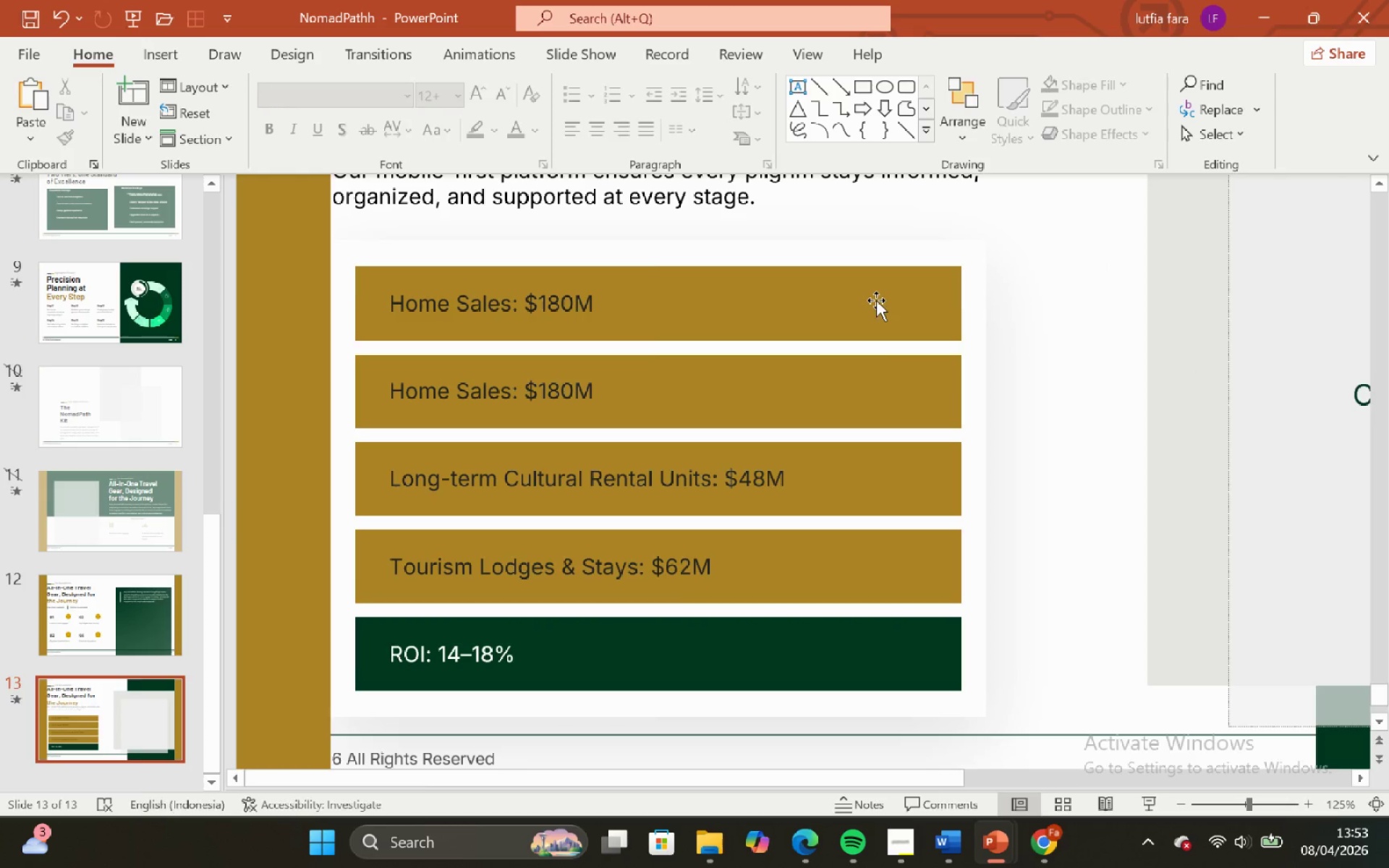 
left_click([876, 300])
 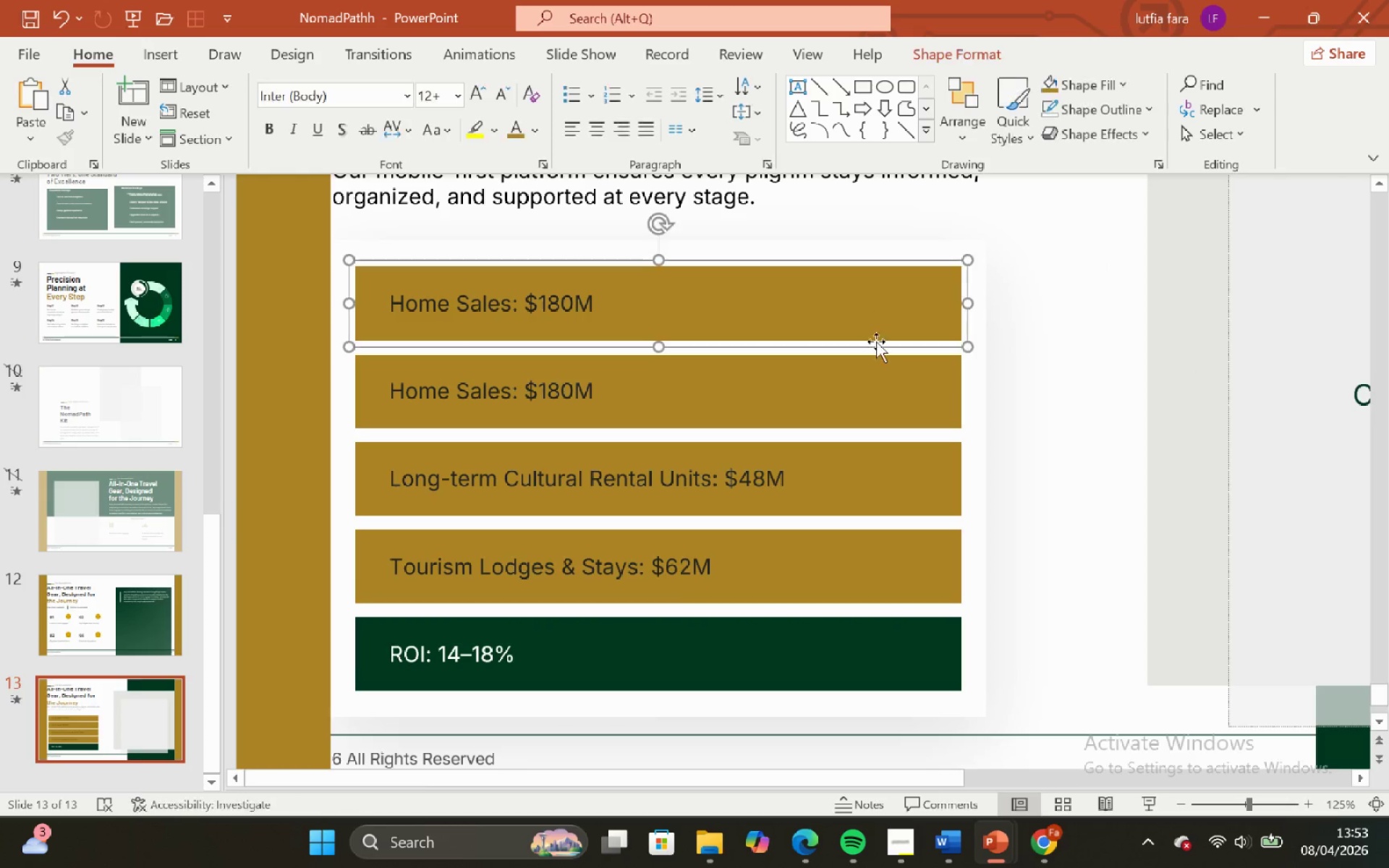 
hold_key(key=ShiftLeft, duration=1.72)
double_click([876, 385])
 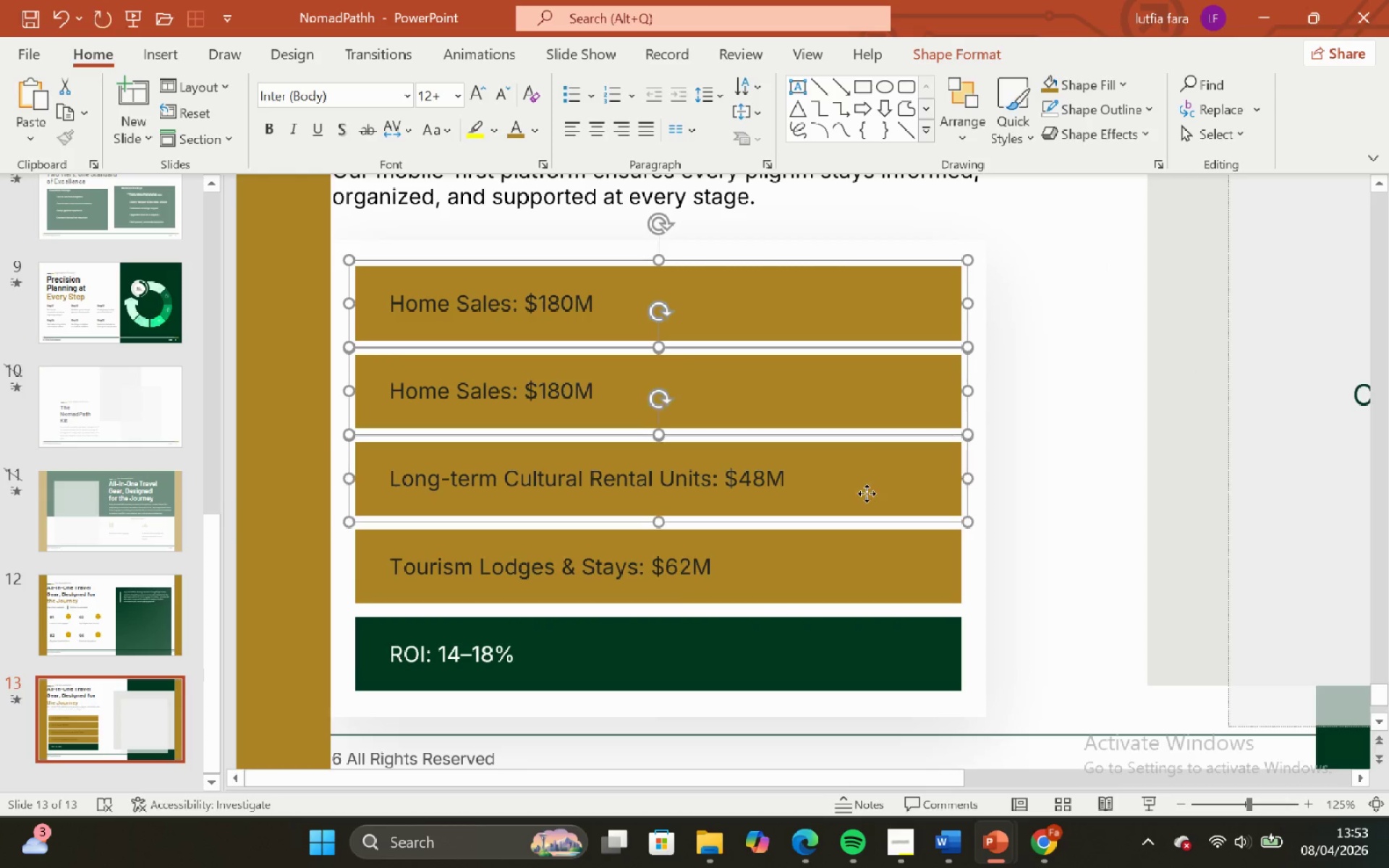 
triple_click([867, 493])
 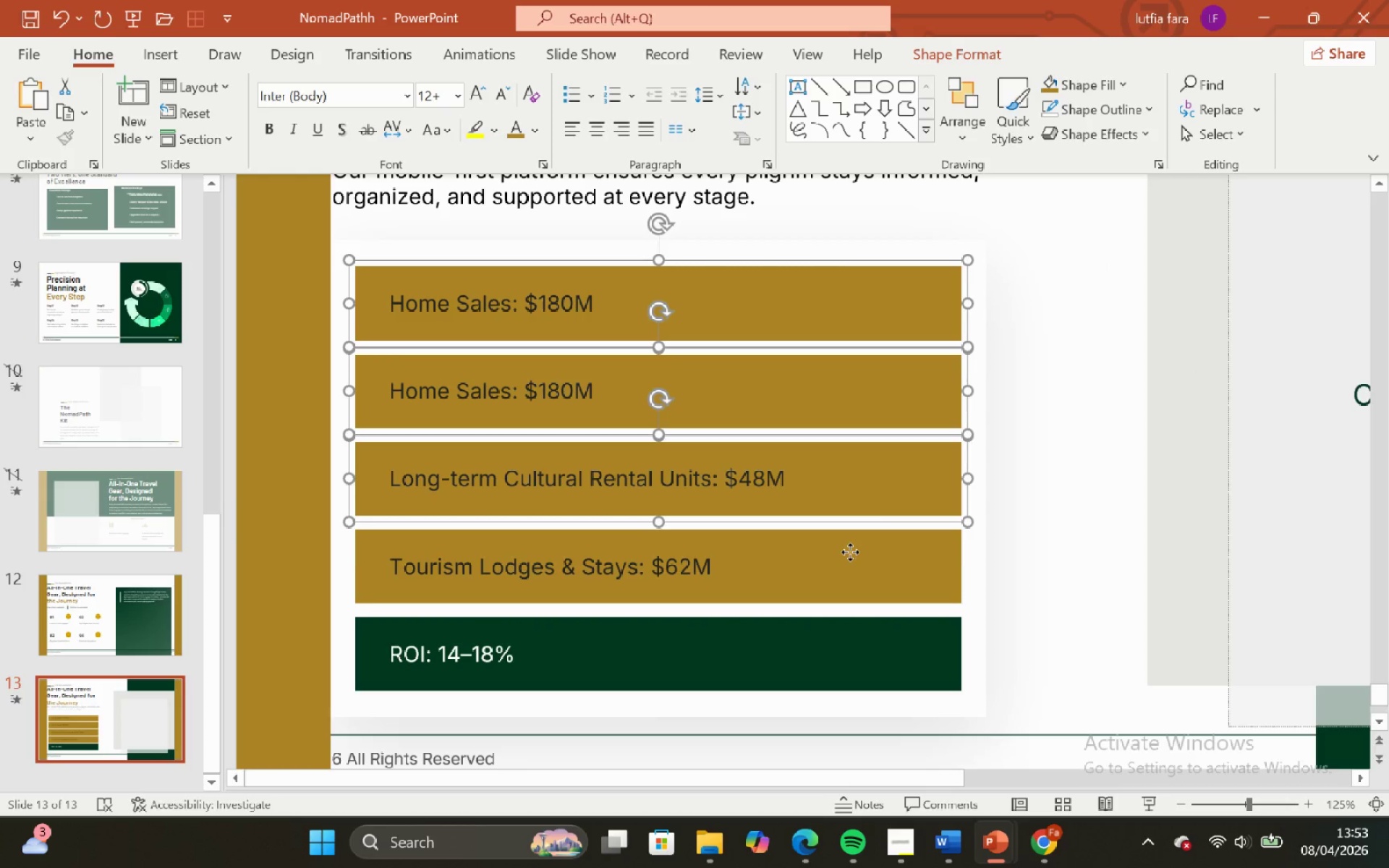 
triple_click([850, 552])
 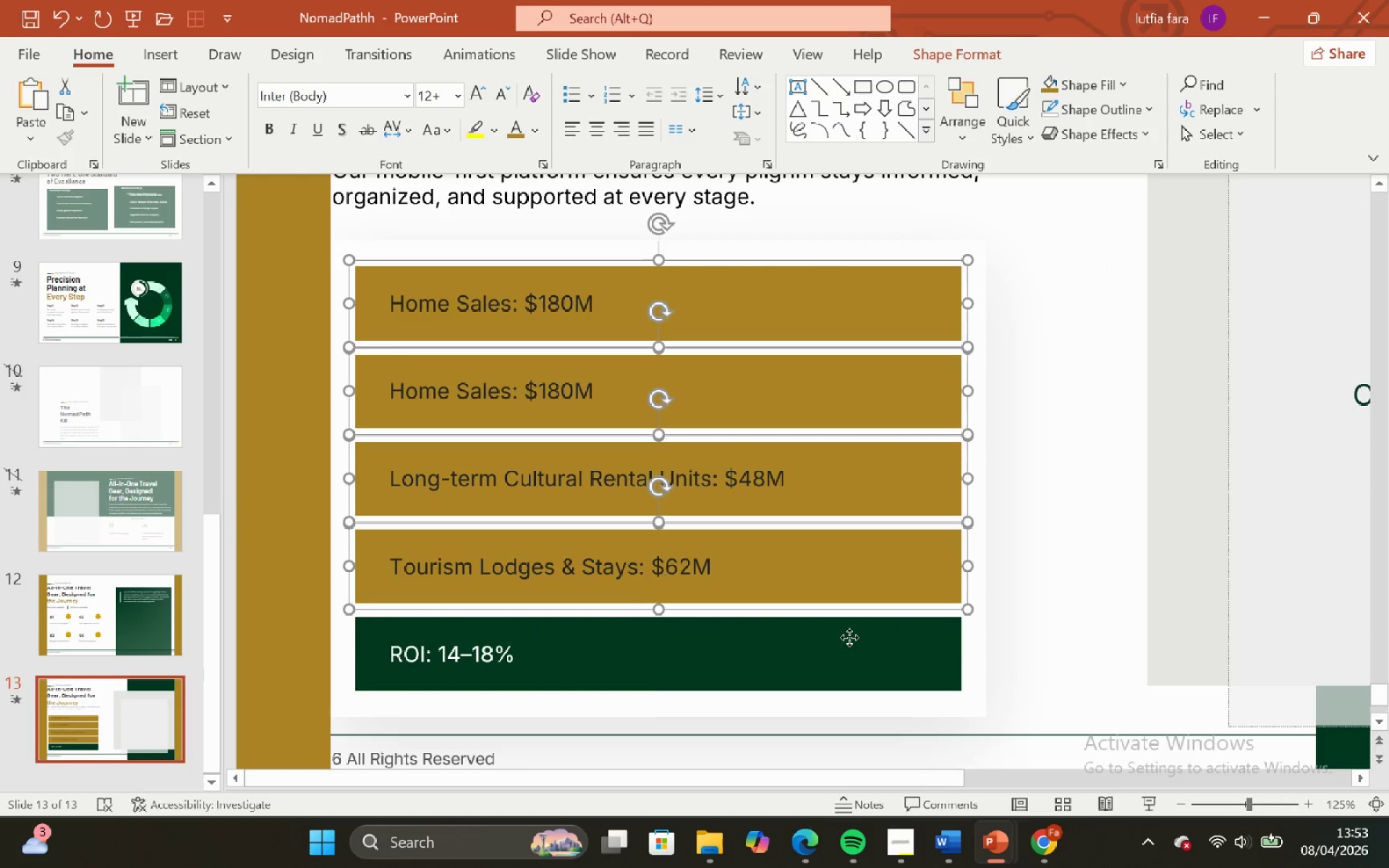 
triple_click([849, 637])
 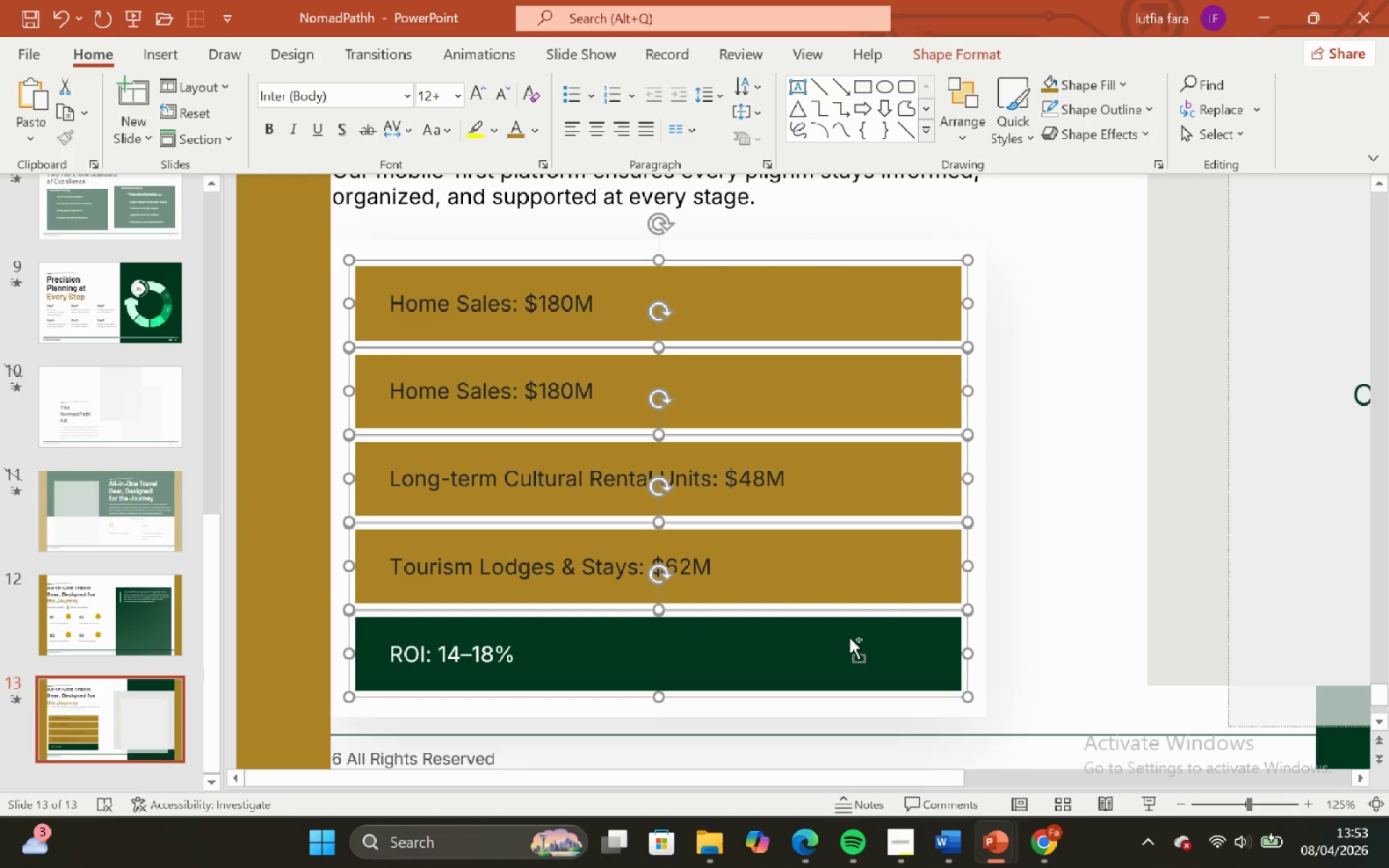 
key(Control+G)
 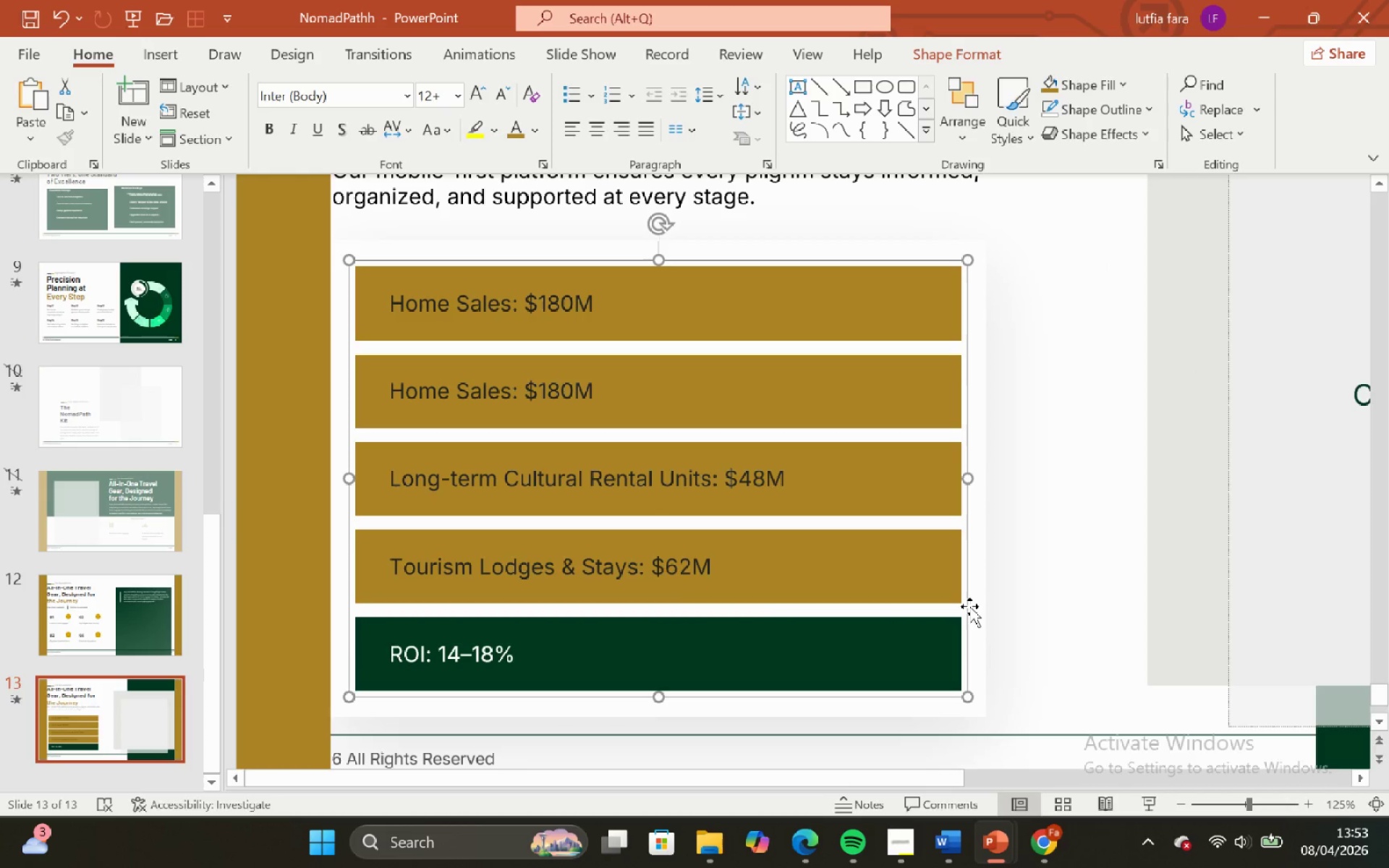 
hold_key(key=ShiftLeft, duration=0.75)
left_click([969, 606])
 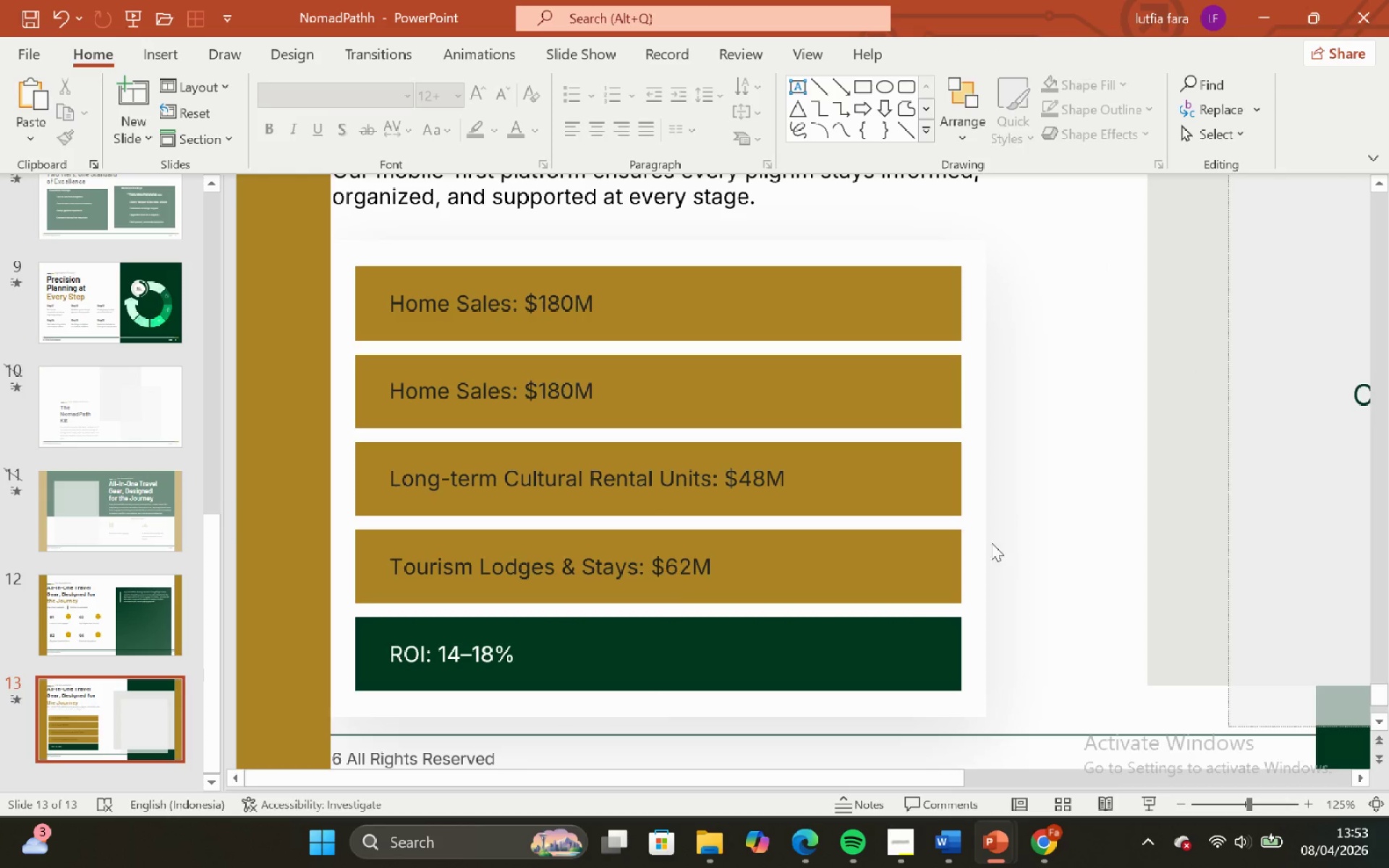 
left_click([989, 540])
 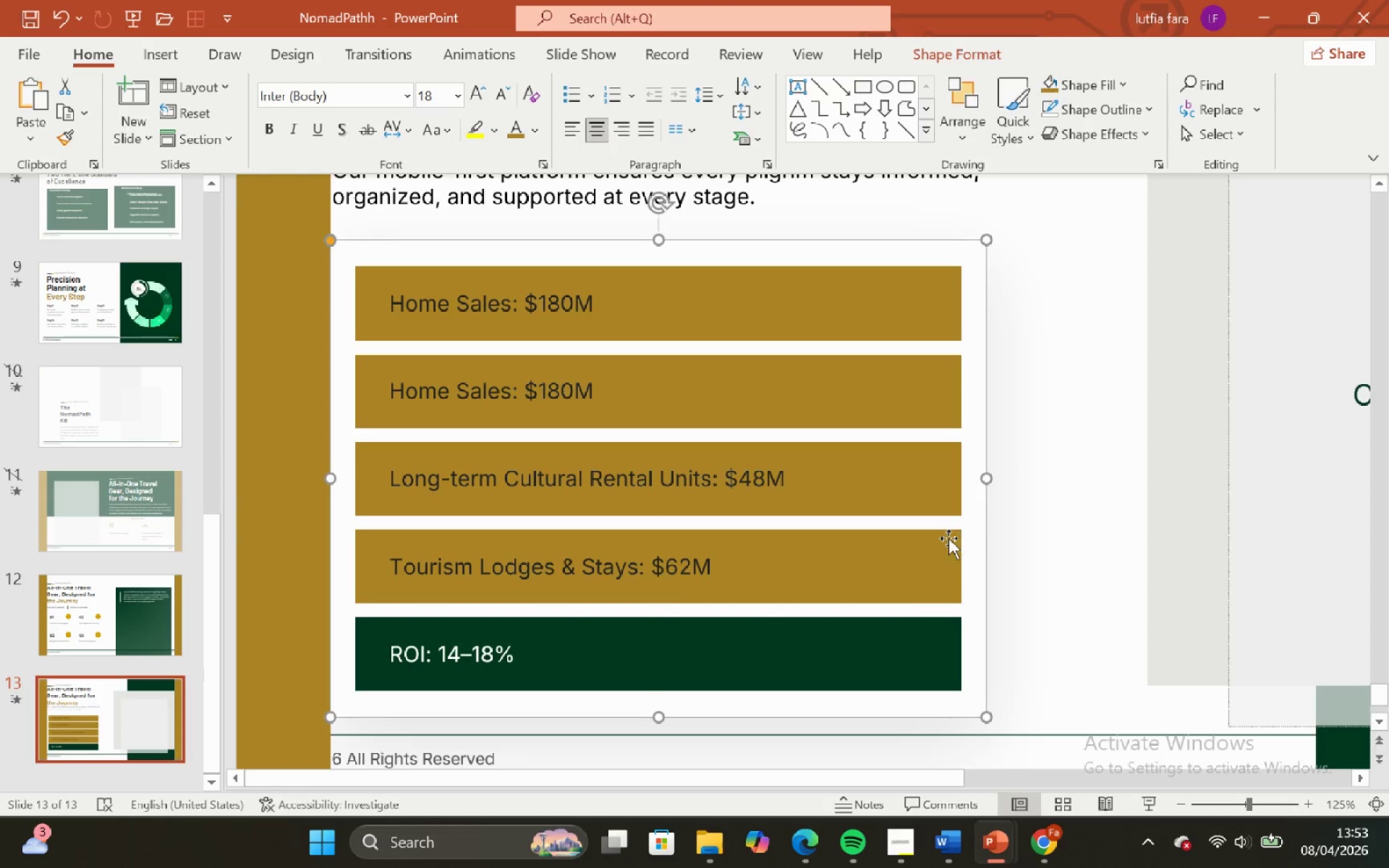 
hold_key(key=ShiftLeft, duration=0.66)
left_click([944, 537])
 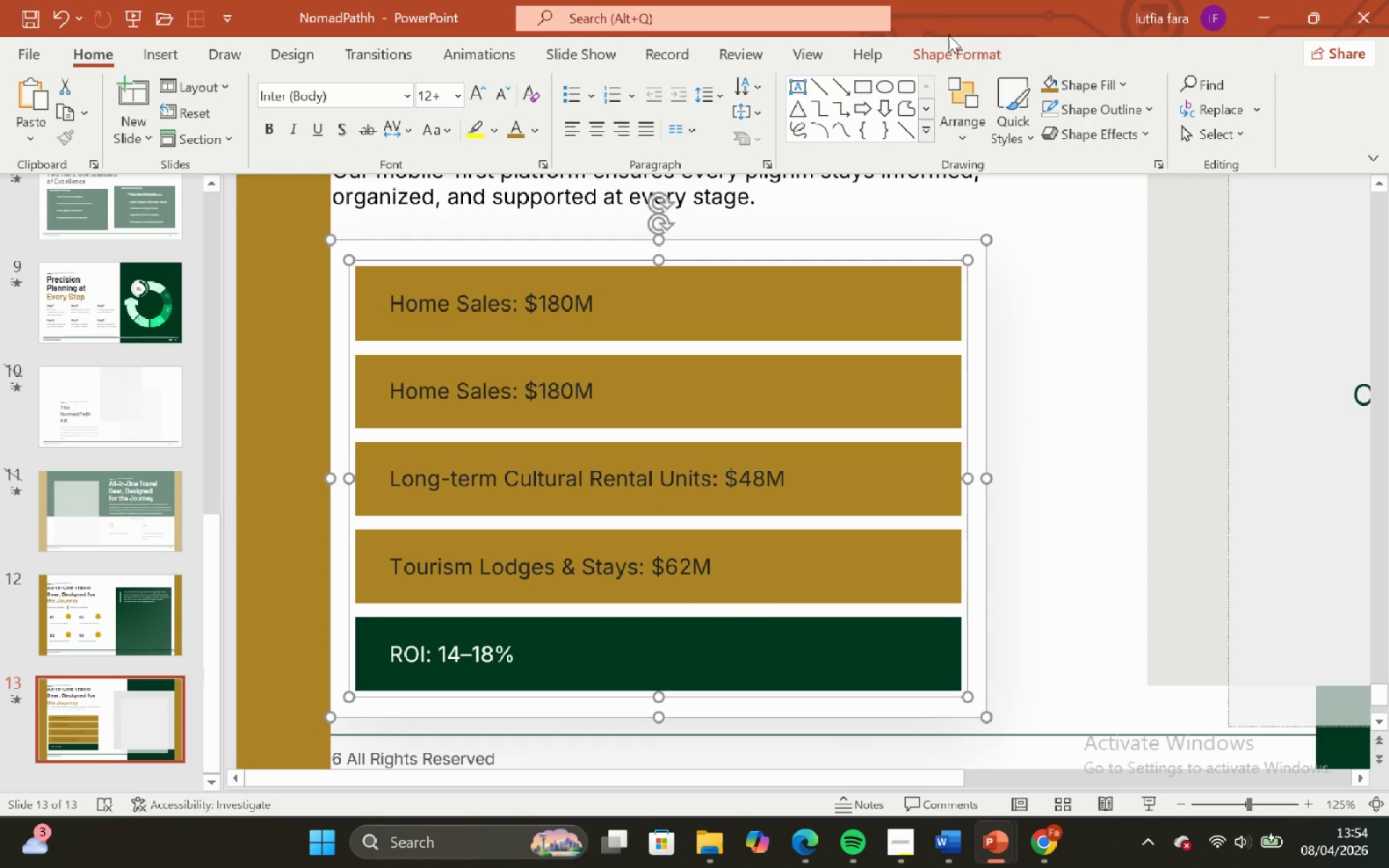 
left_click_drag(start_coordinate=[957, 51], to_coordinate=[964, 51])
 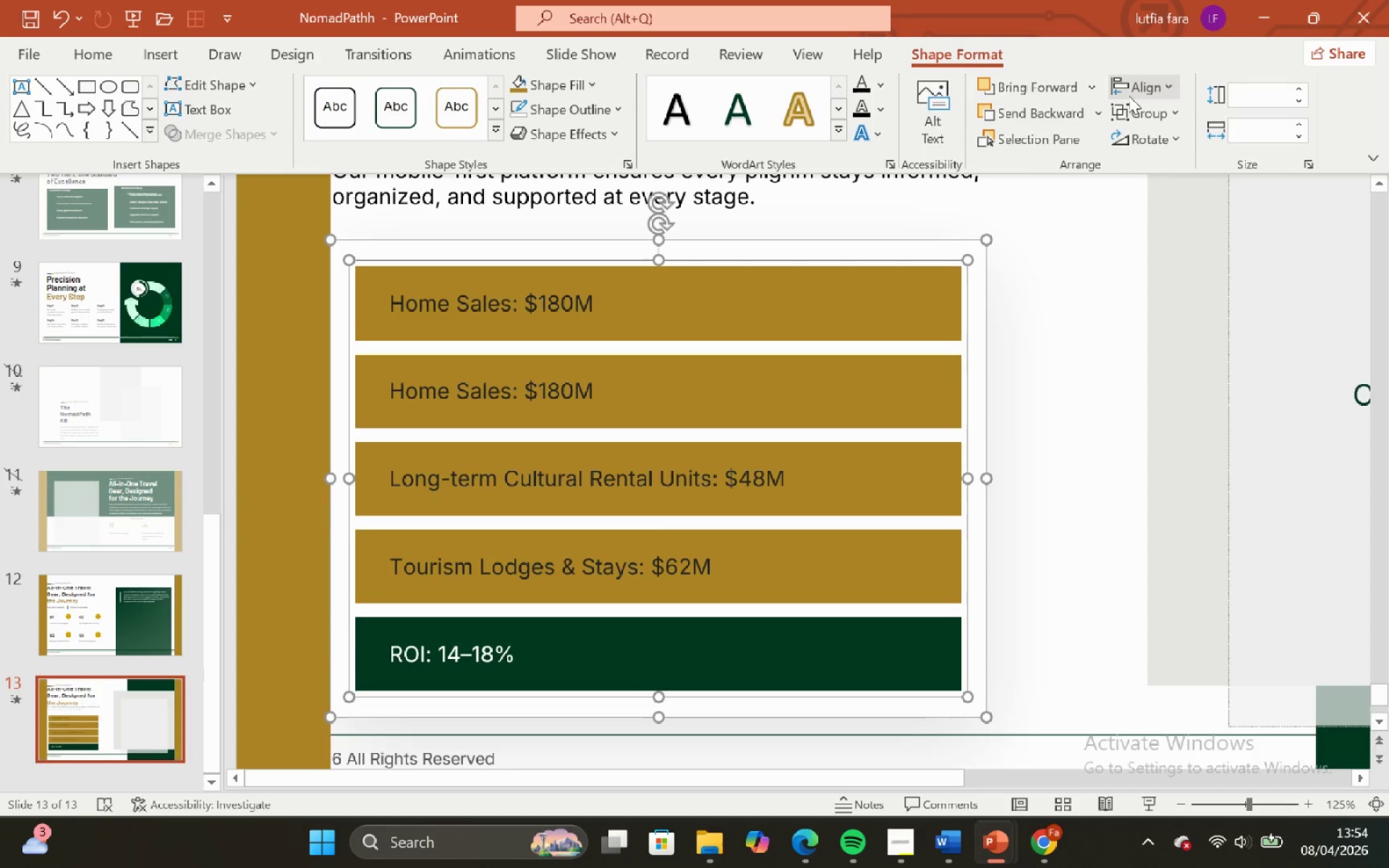 
left_click([1129, 95])
 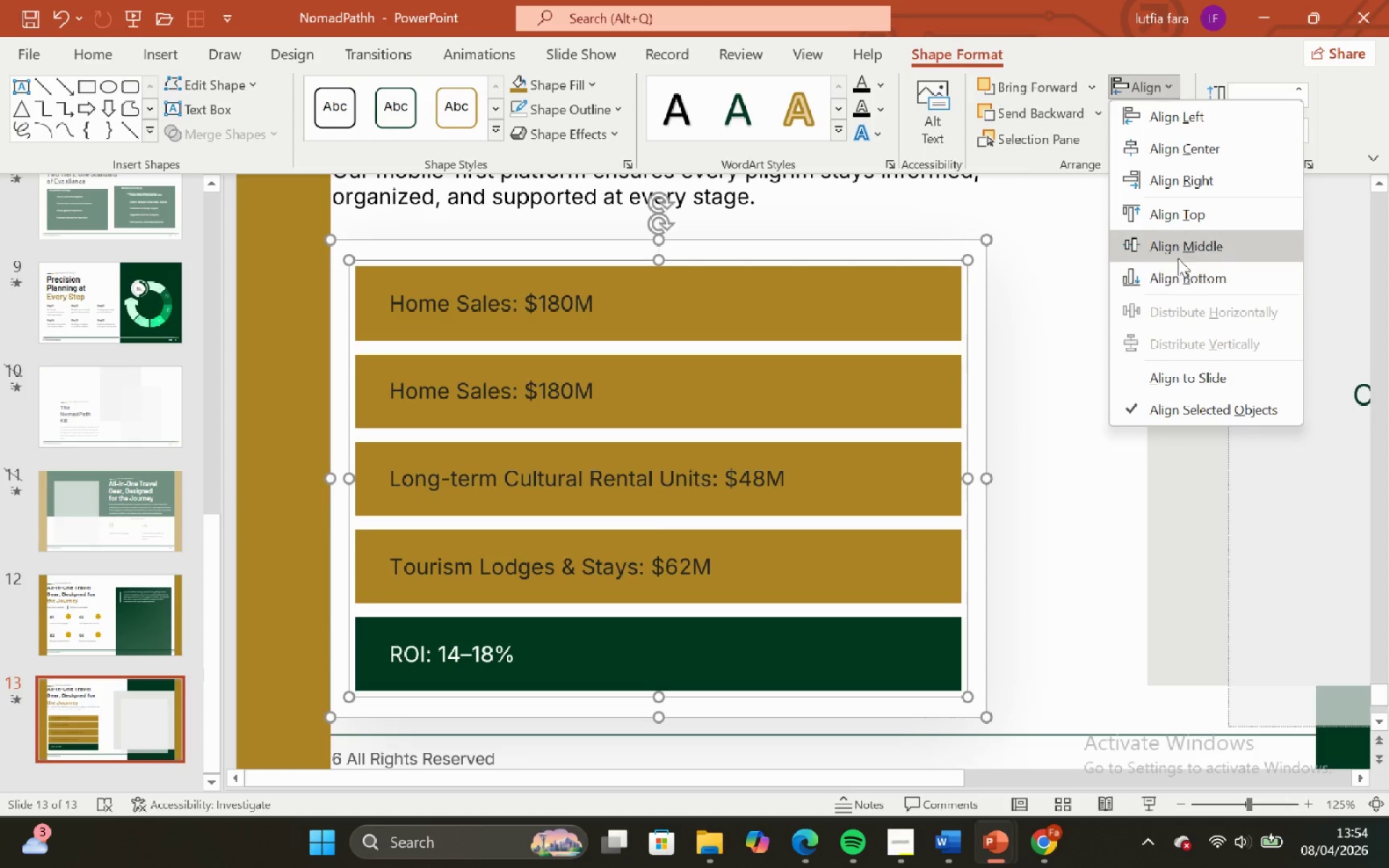 
left_click([1178, 250])
 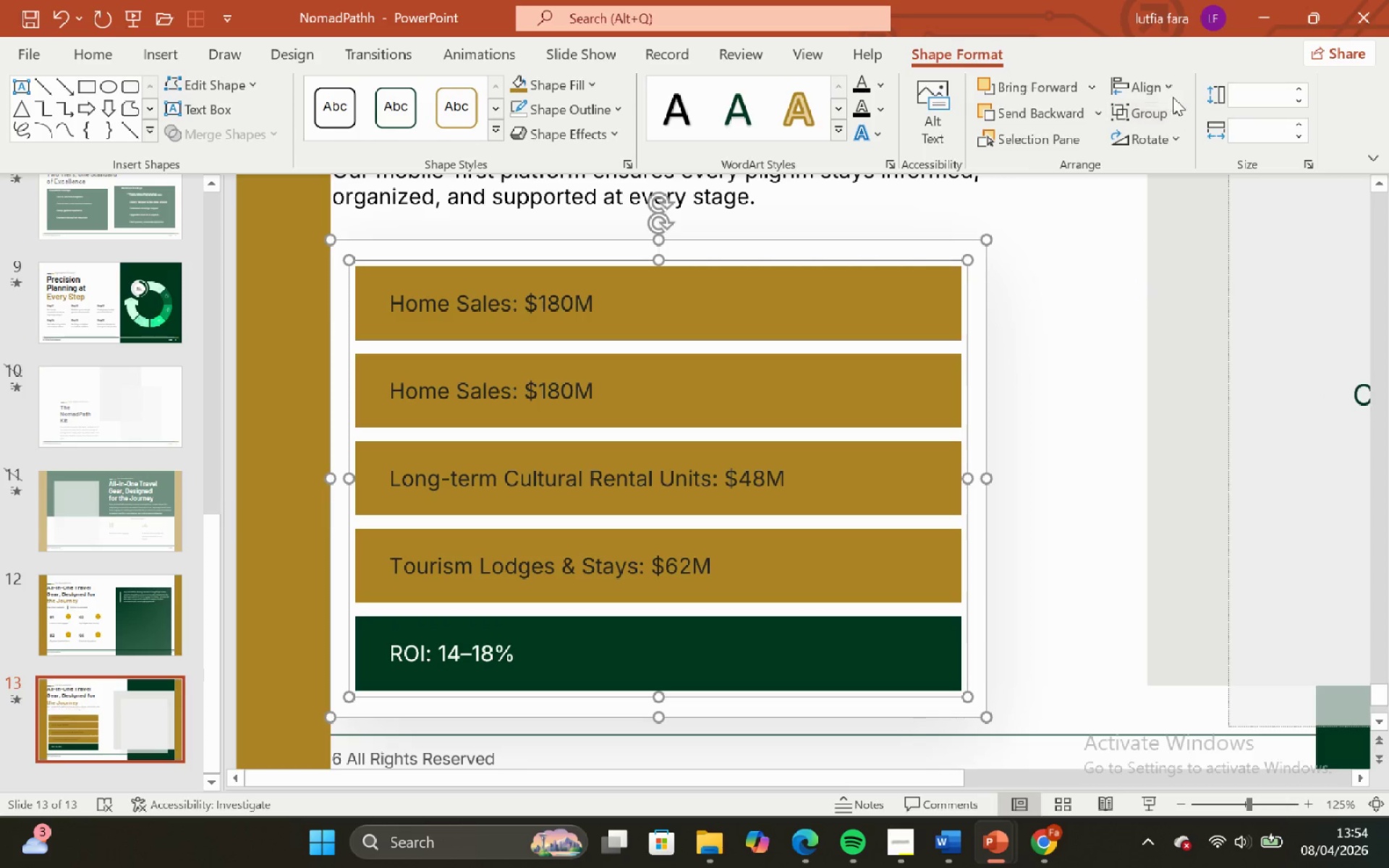 
left_click([1169, 89])
 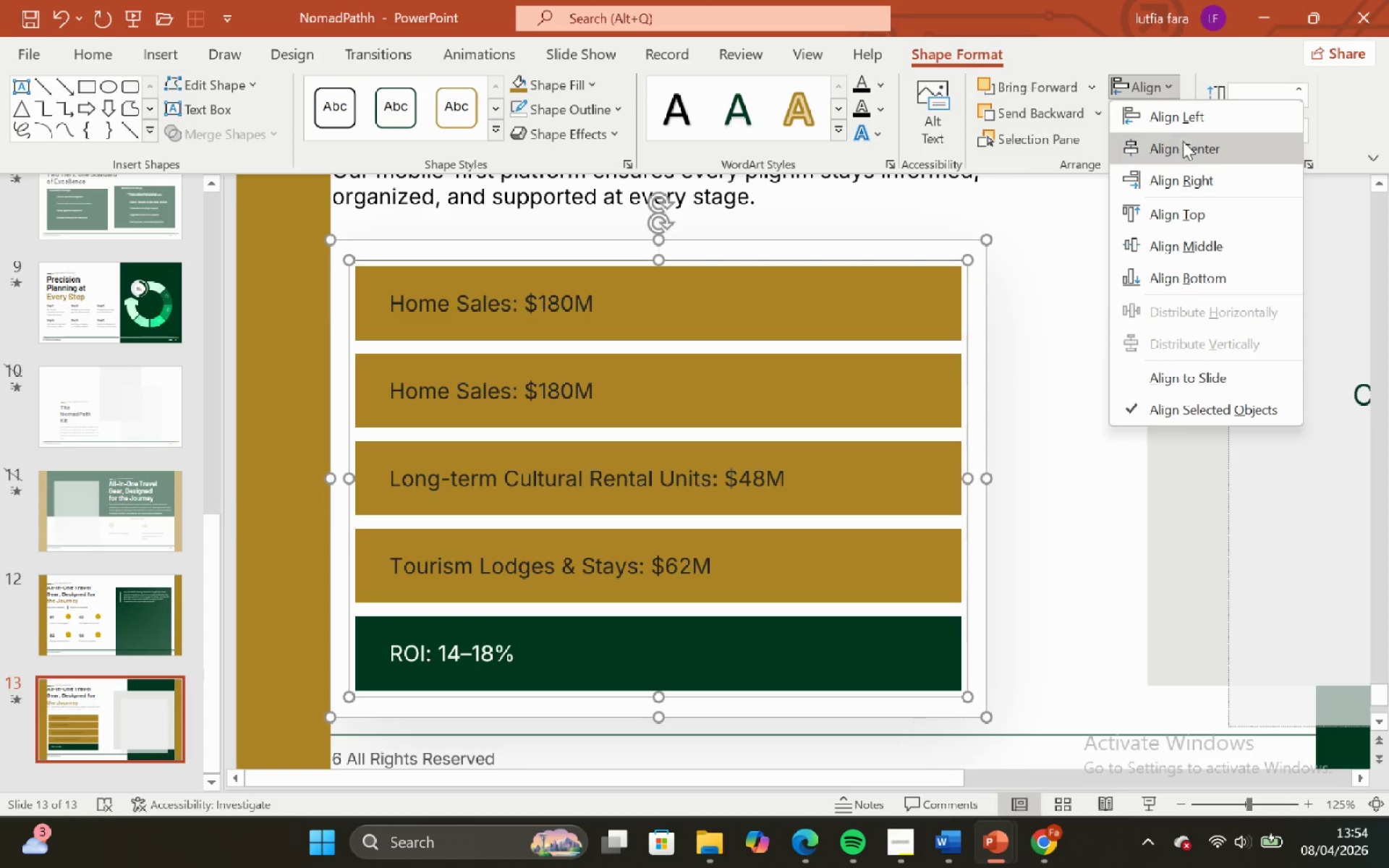 
left_click([1183, 145])
 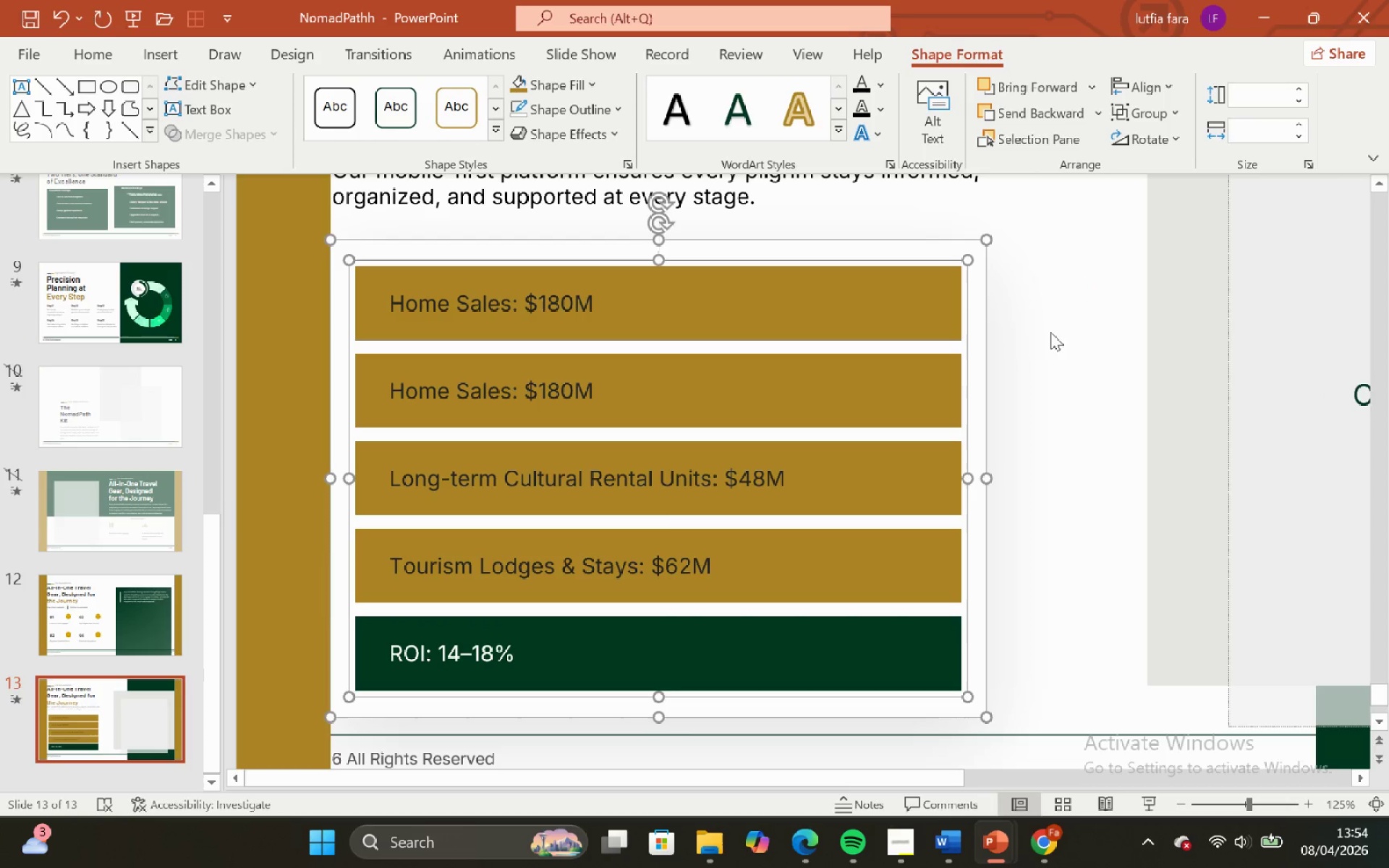 
left_click_drag(start_coordinate=[1044, 341], to_coordinate=[1044, 336])
 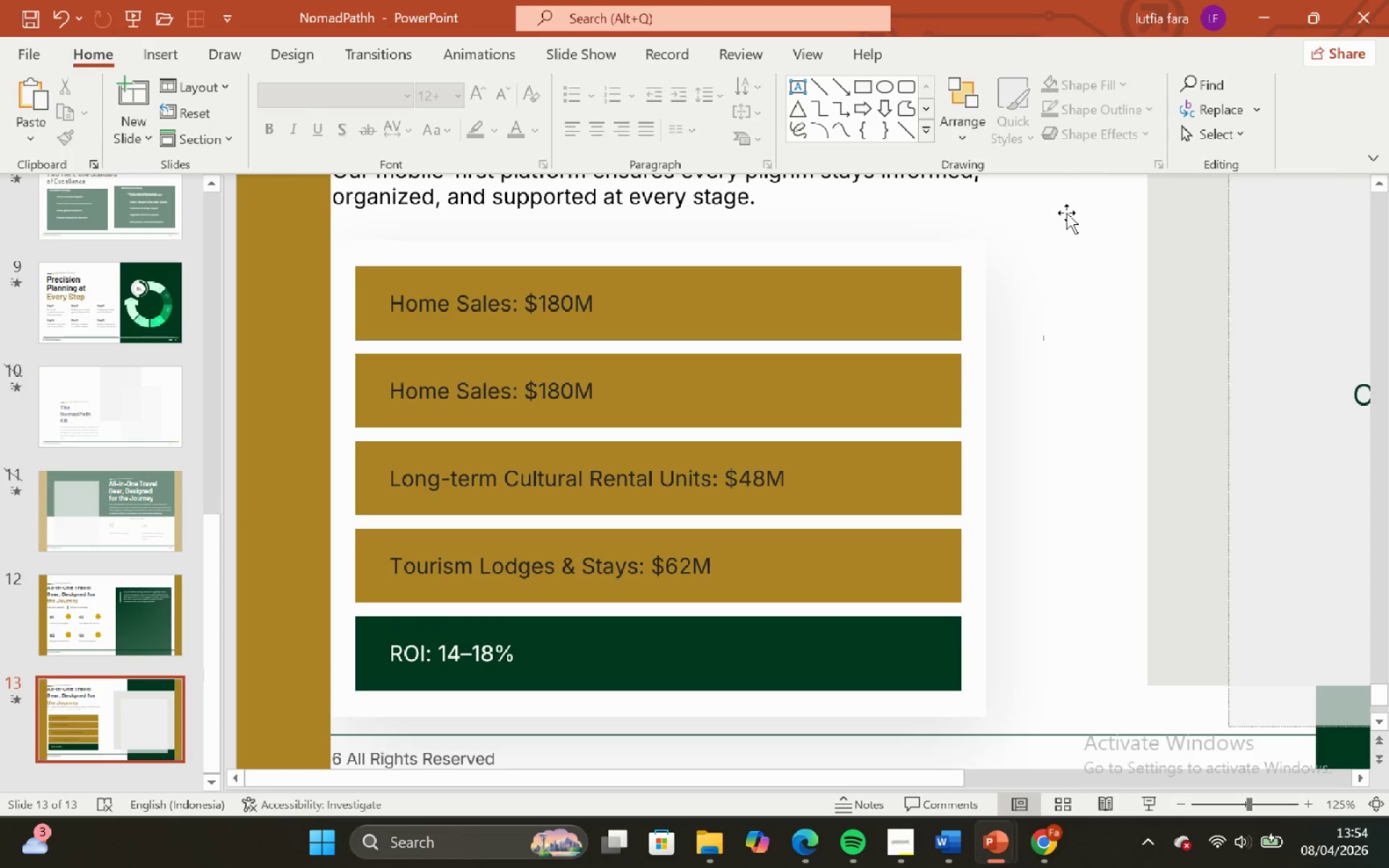 
left_click_drag(start_coordinate=[1066, 213], to_coordinate=[597, 626])
 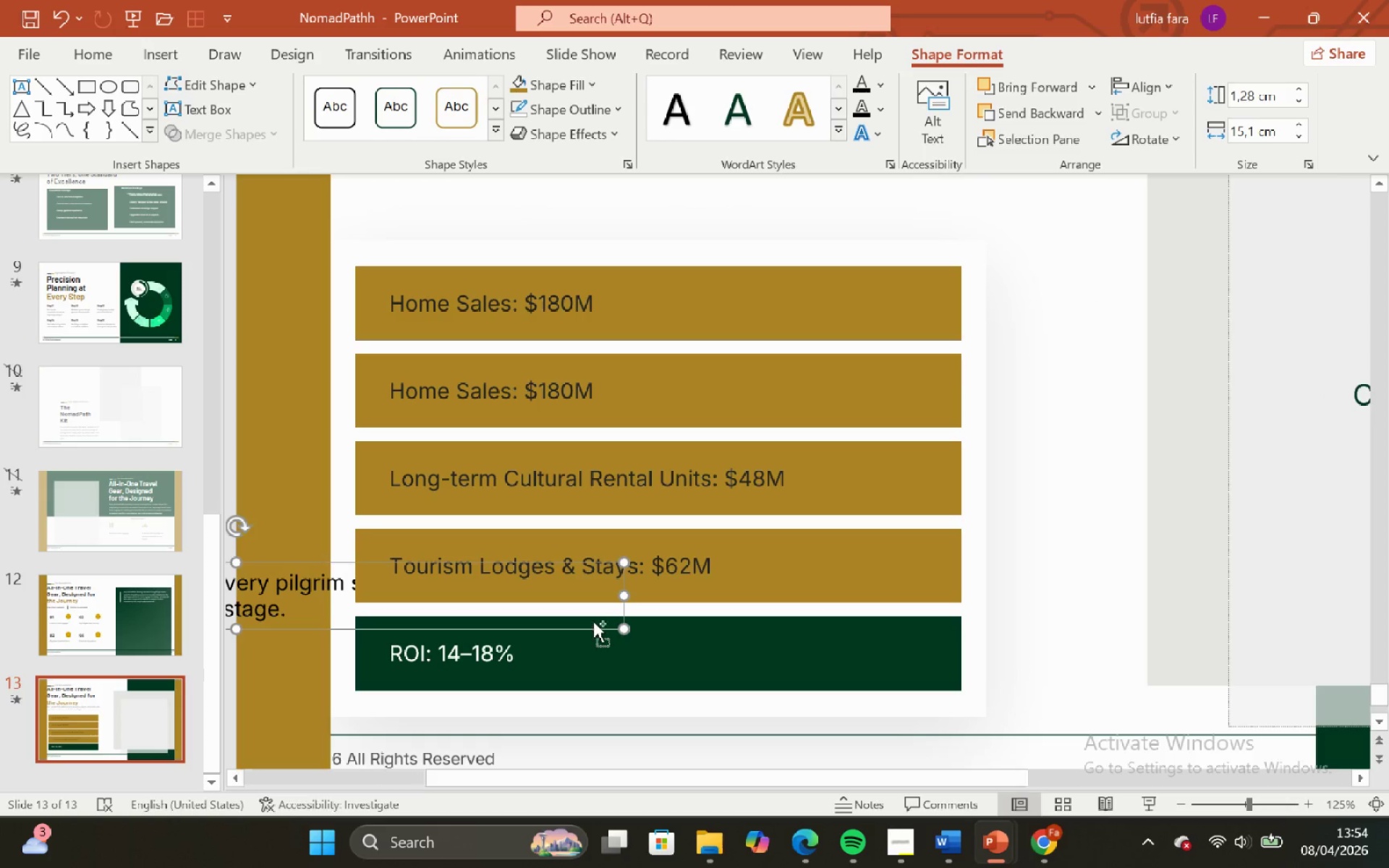 
key(Control+Z)
 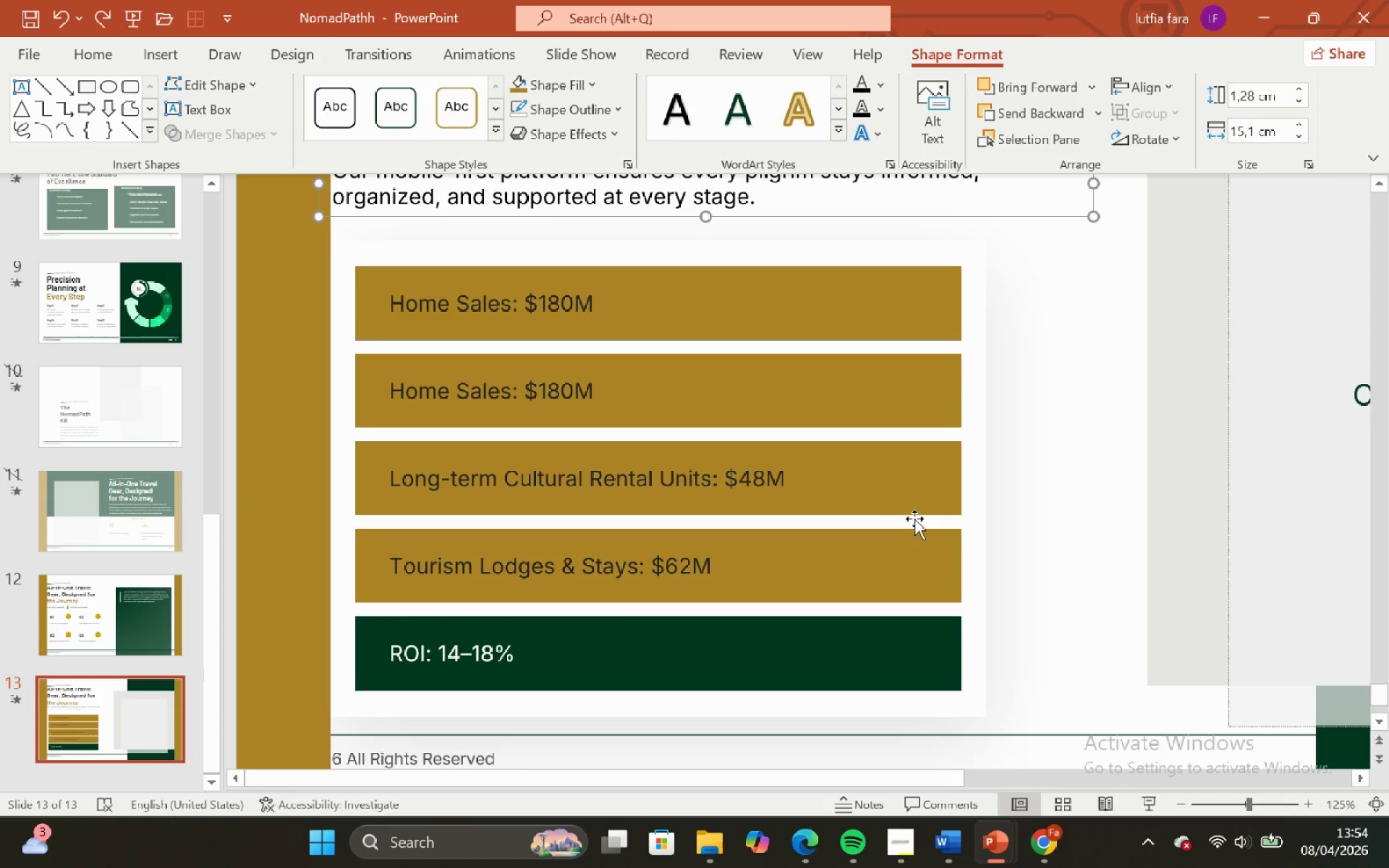 
left_click([915, 519])
 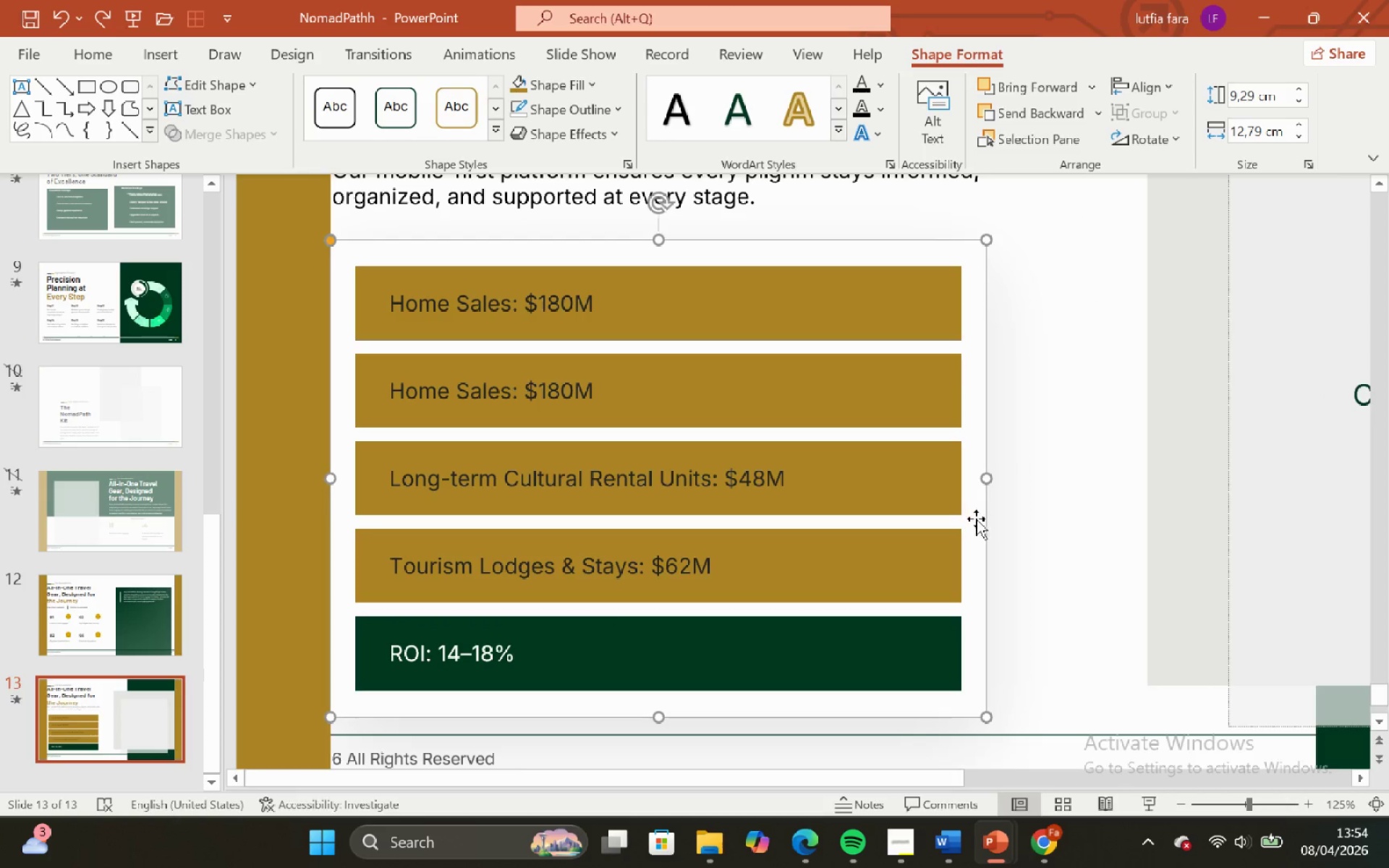 
hold_key(key=ShiftLeft, duration=1.16)
left_click([914, 493])
 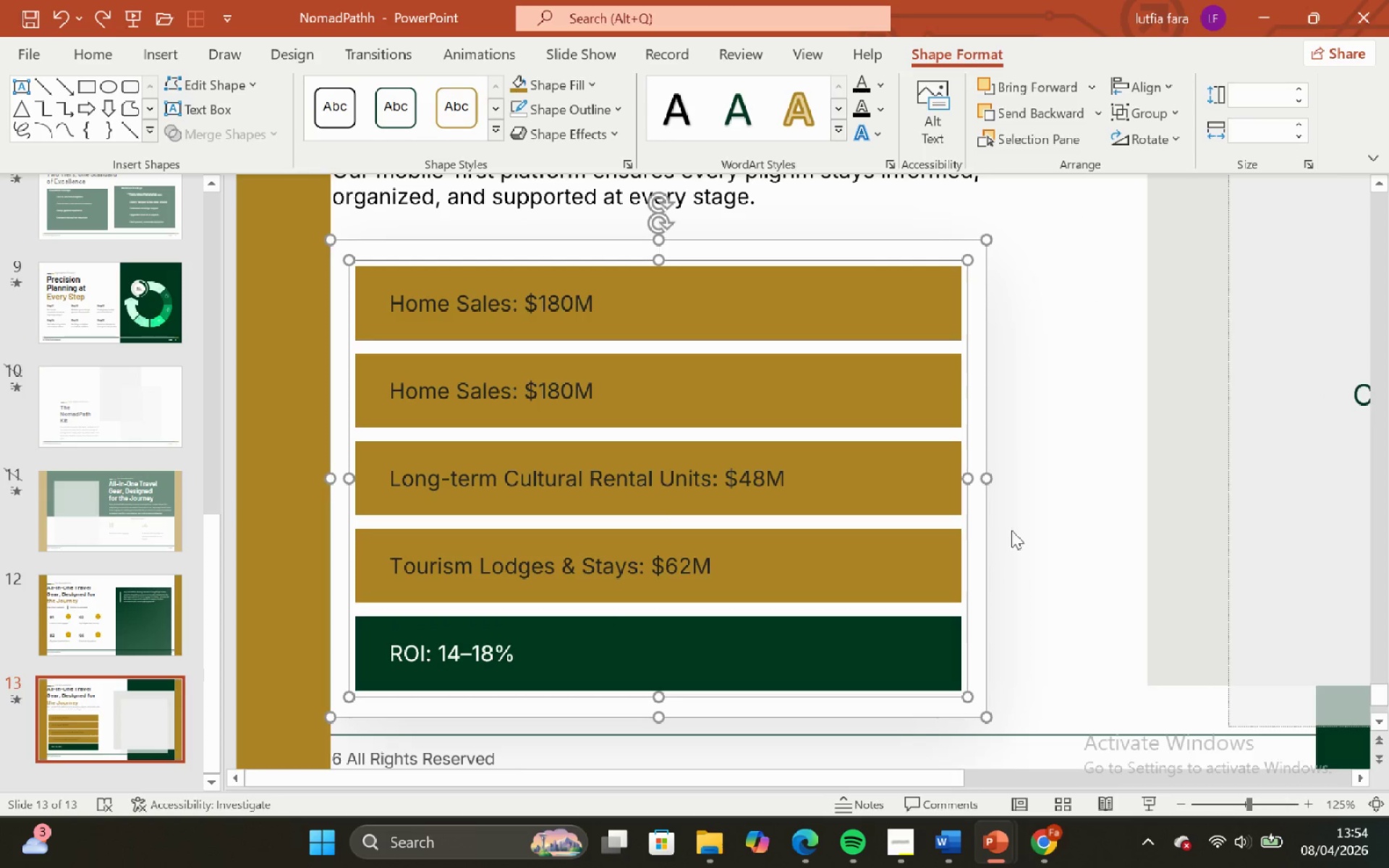 
left_click([1015, 529])
 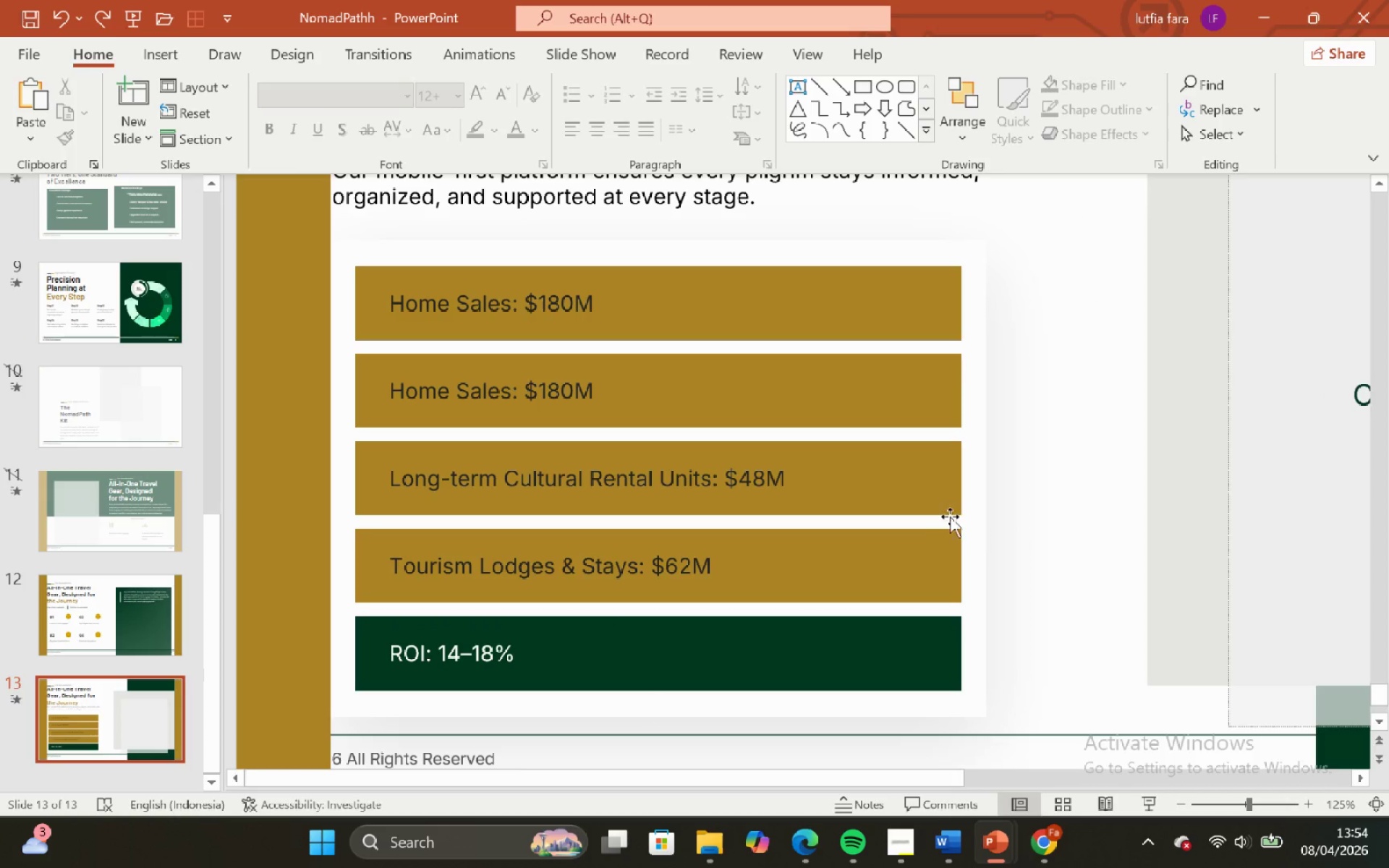 
hold_key(key=ControlLeft, duration=0.56)
hold_key(key=ShiftLeft, duration=0.52)
scroll: coordinate [931, 493], scroll_direction: none, amount: 0.0
 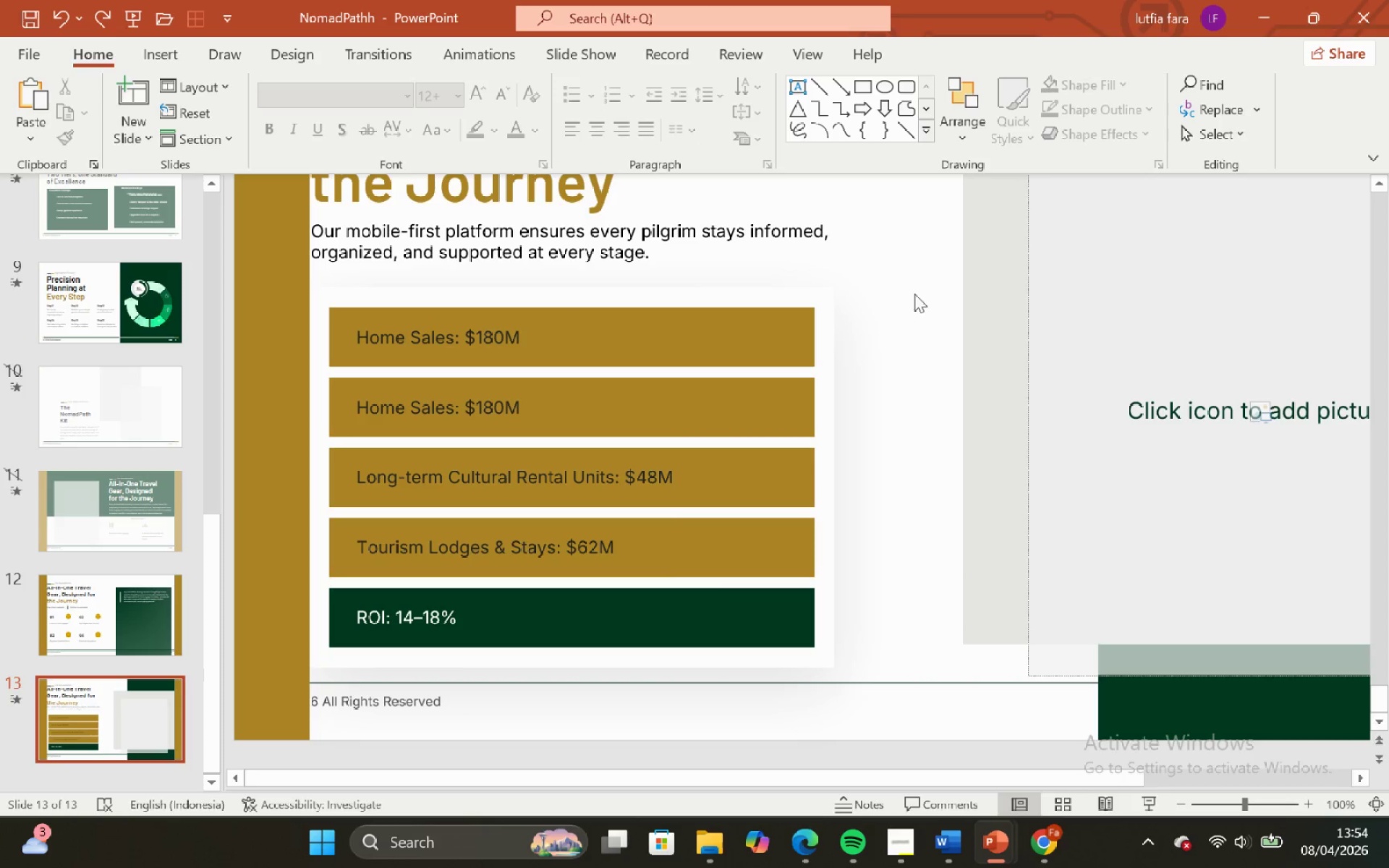 
left_click_drag(start_coordinate=[914, 289], to_coordinate=[248, 710])
 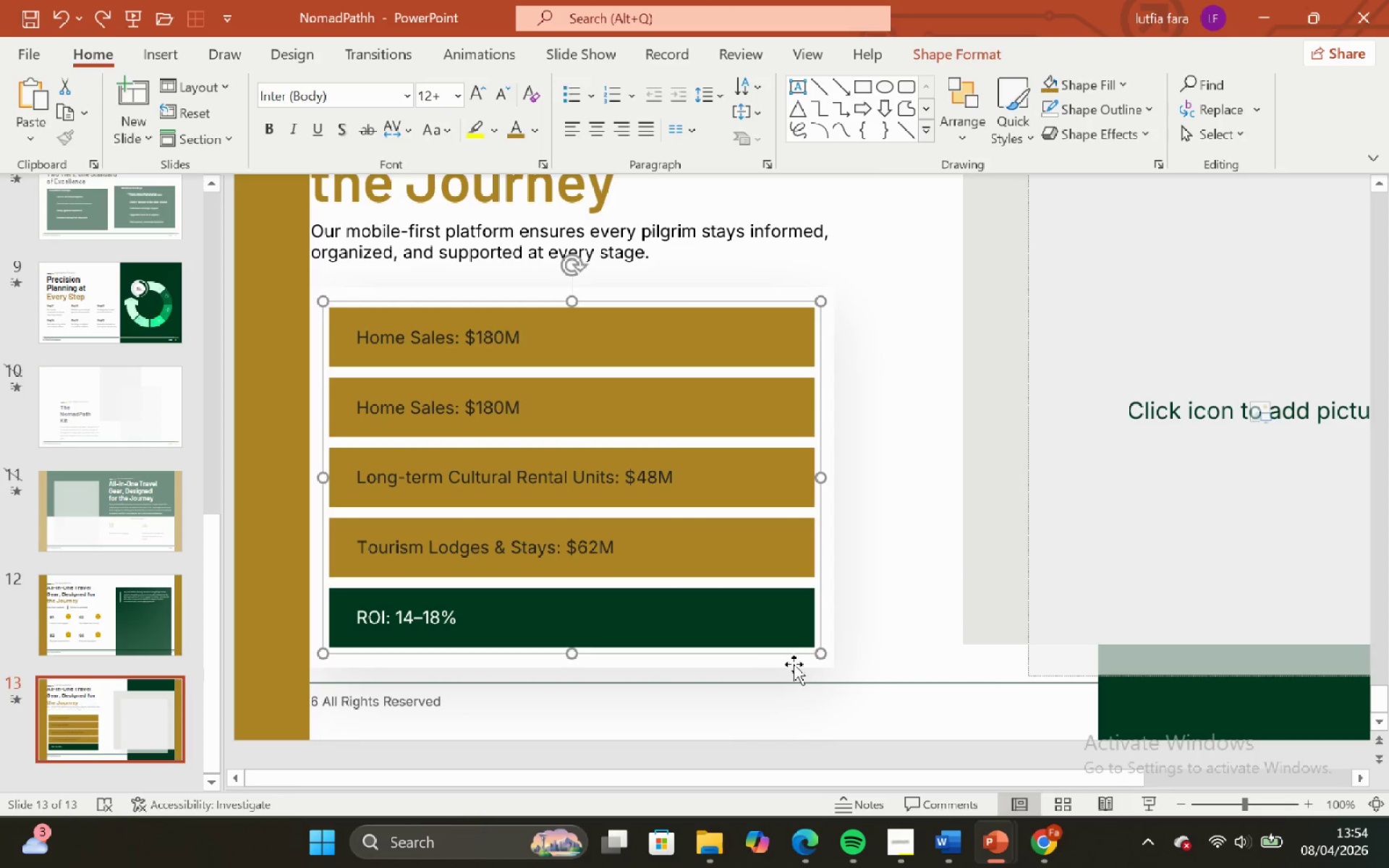 
hold_key(key=ShiftLeft, duration=1.01)
left_click([836, 640])
 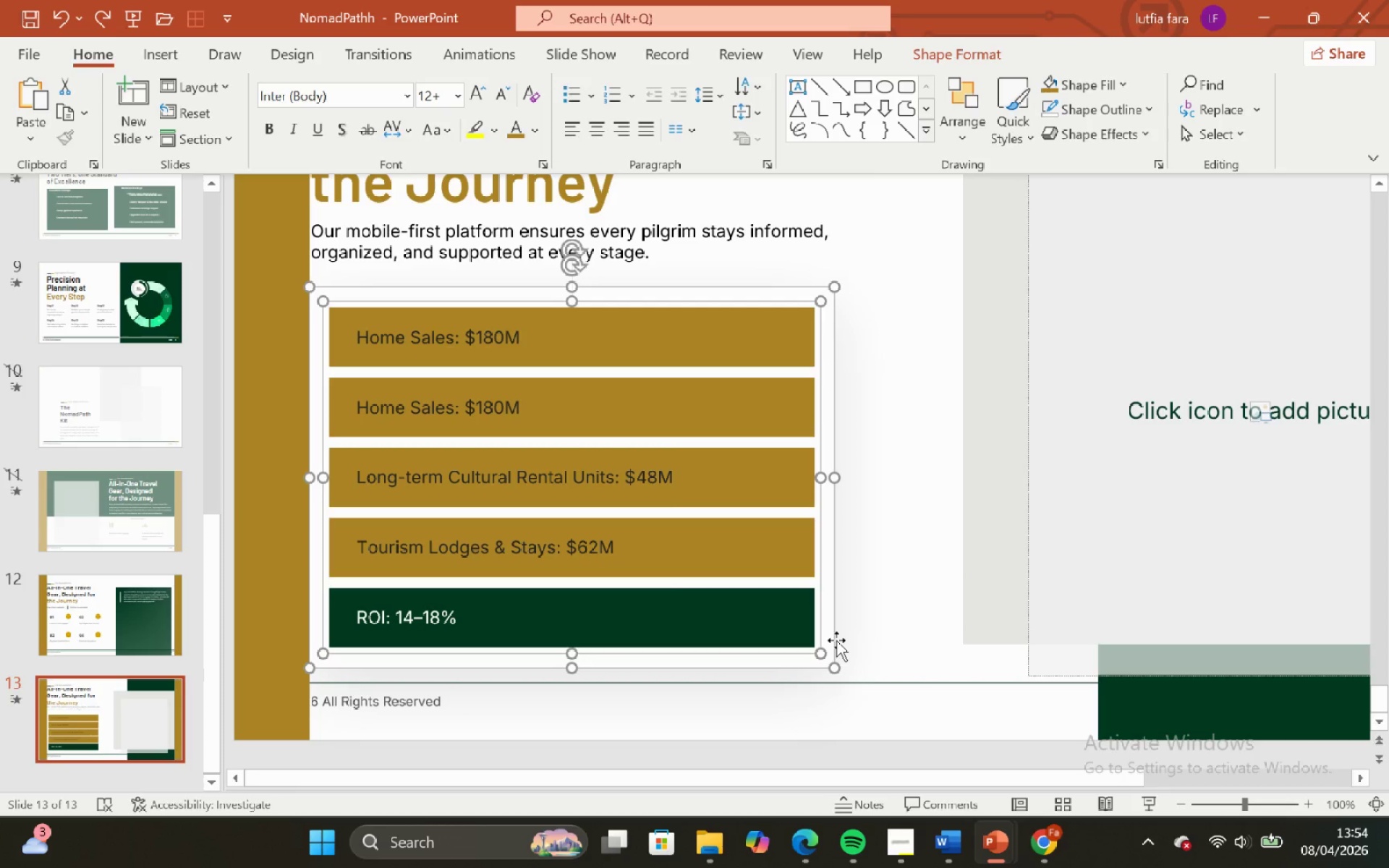 
key(ArrowUp)
 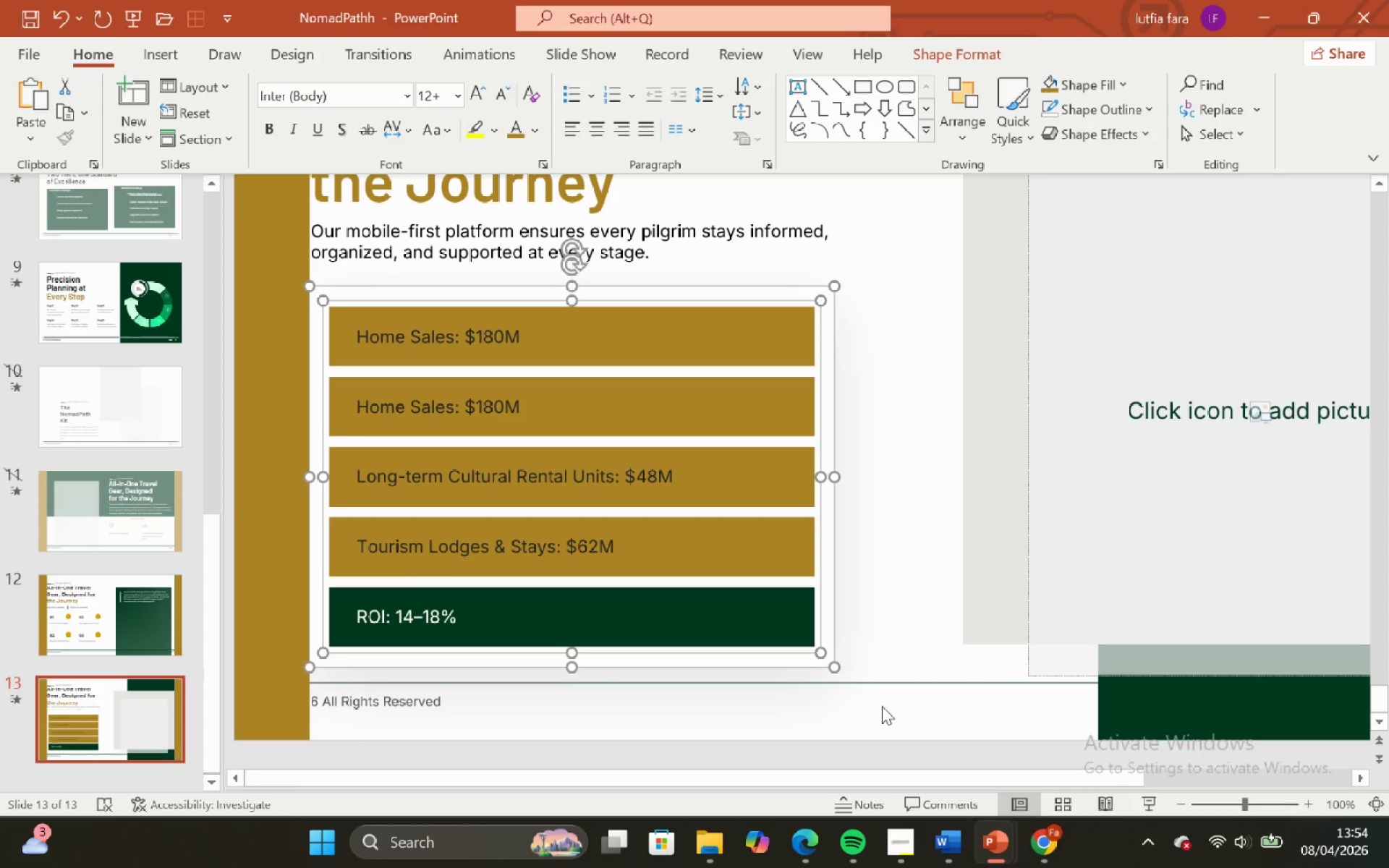 
key(ArrowUp)
 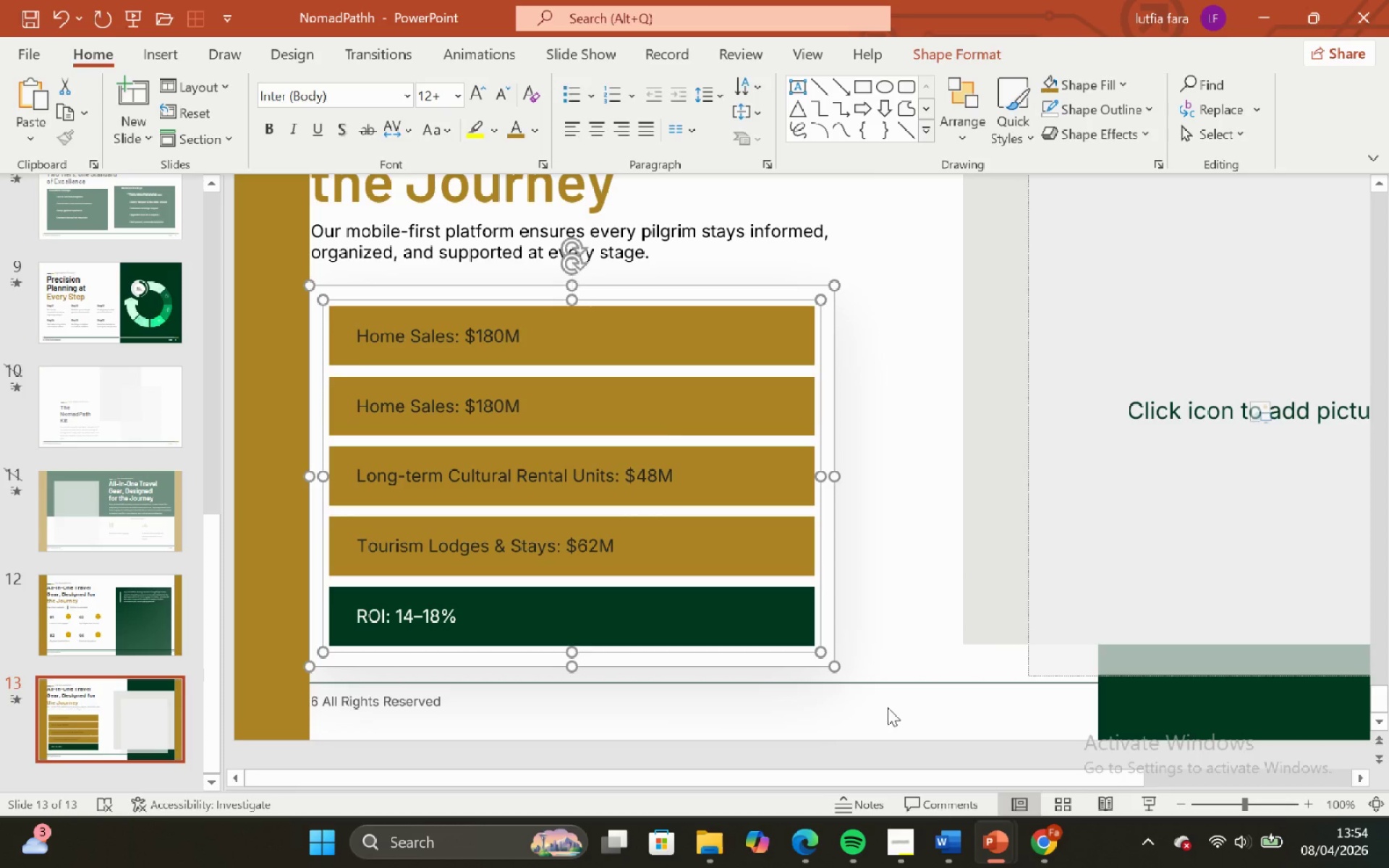 
key(ArrowUp)
 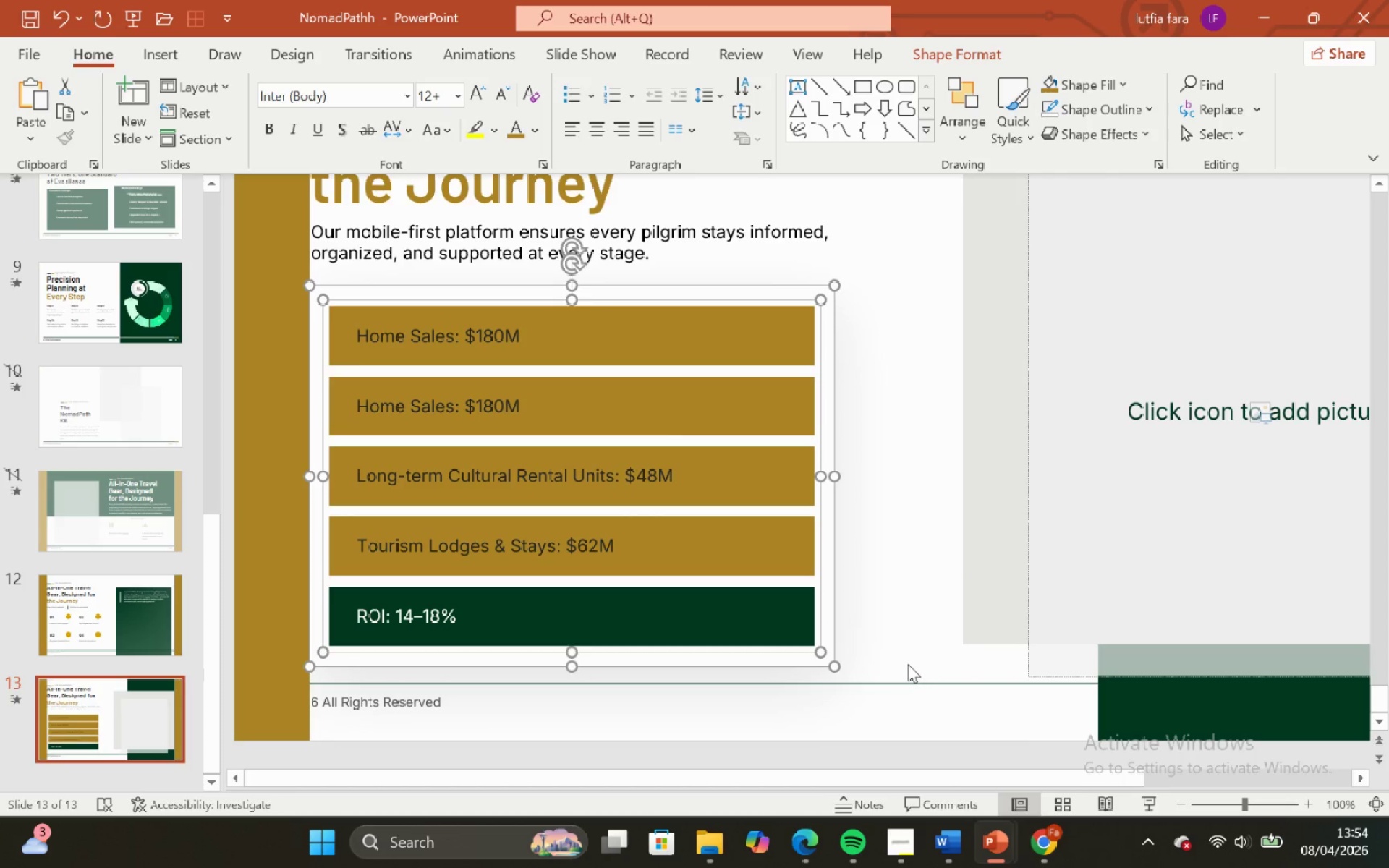 
key(ArrowUp)
 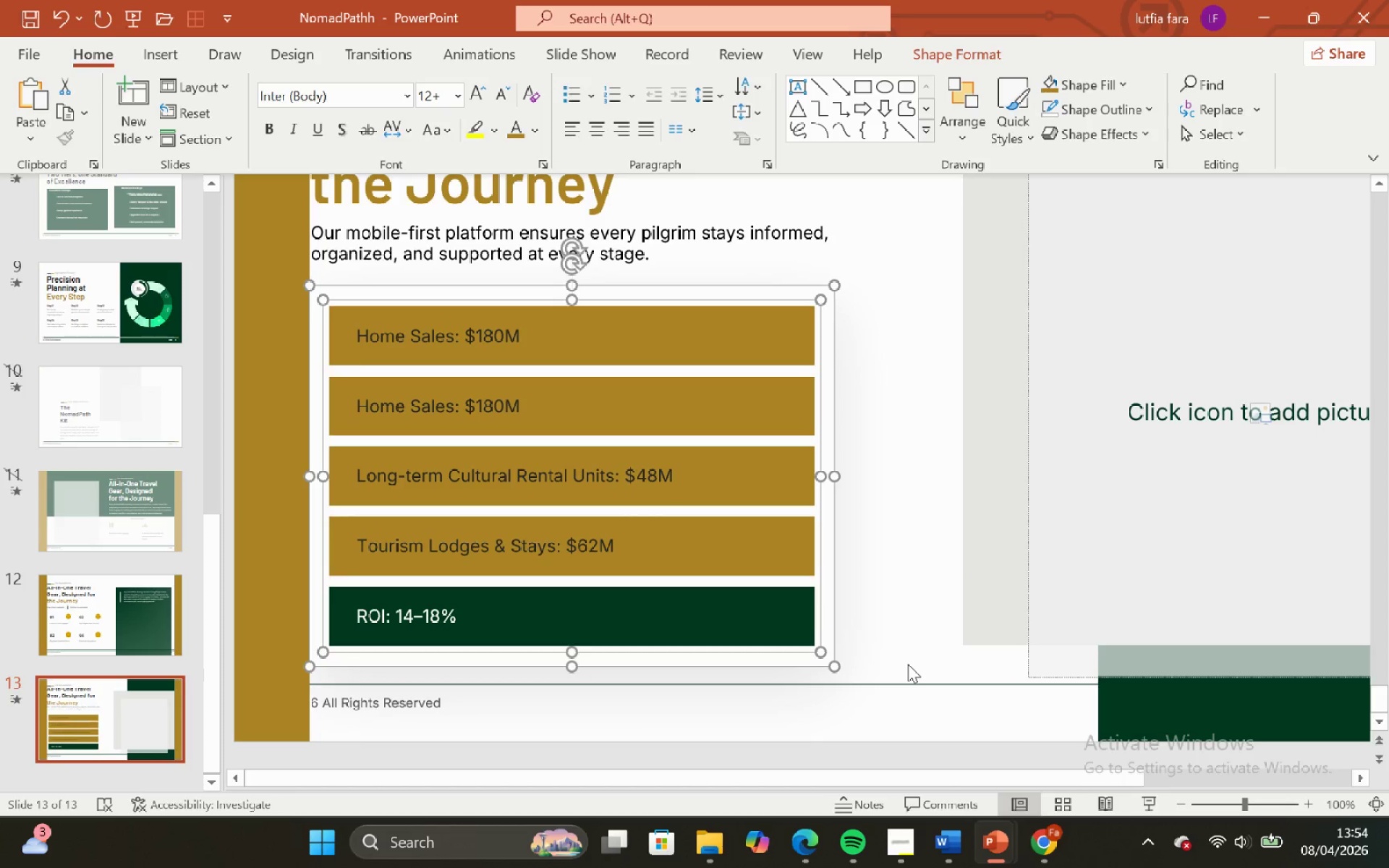 
key(ArrowDown)
 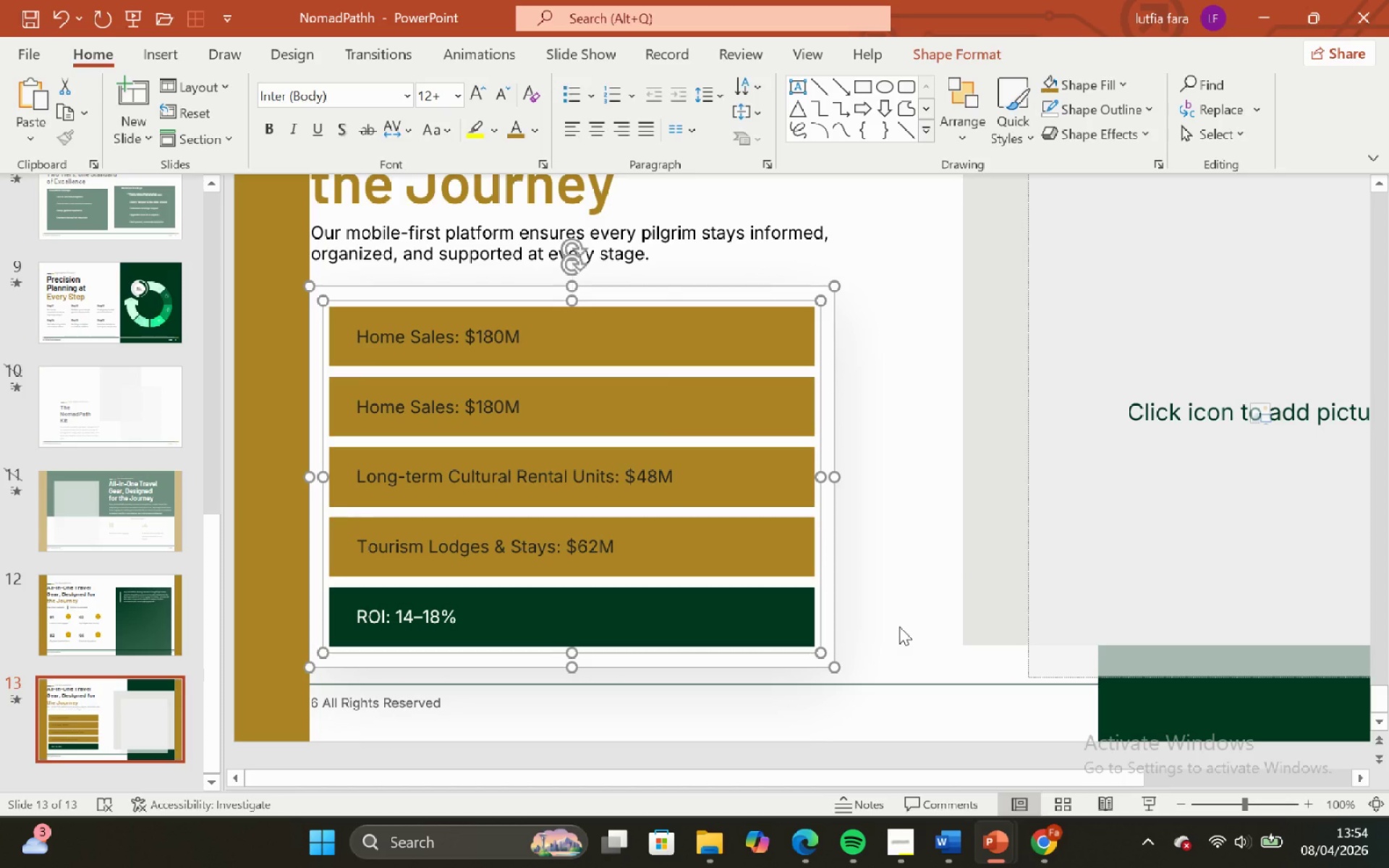 
key(ArrowUp)
 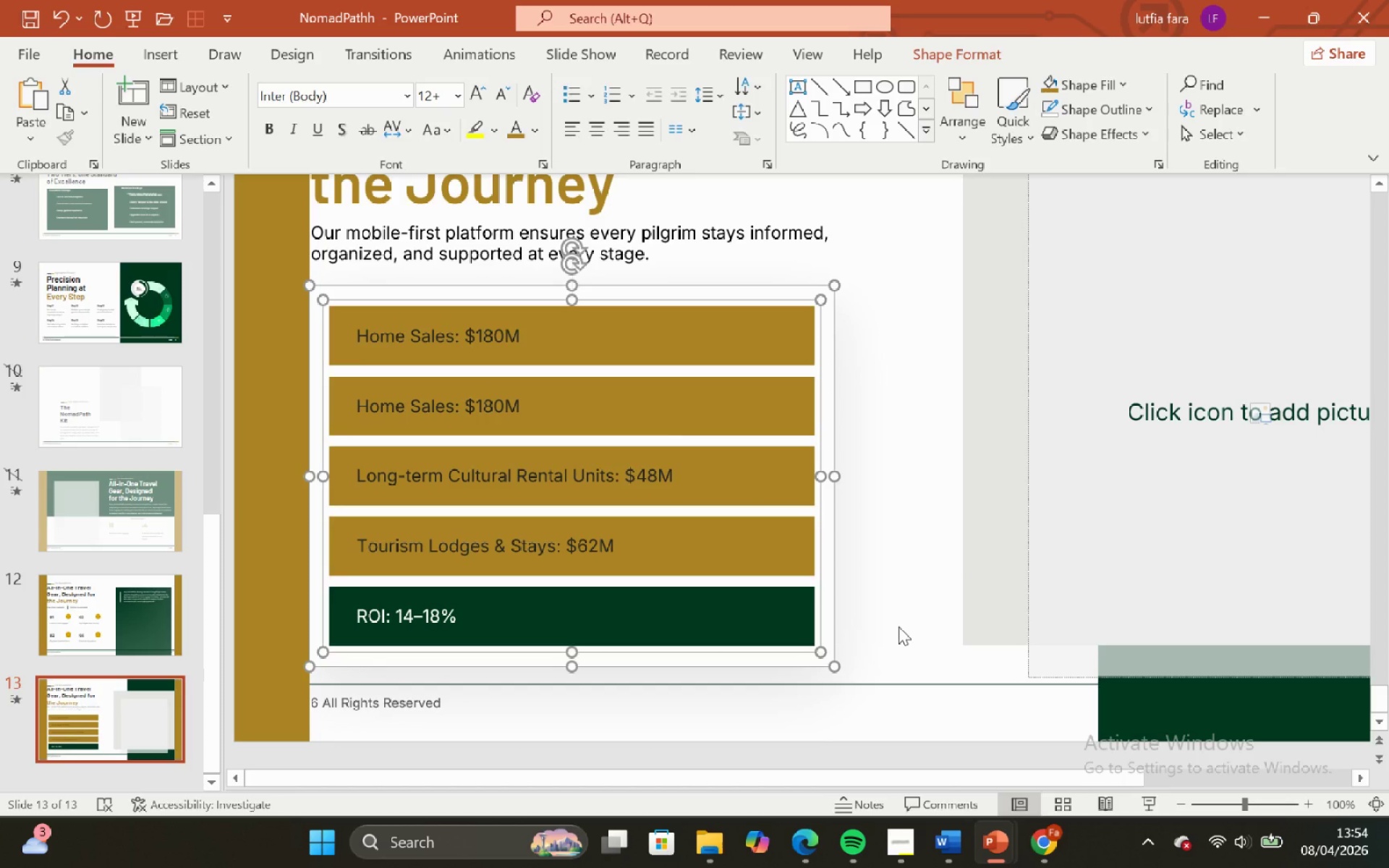 
left_click([899, 626])
 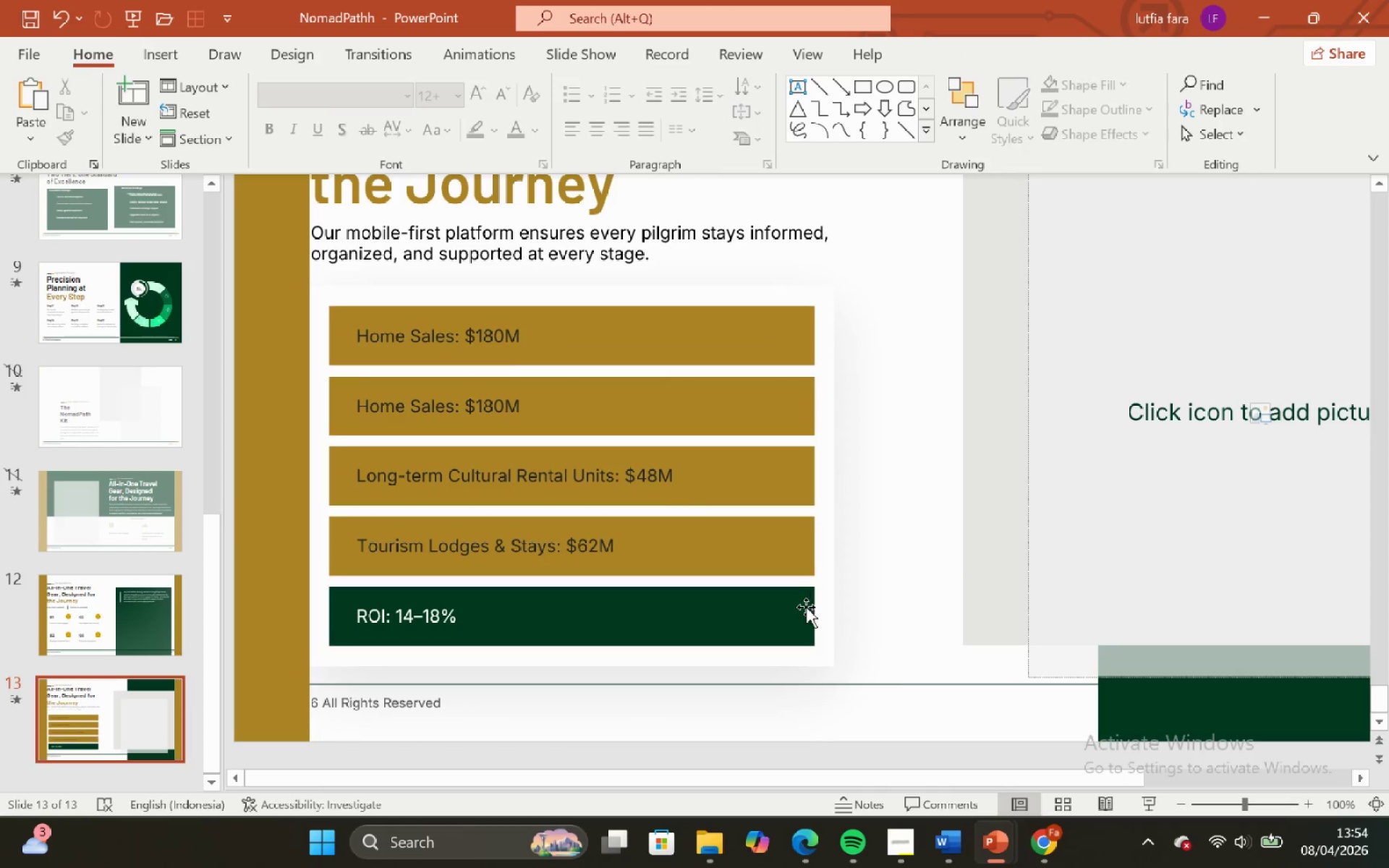 
left_click([806, 607])
 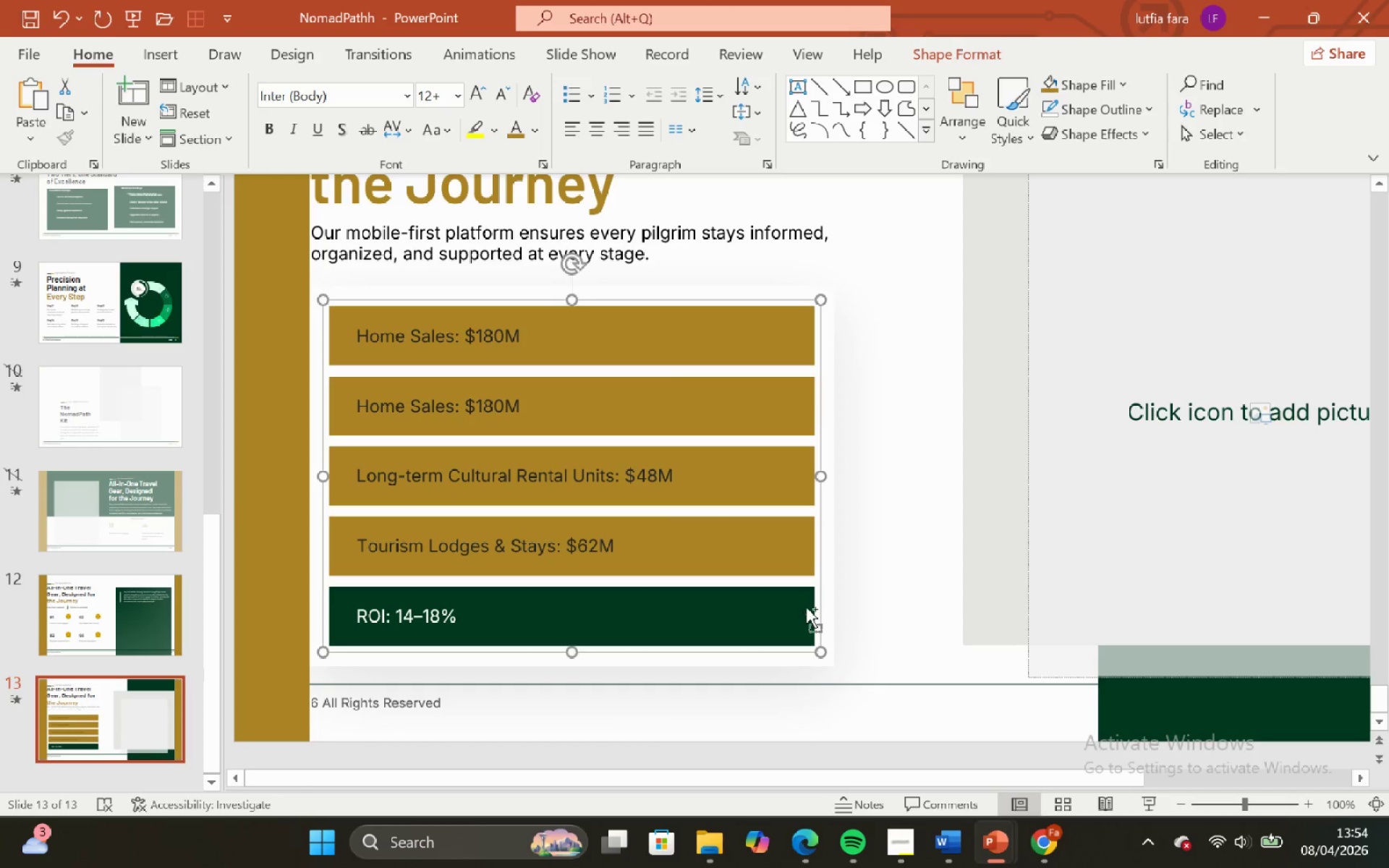 
key(Control+Shift+G)
 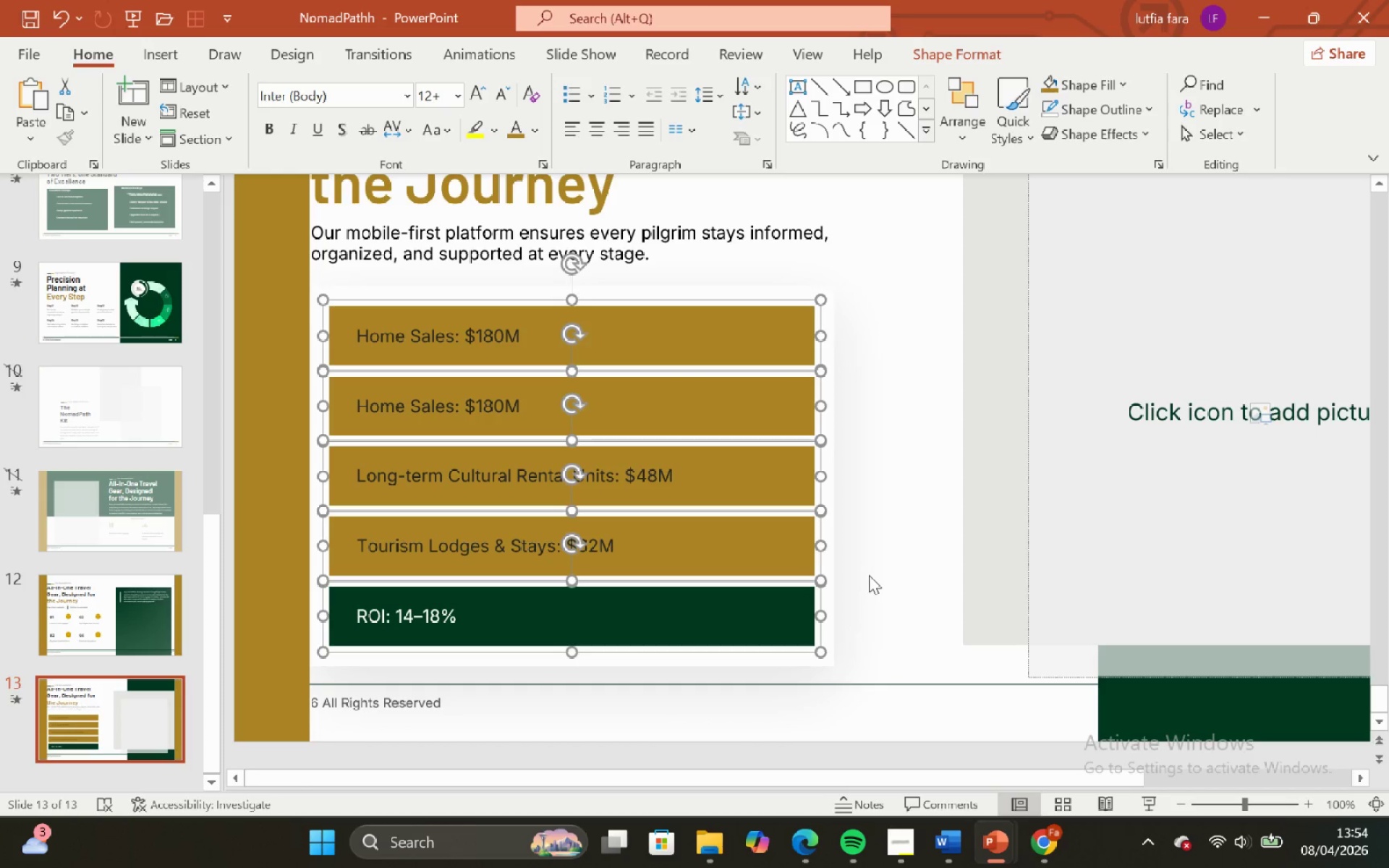 
key(Control+Shift+G)
 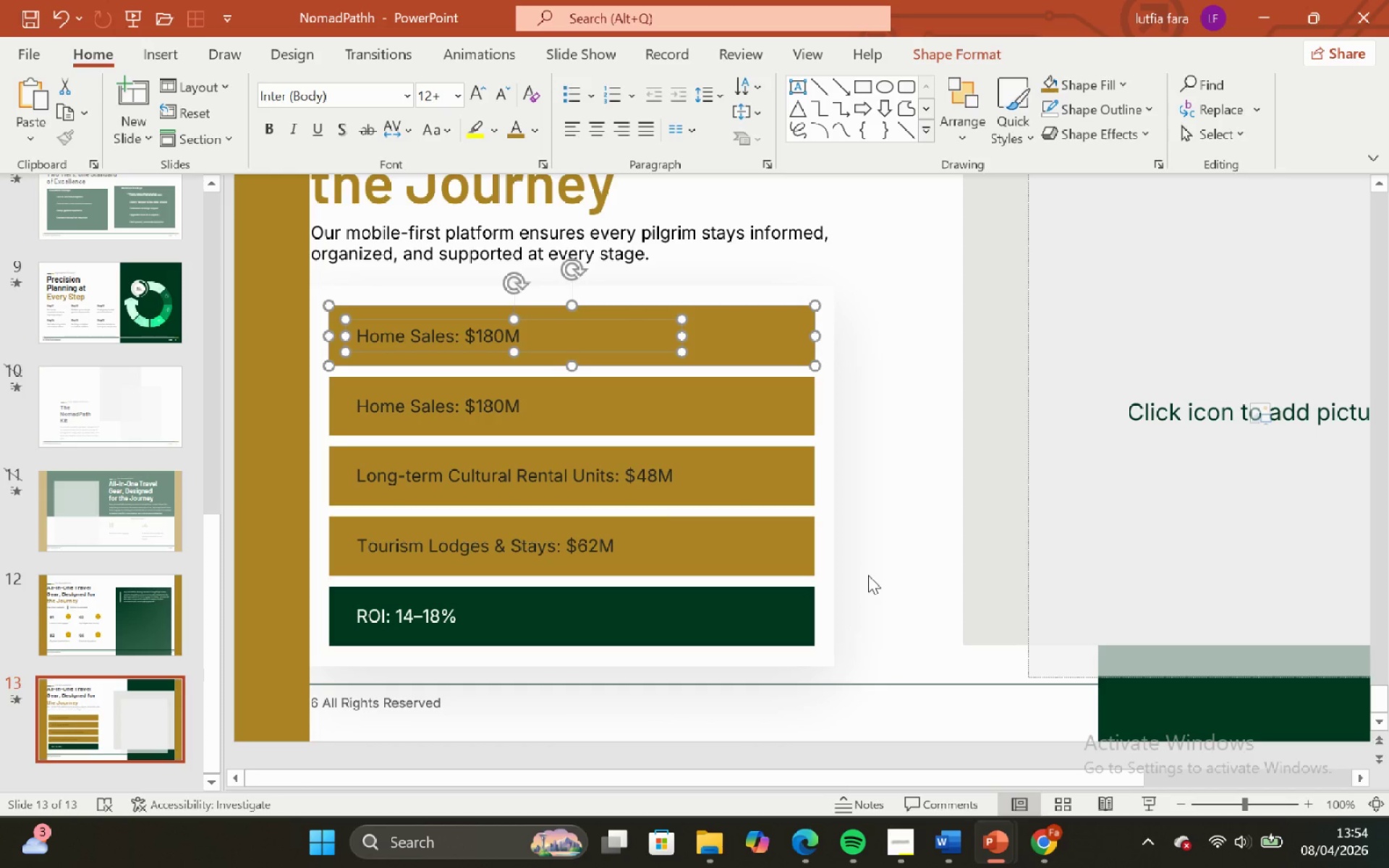 
left_click([868, 575])
 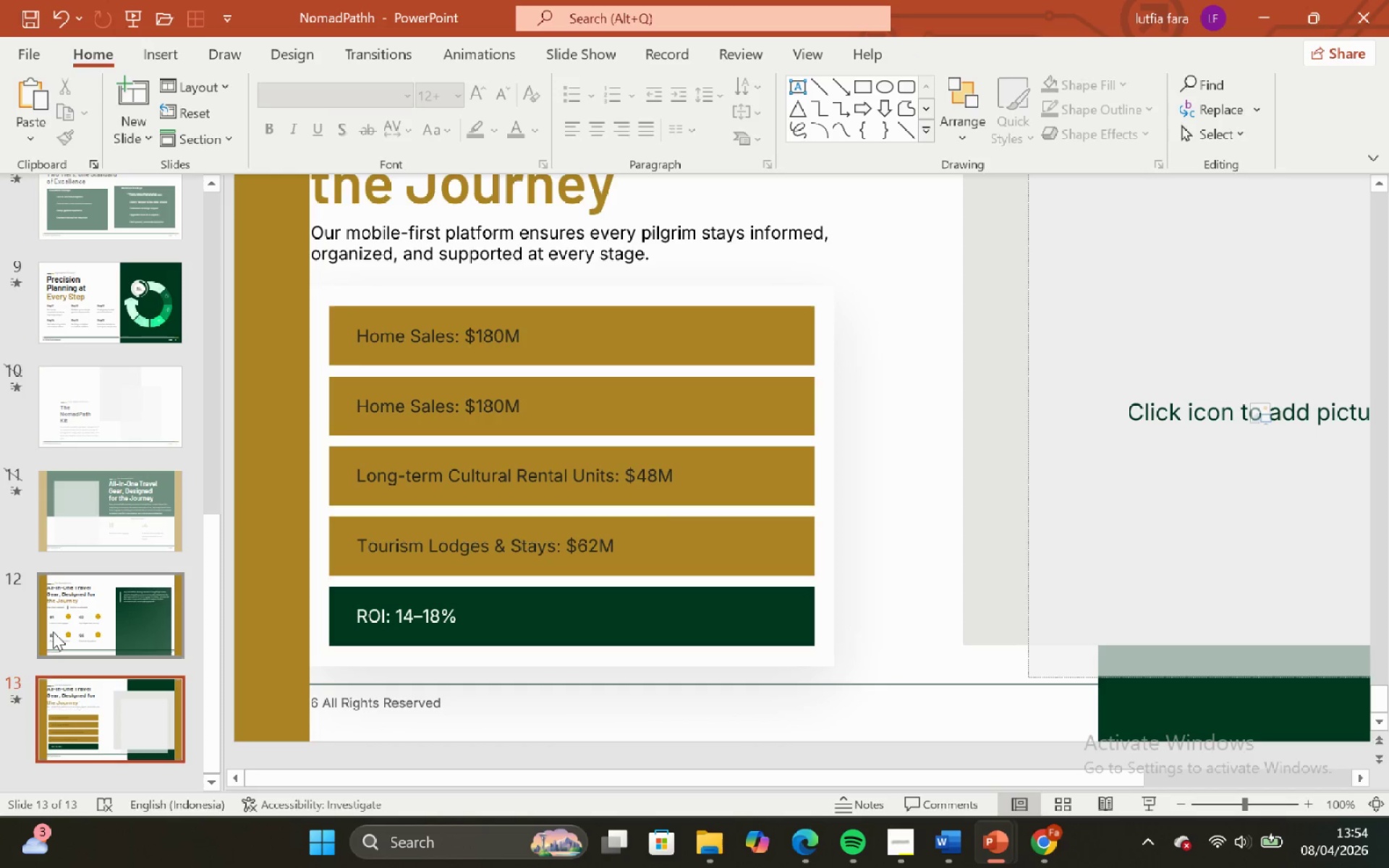 
left_click([54, 631])
 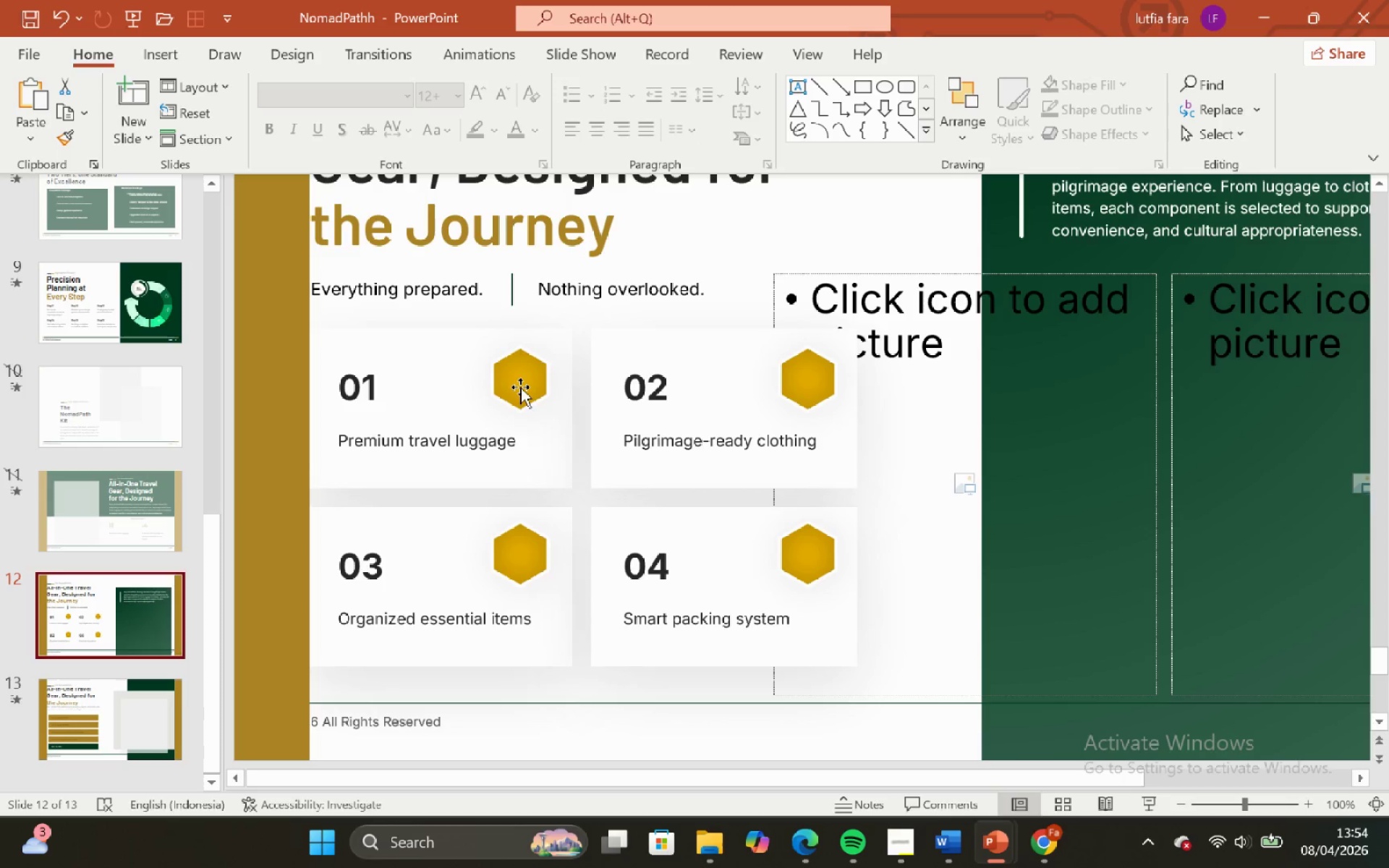 
left_click([520, 378])
 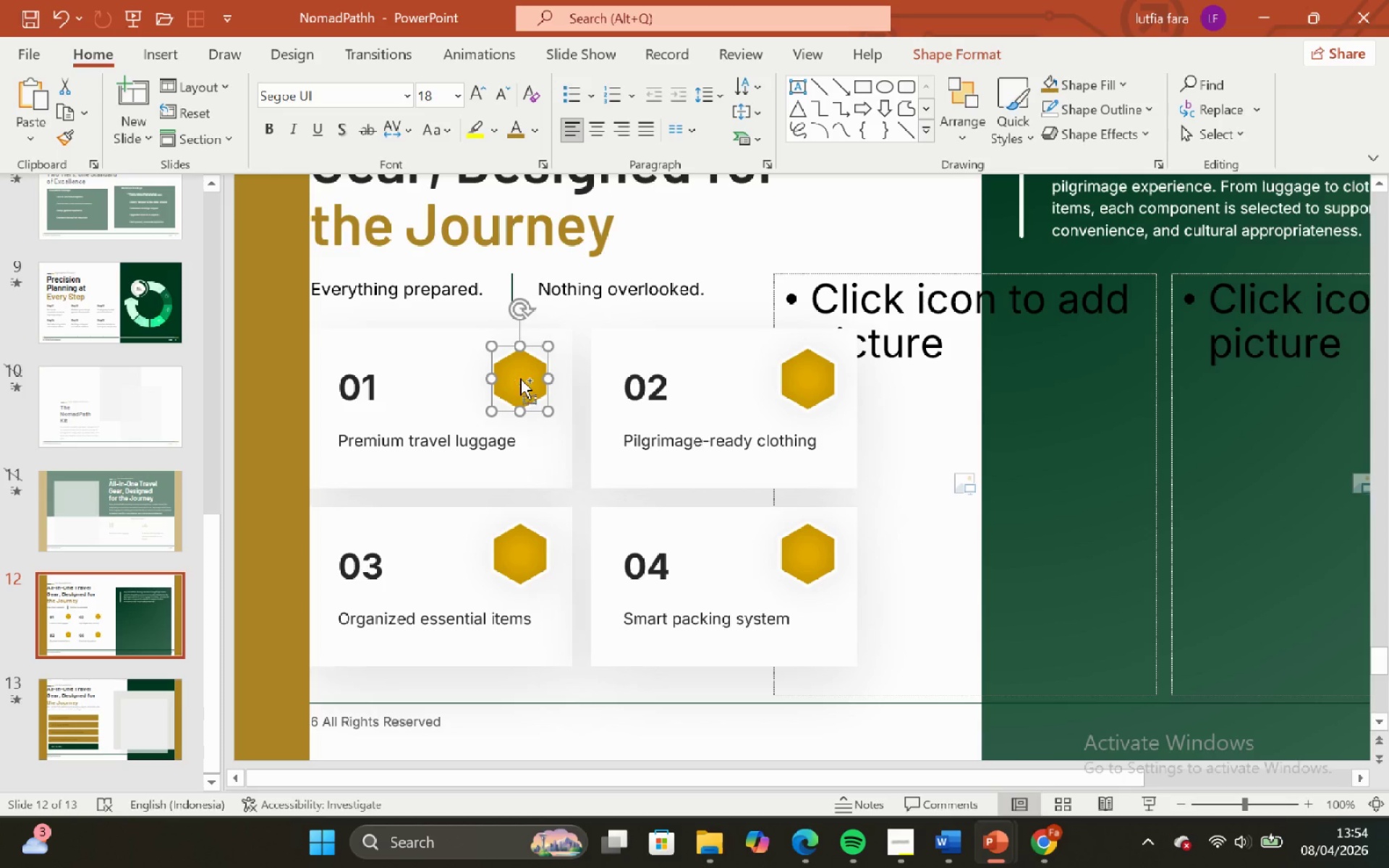 
key(Control+C)
 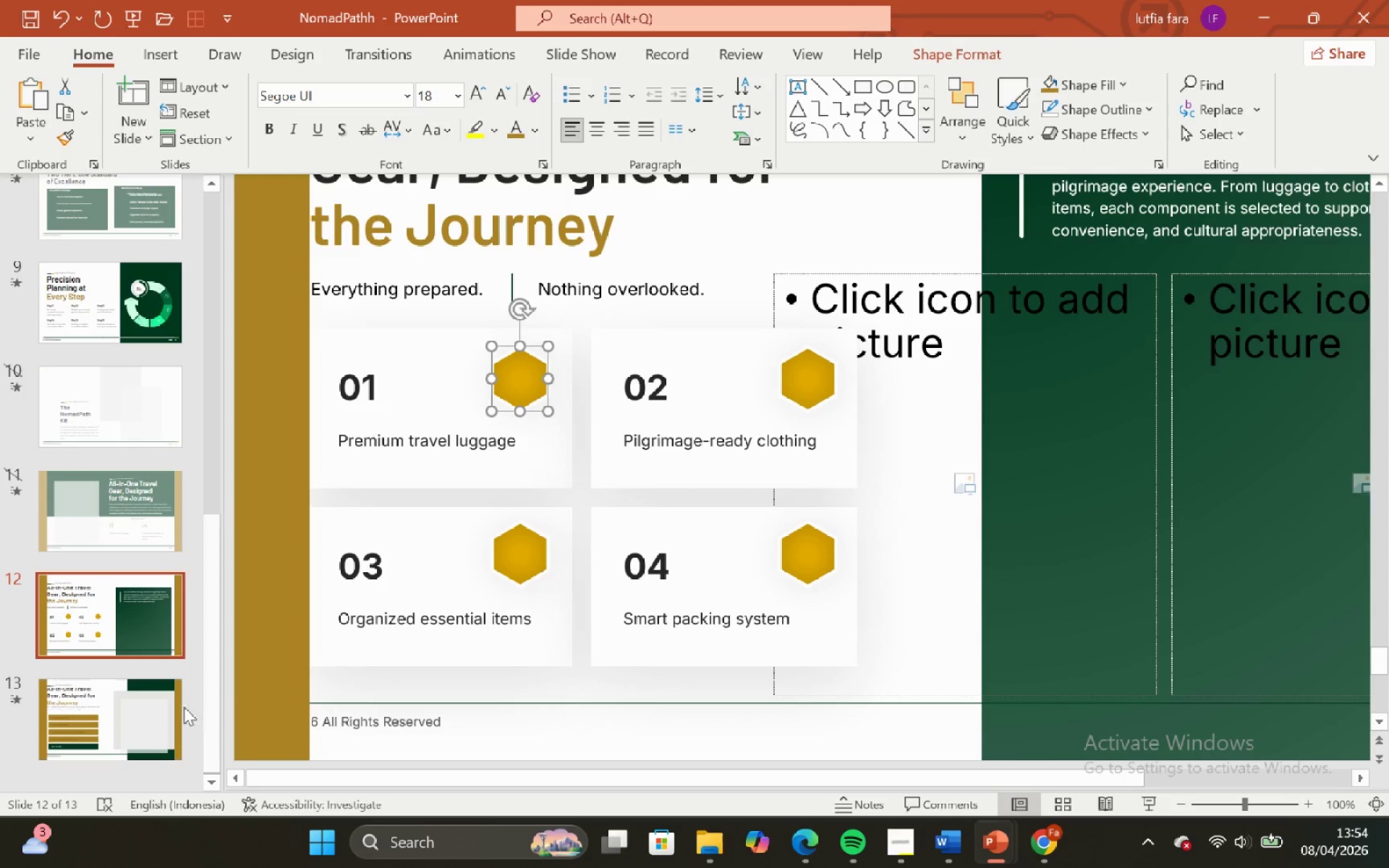 
left_click([158, 717])
 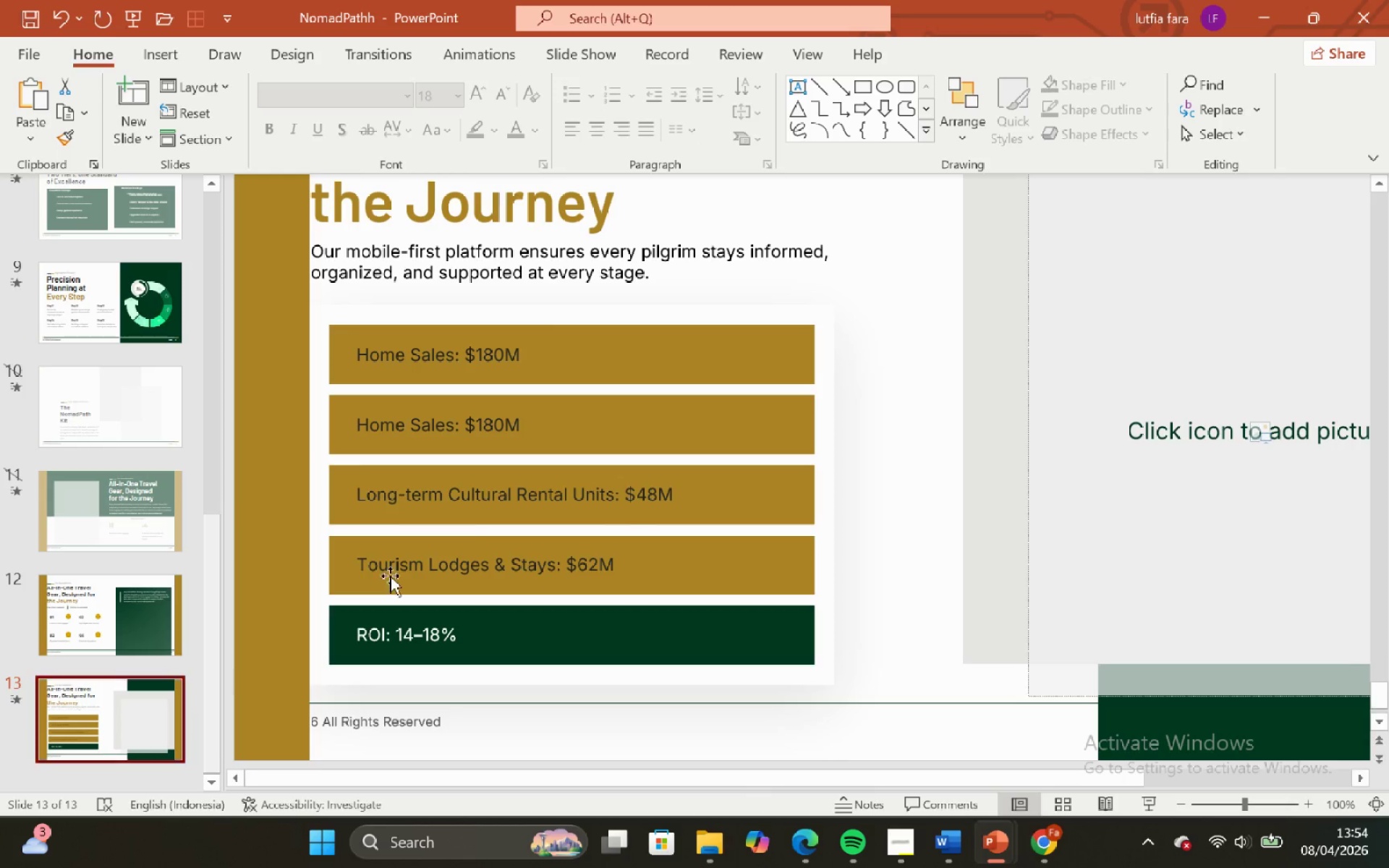 
key(Control+V)
 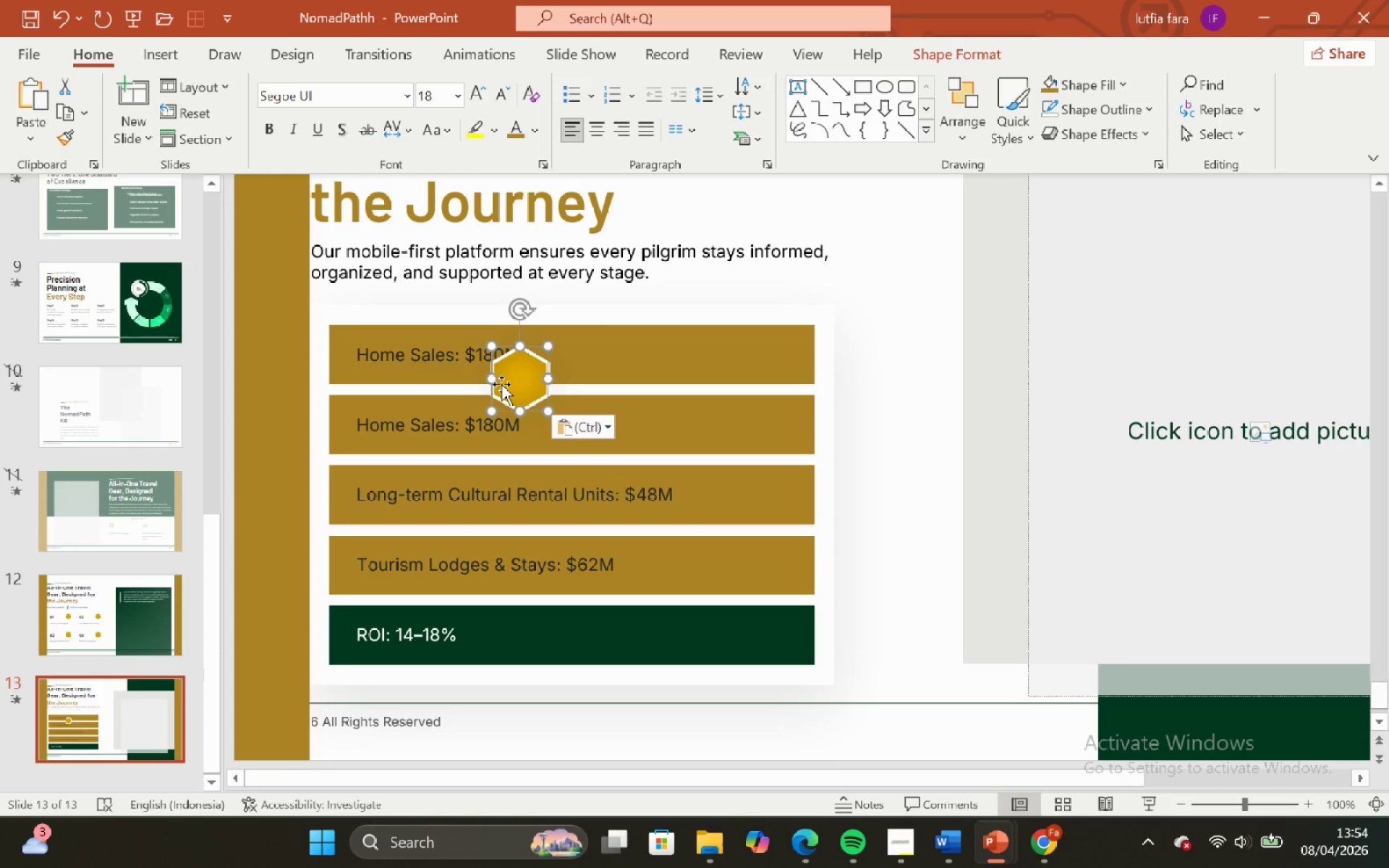 
left_click_drag(start_coordinate=[511, 380], to_coordinate=[749, 361])
 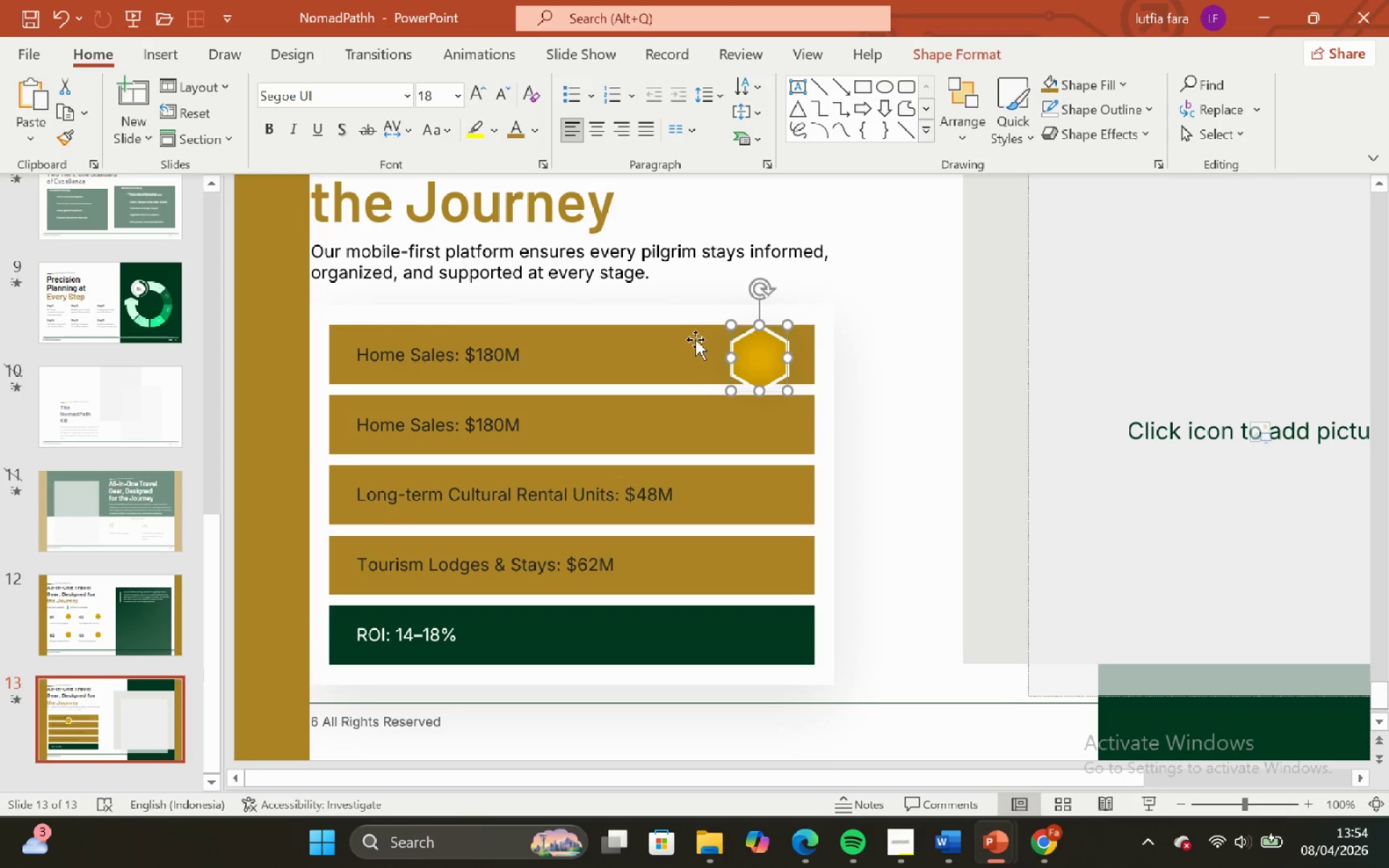 
left_click([695, 339])
 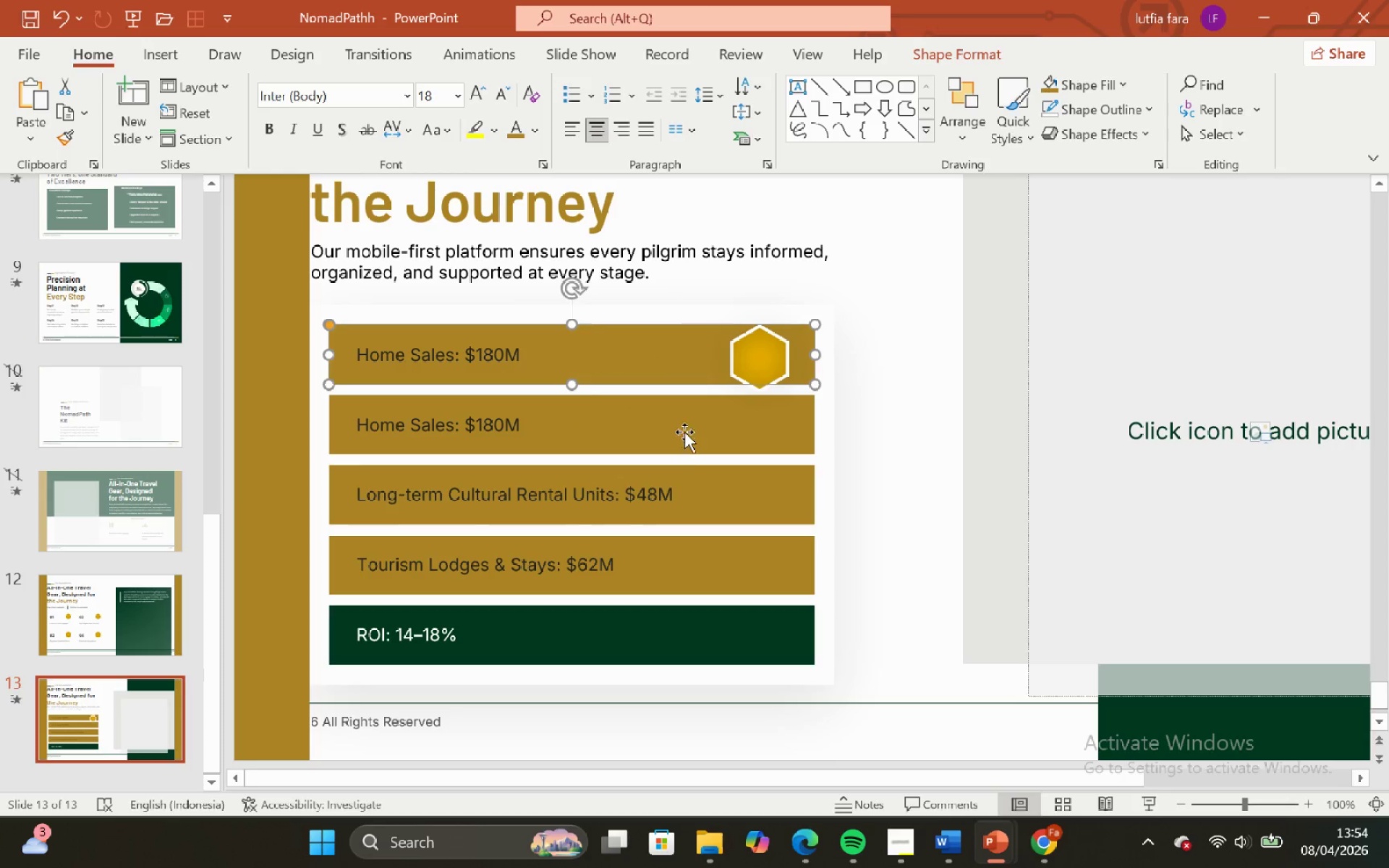 
hold_key(key=ShiftLeft, duration=0.72)
left_click([684, 427])
 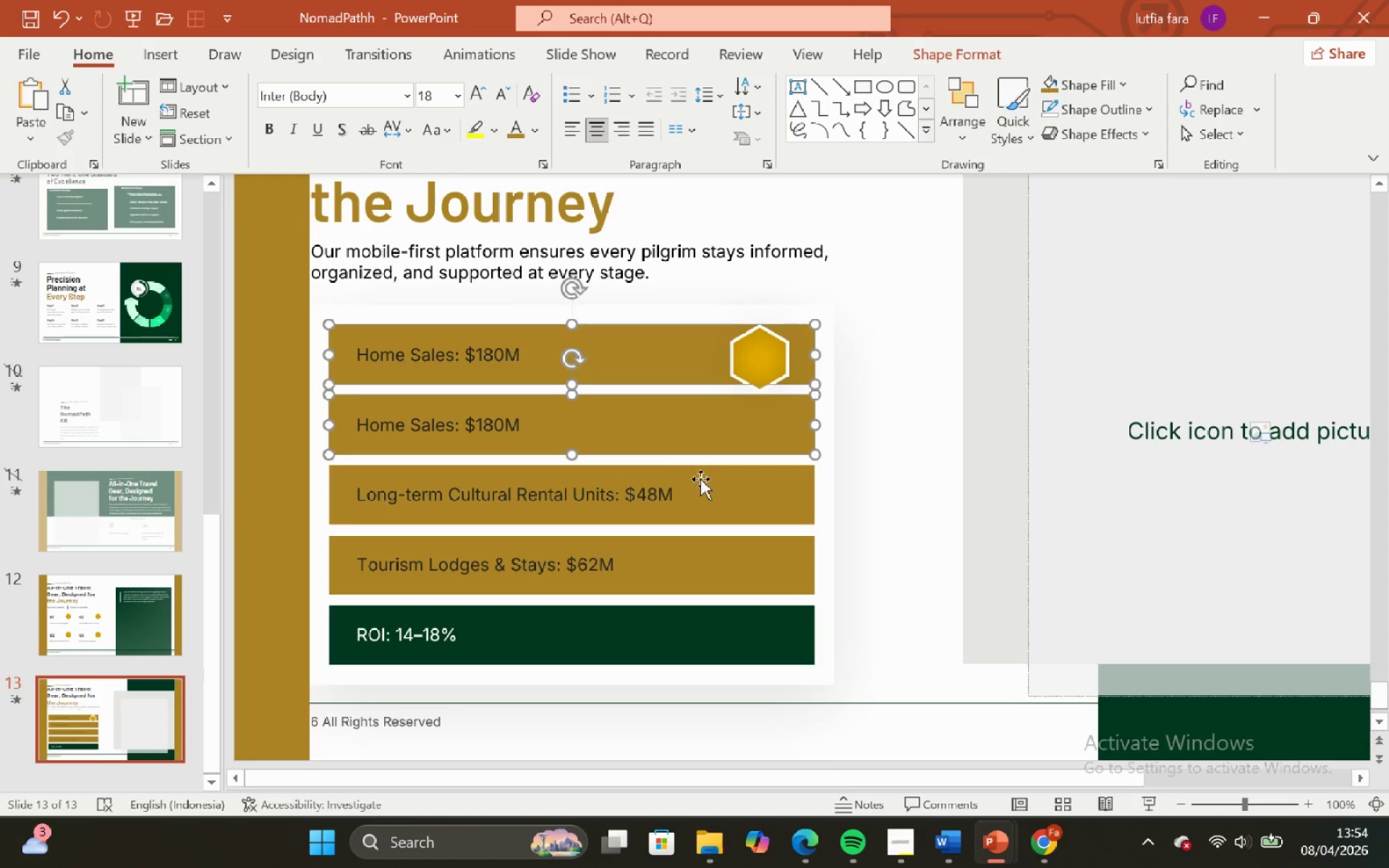 
hold_key(key=ShiftLeft, duration=0.73)
left_click([702, 482])
 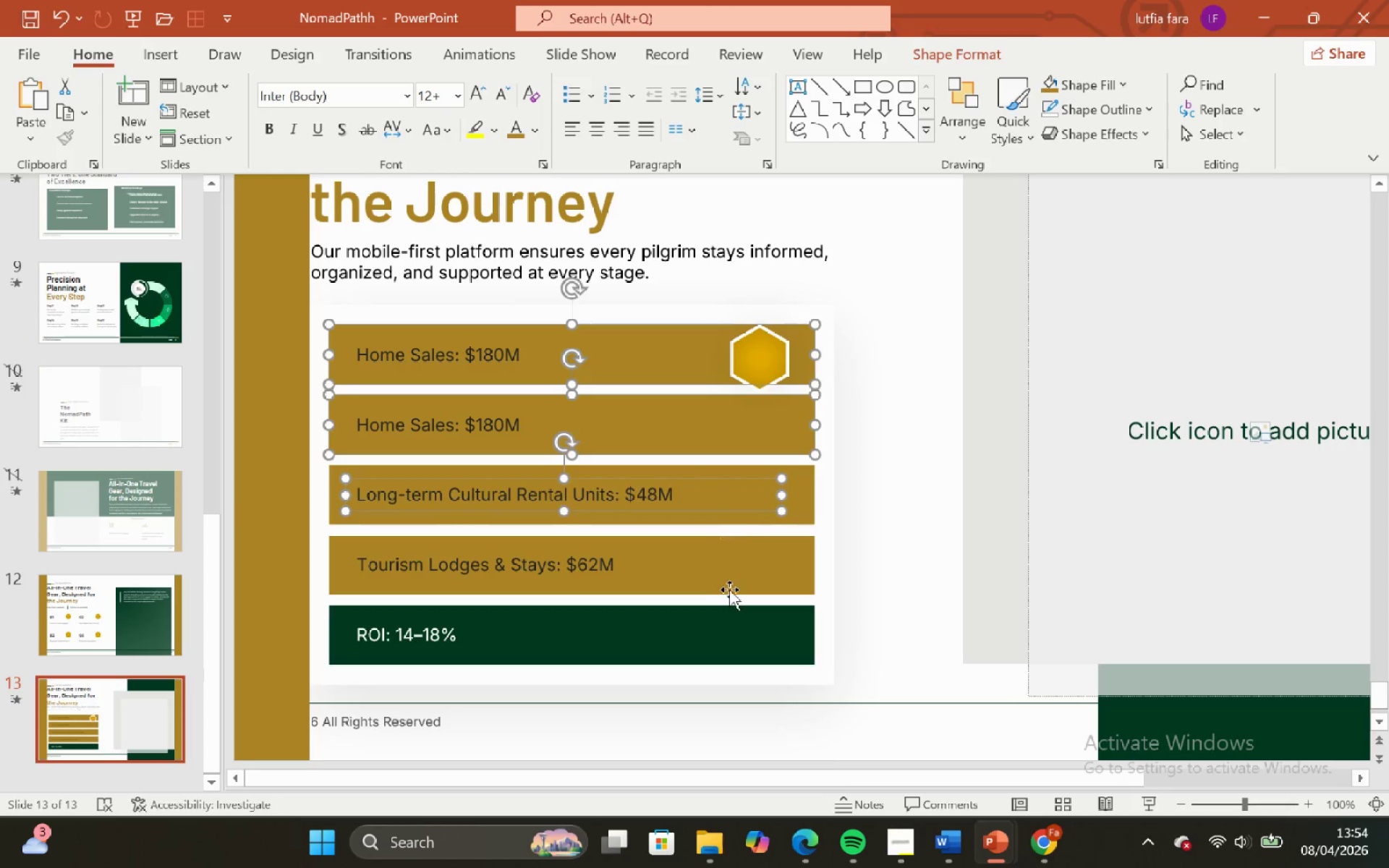 
hold_key(key=ShiftLeft, duration=0.48)
left_click([759, 542])
 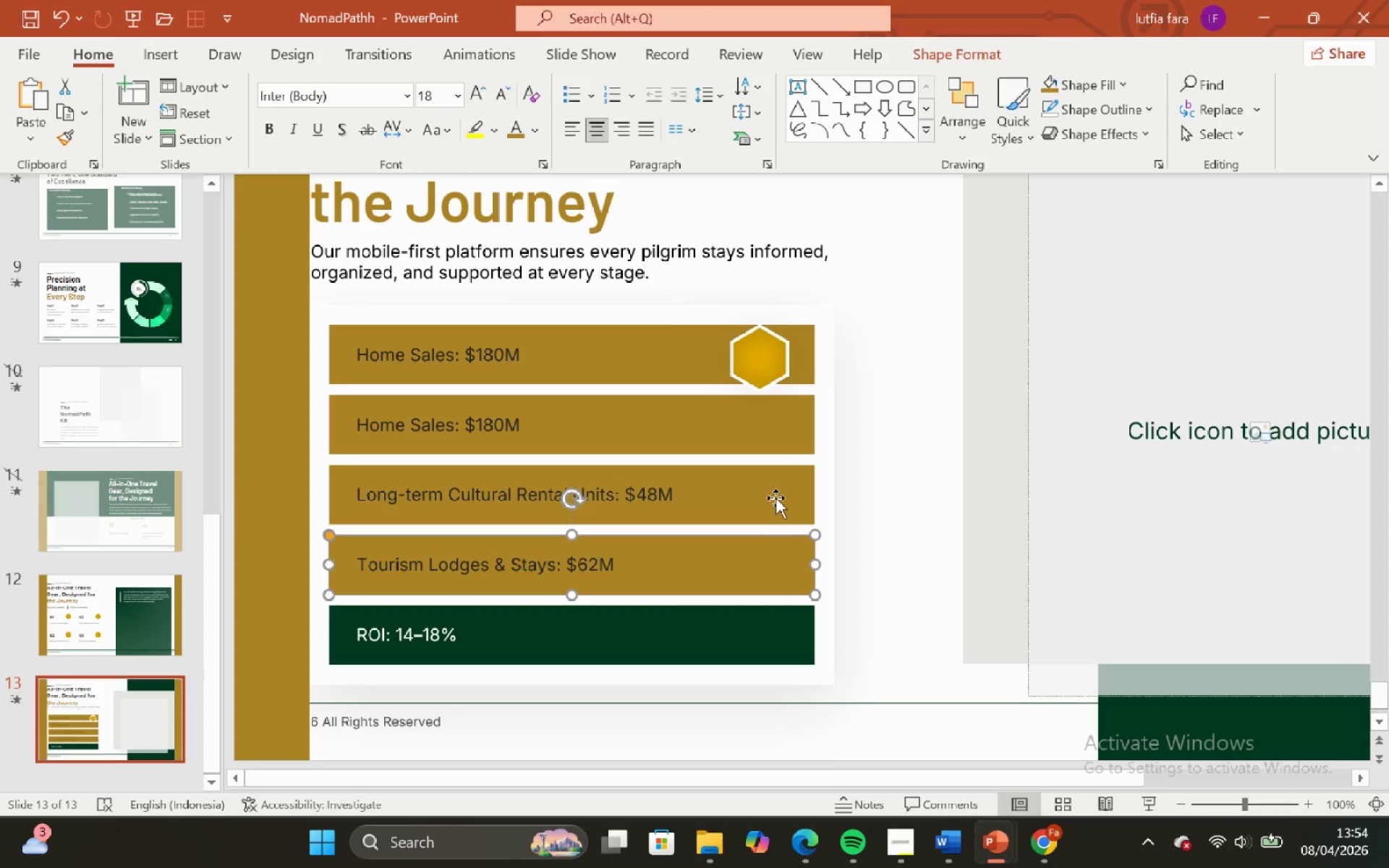 
hold_key(key=ShiftLeft, duration=0.39)
left_click([776, 498])
 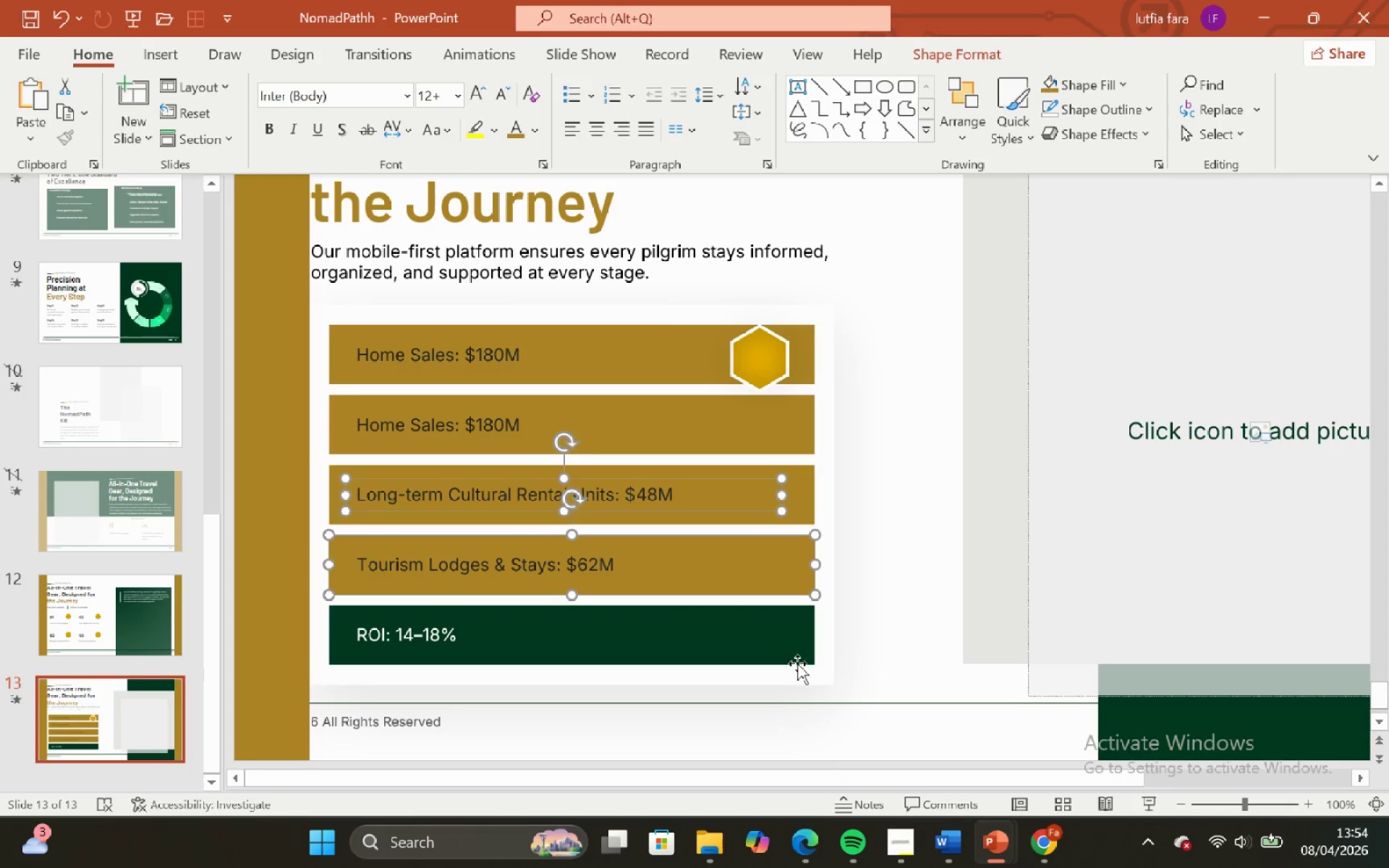 
hold_key(key=ShiftLeft, duration=0.61)
left_click([778, 646])
 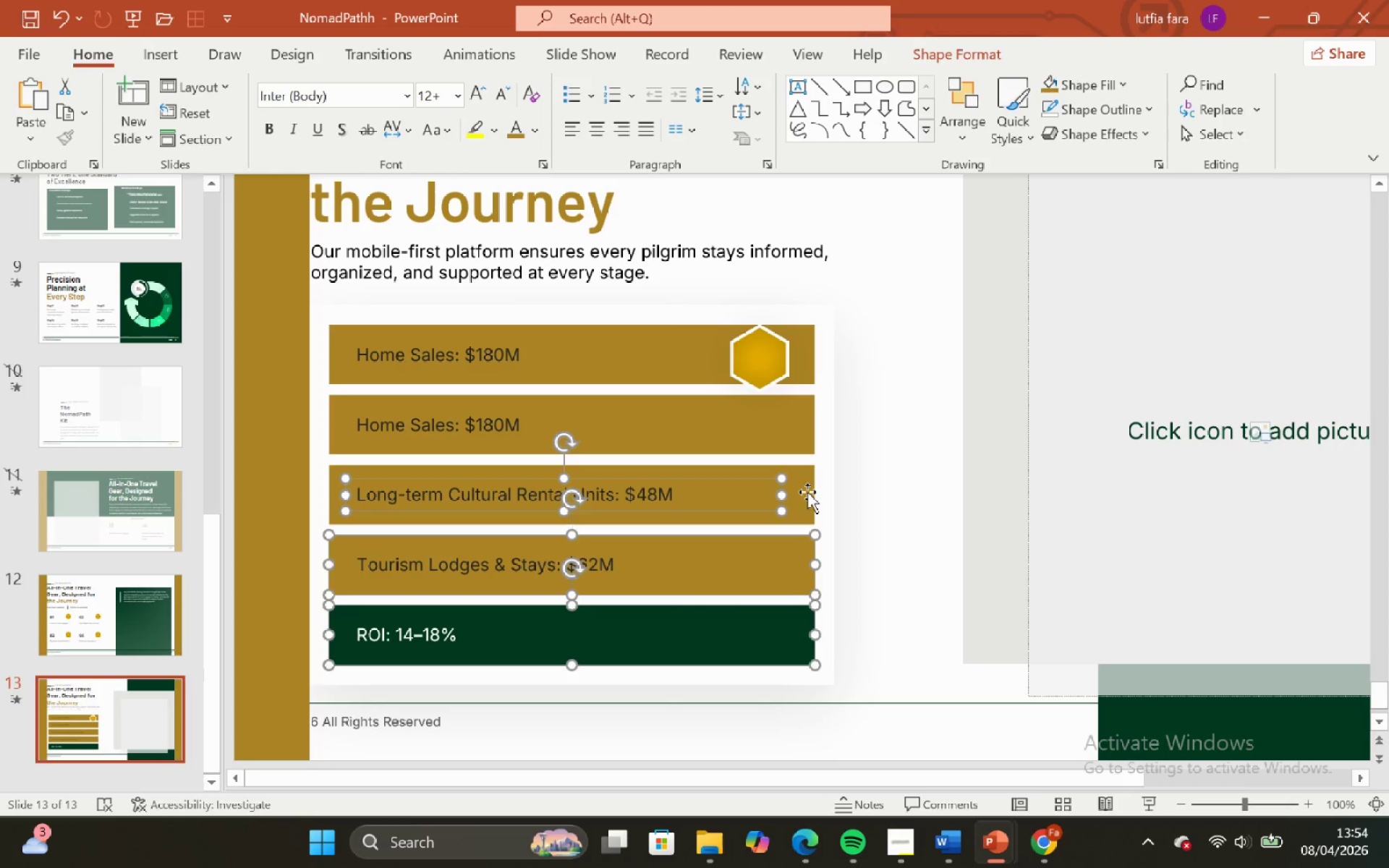 
left_click_drag(start_coordinate=[807, 492], to_coordinate=[819, 596])
 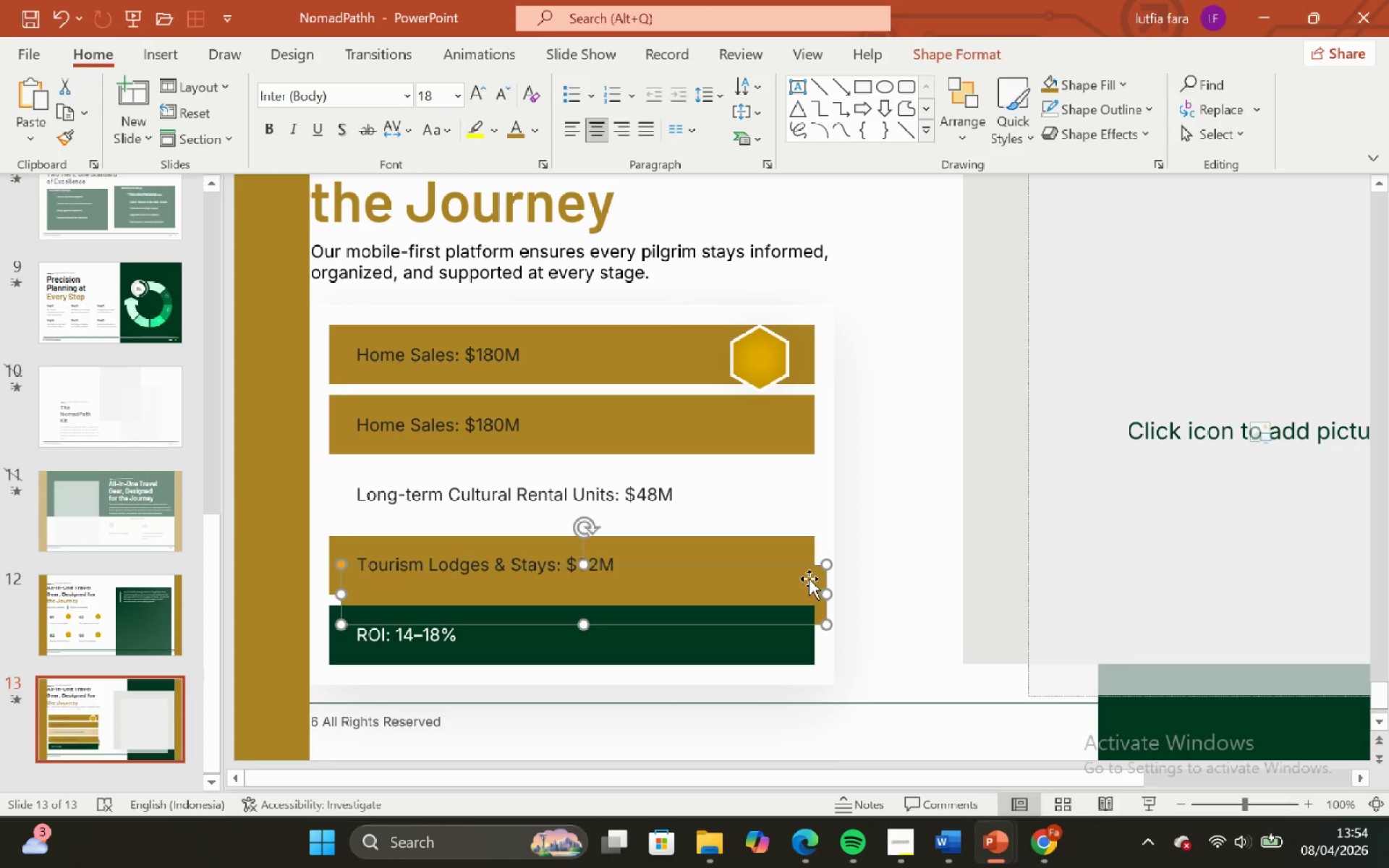 
key(Control+ControlLeft)
 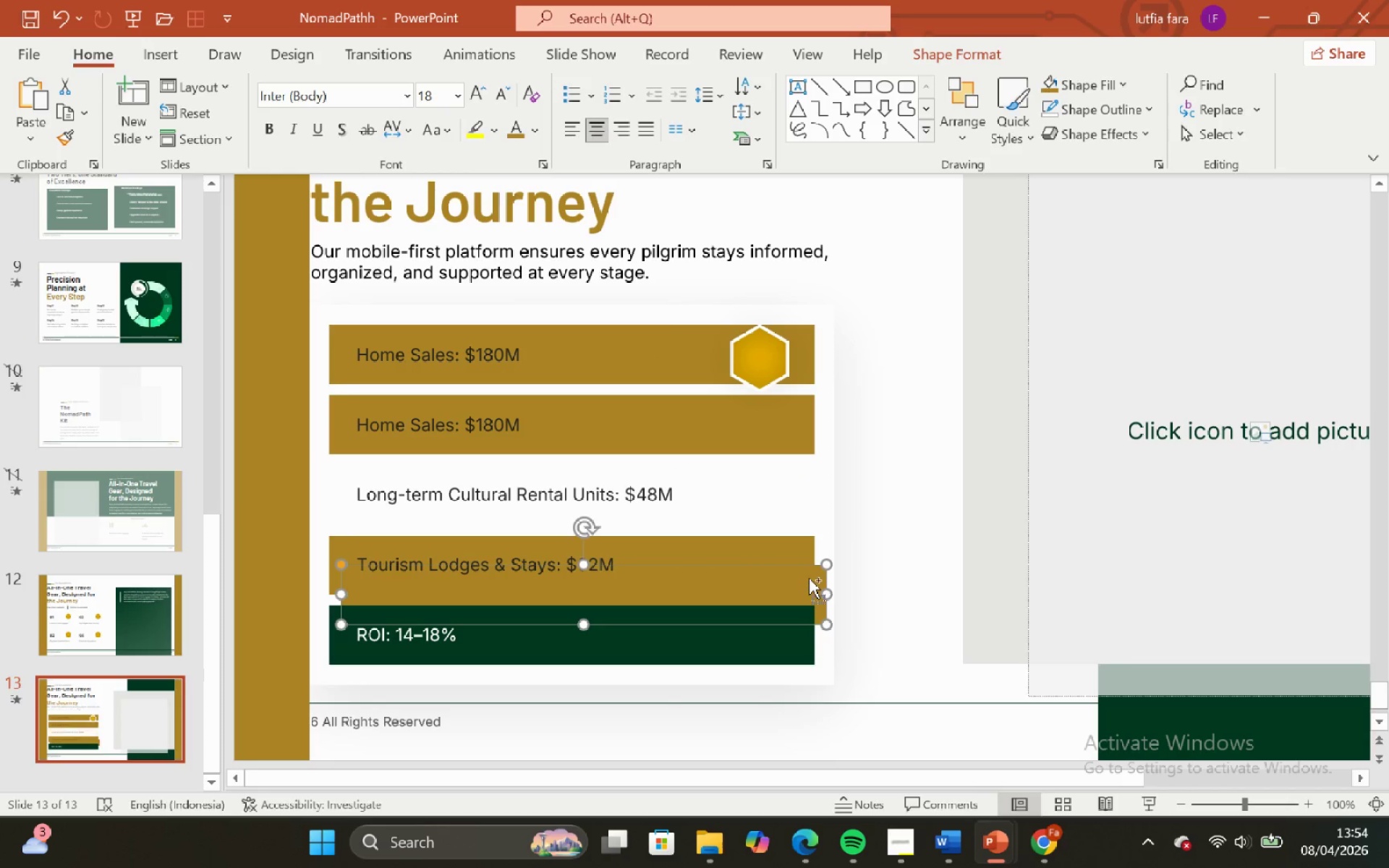 
key(Control+Z)
 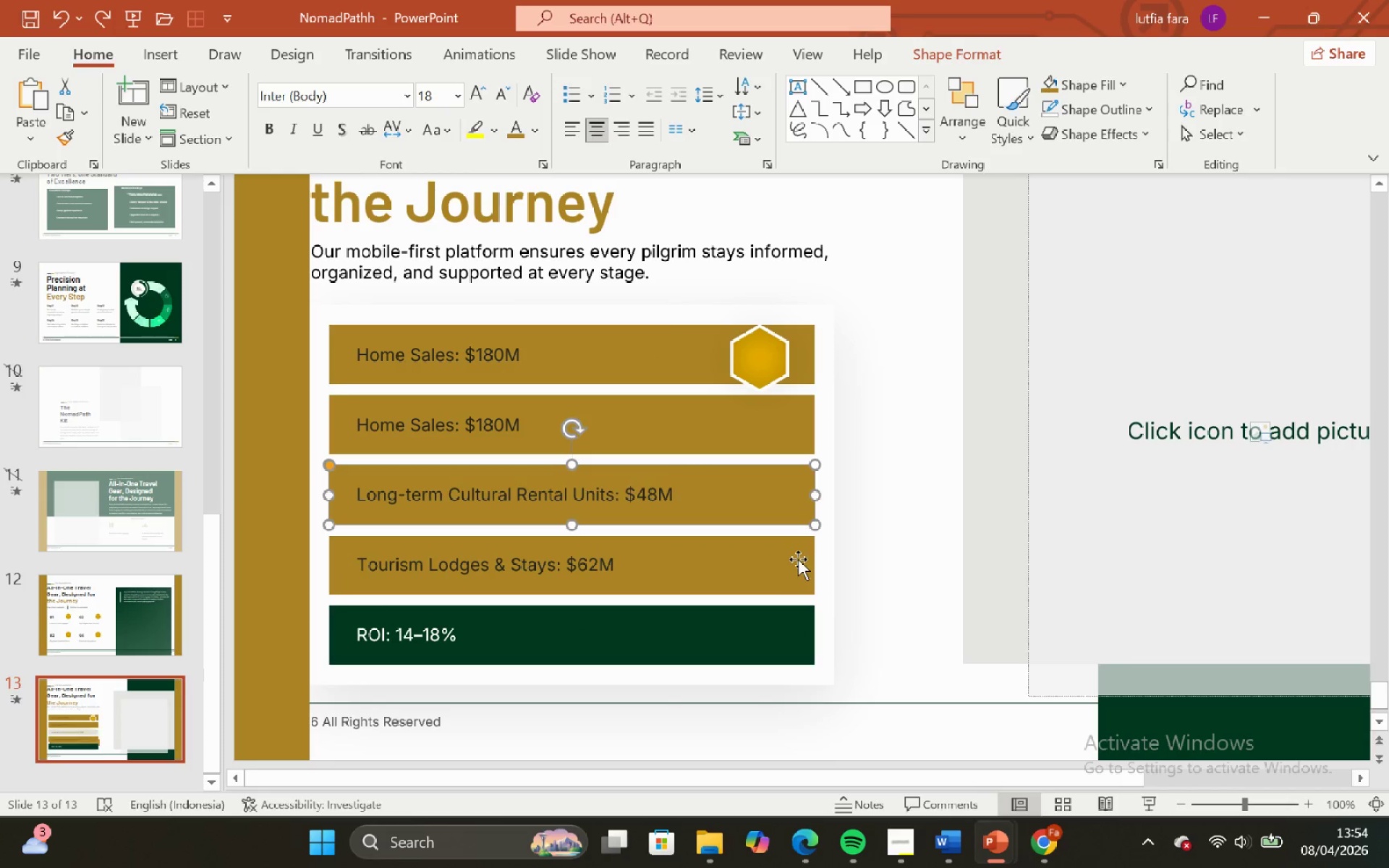 
hold_key(key=ShiftLeft, duration=0.44)
left_click([798, 559])
 